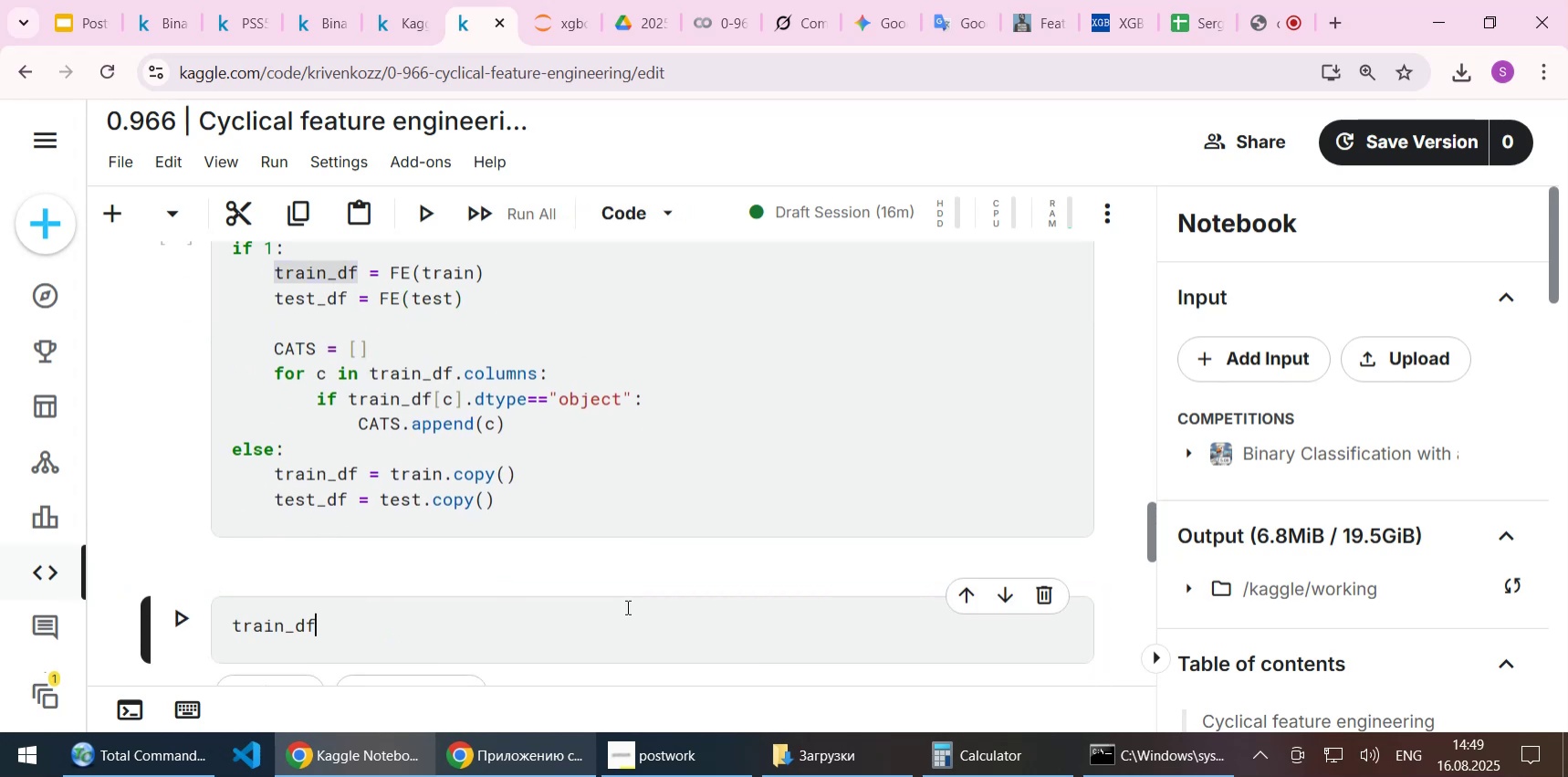 
key(Control+V)
 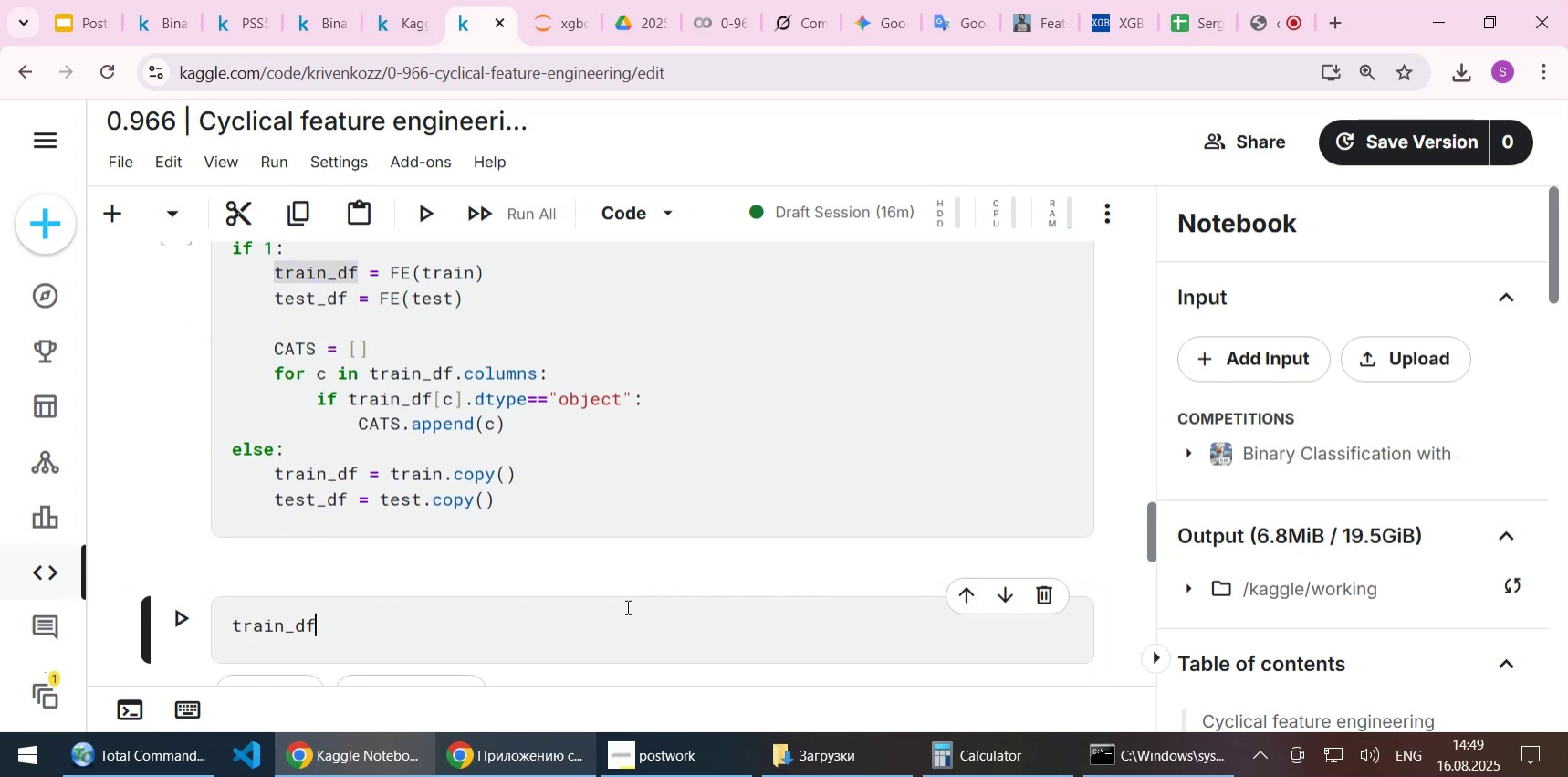 
key(Shift+ShiftLeft)
 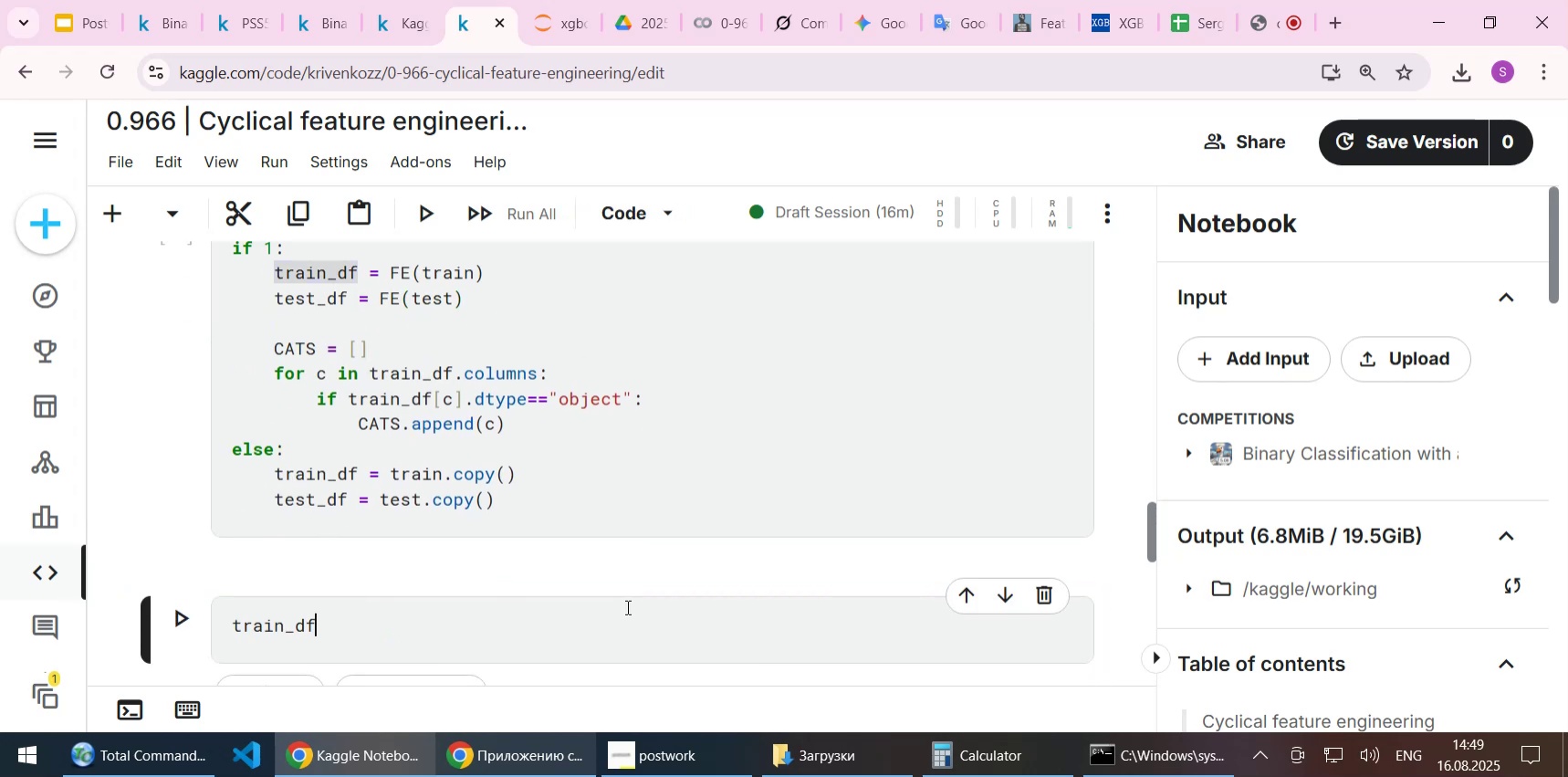 
key(Shift+Enter)
 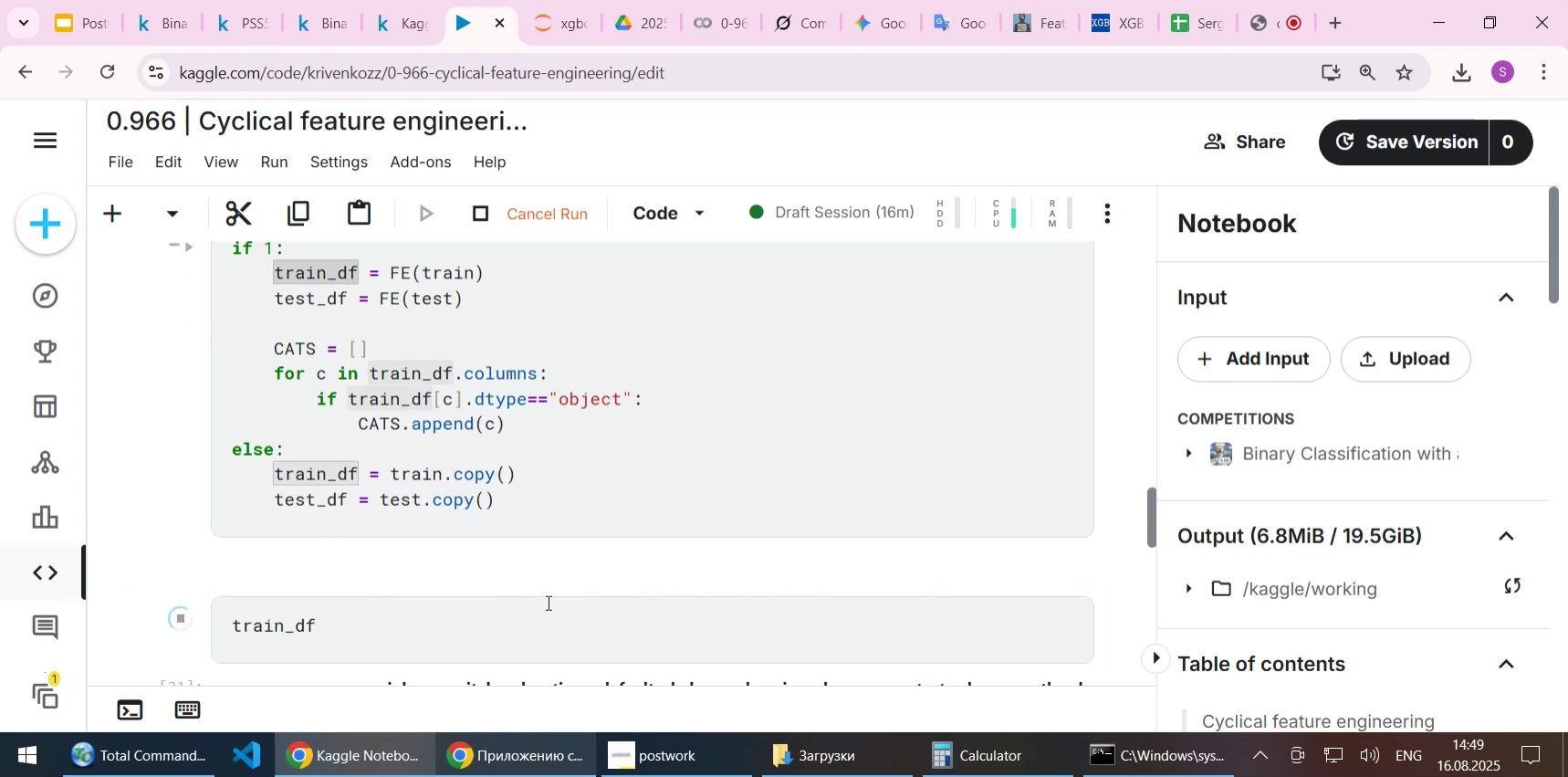 
scroll: coordinate [556, 594], scroll_direction: down, amount: 3.0
 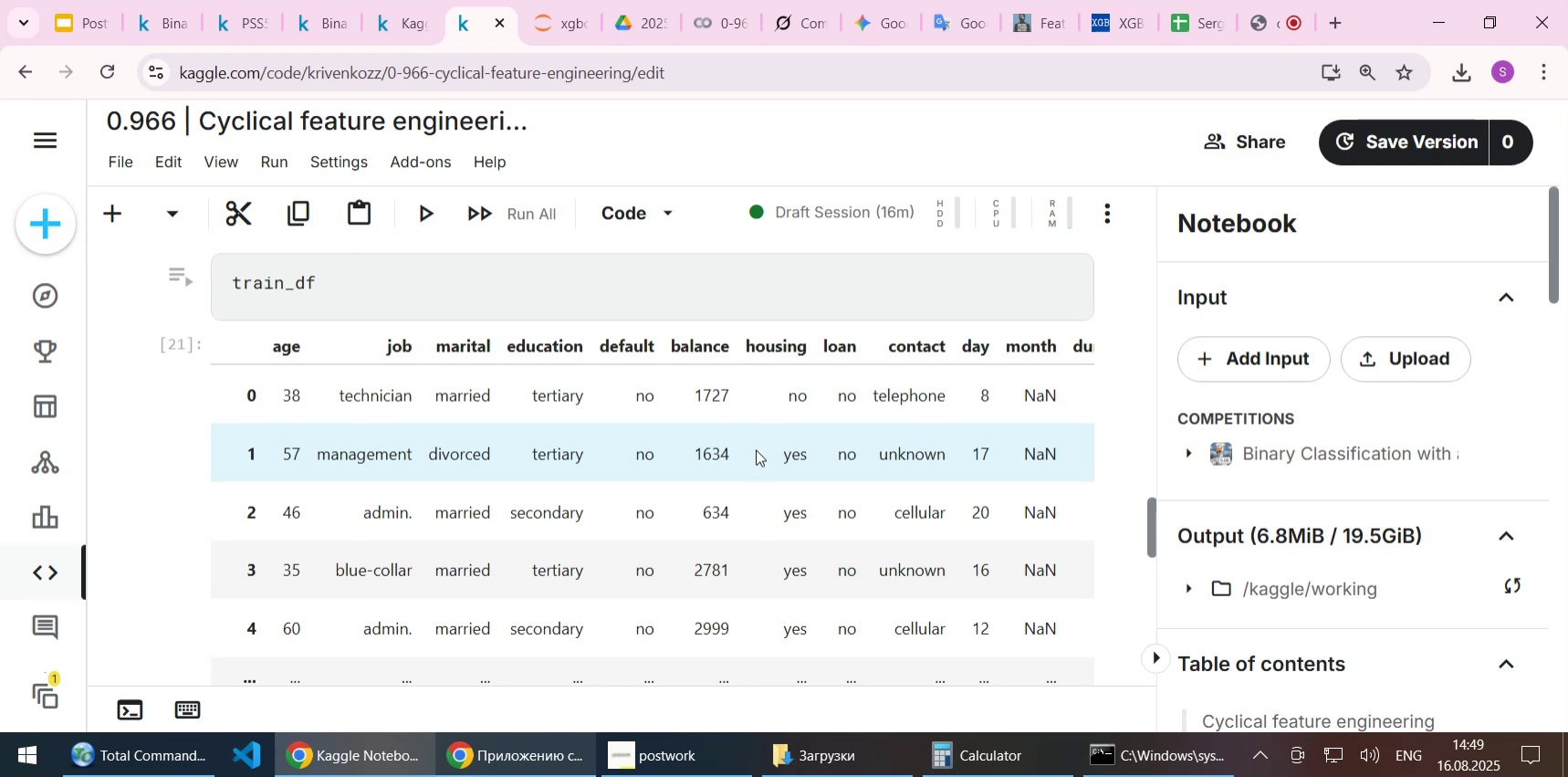 
scroll: coordinate [751, 488], scroll_direction: up, amount: 3.0
 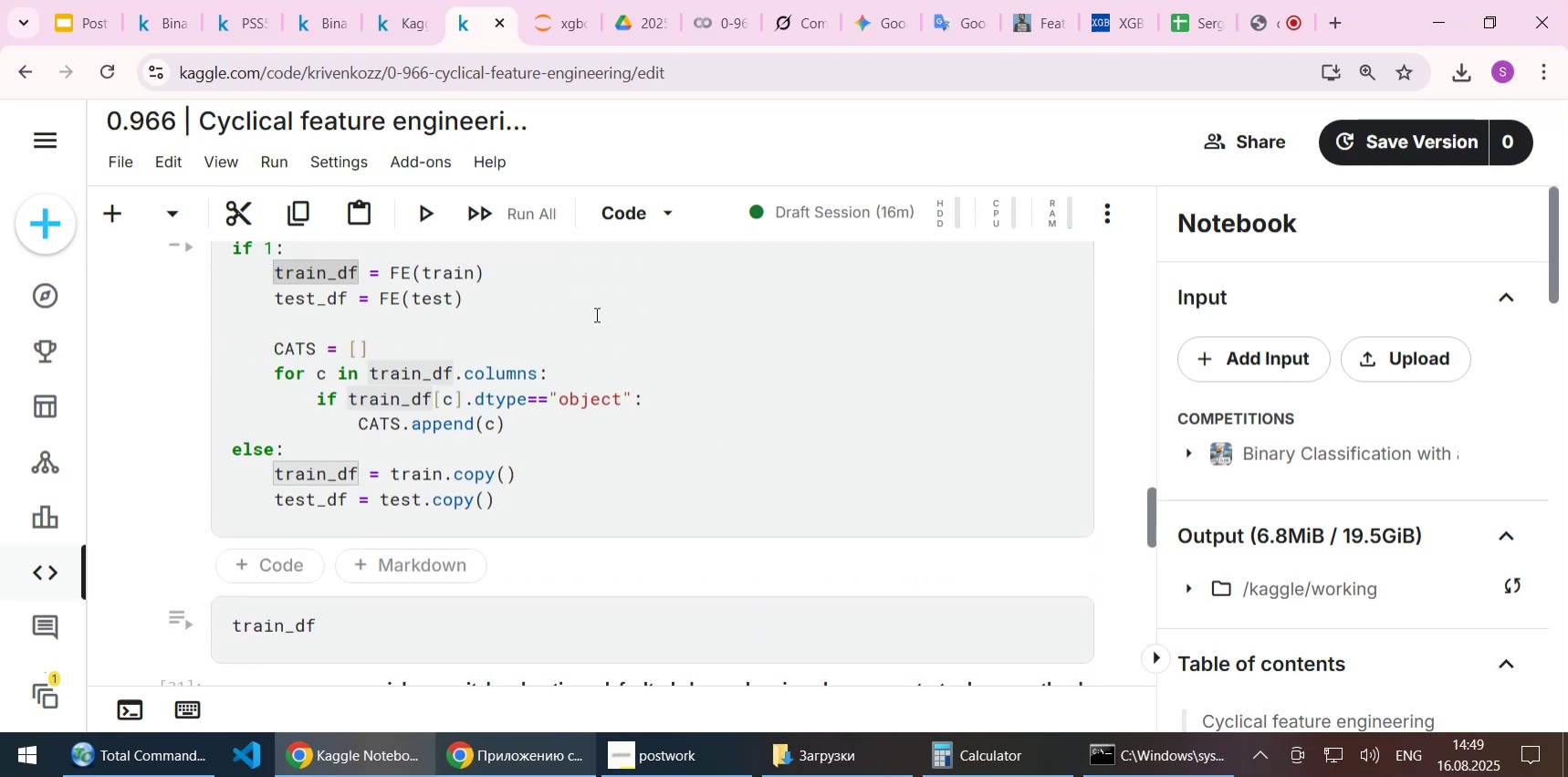 
left_click([554, 282])
 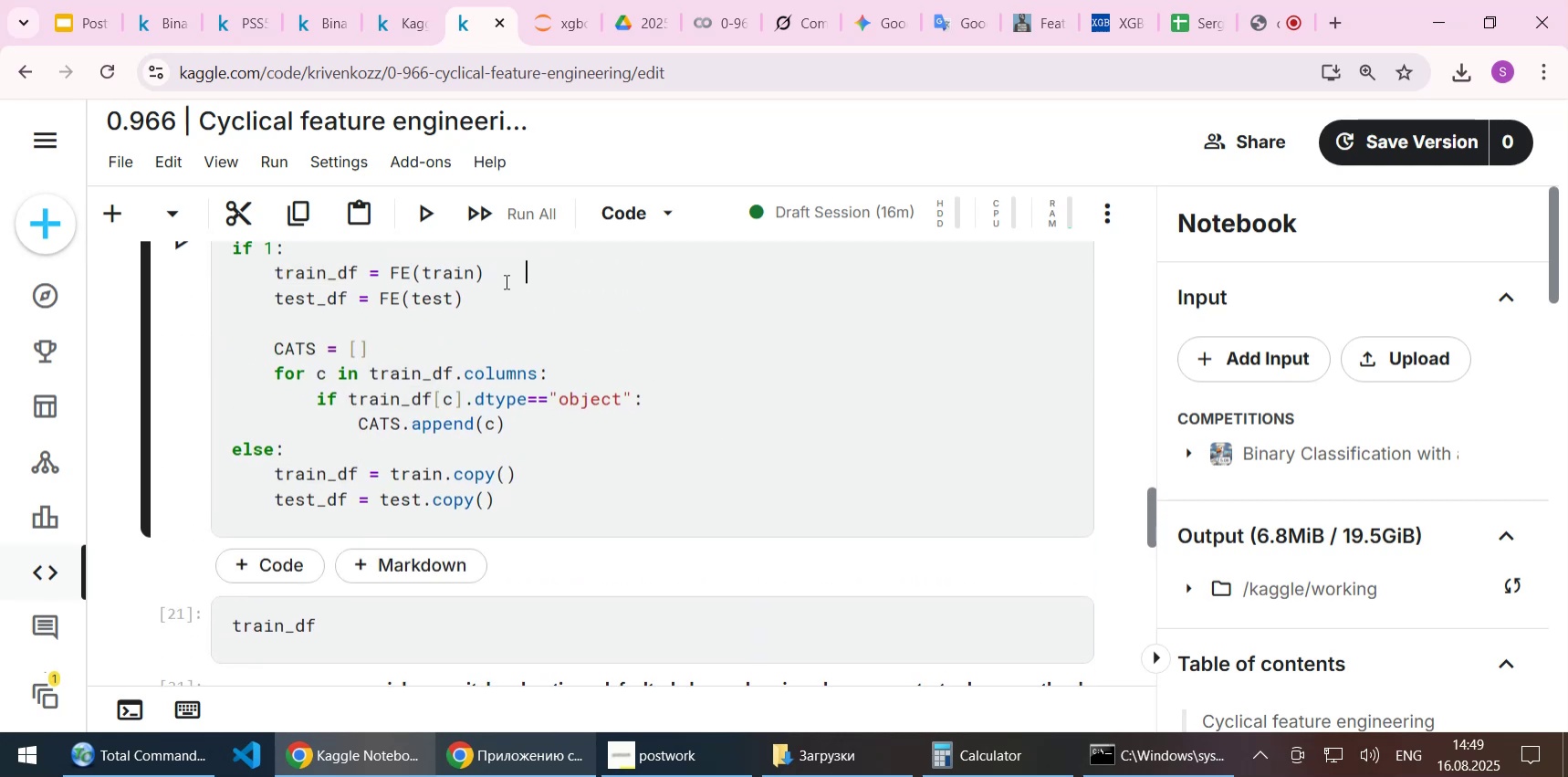 
left_click([497, 276])
 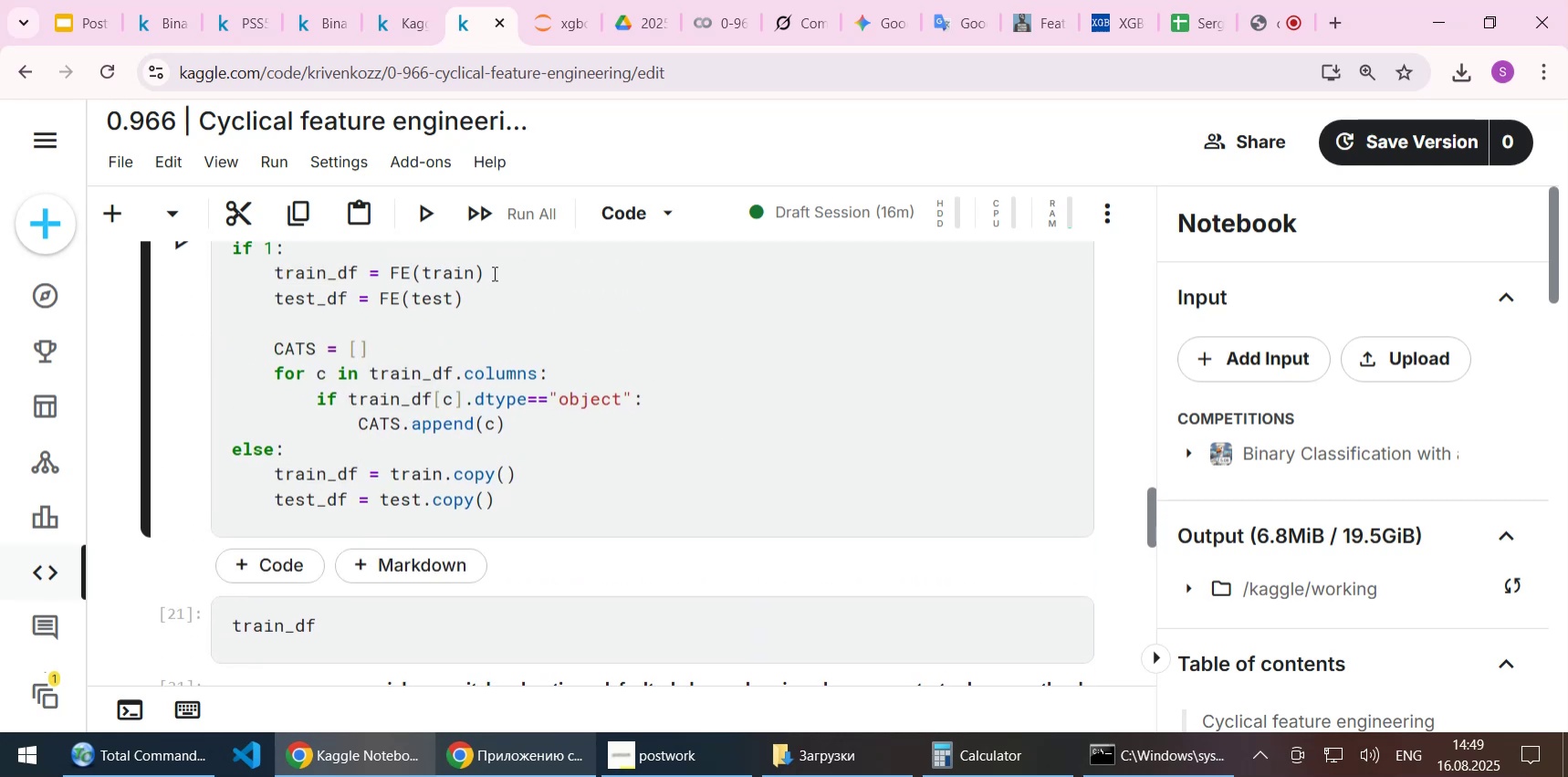 
left_click([493, 273])
 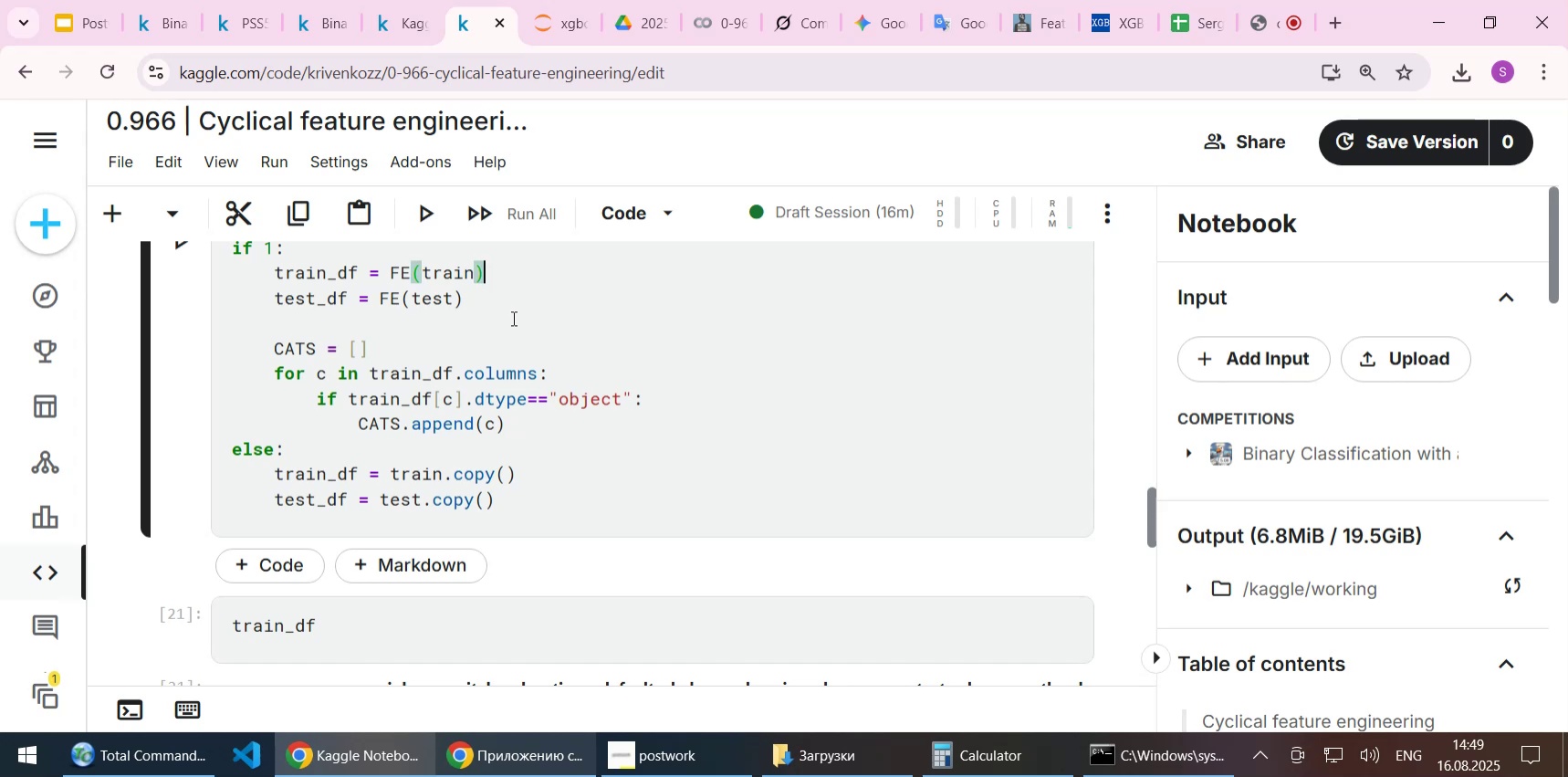 
double_click([457, 274])
 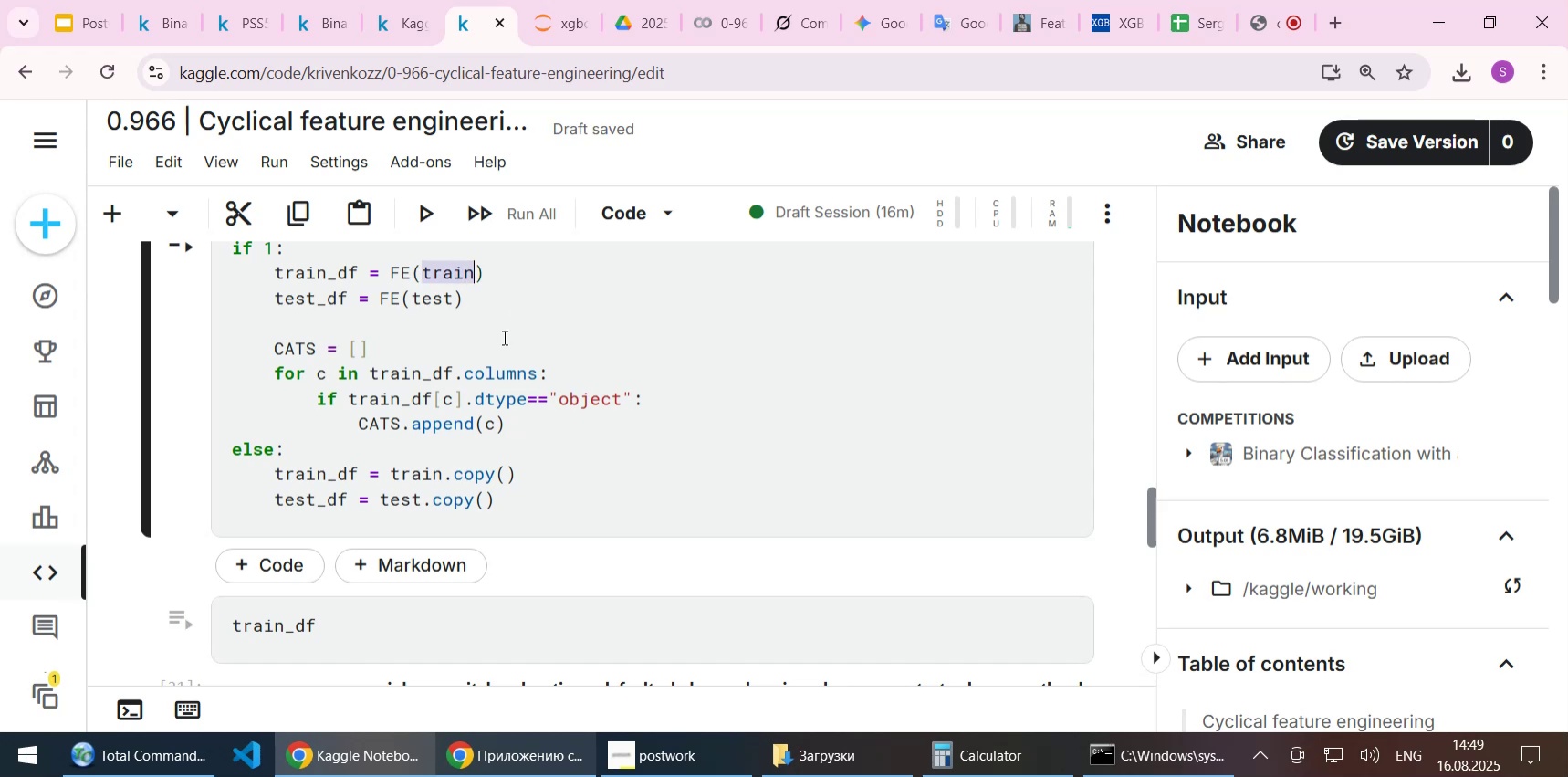 
key(Control+C)
 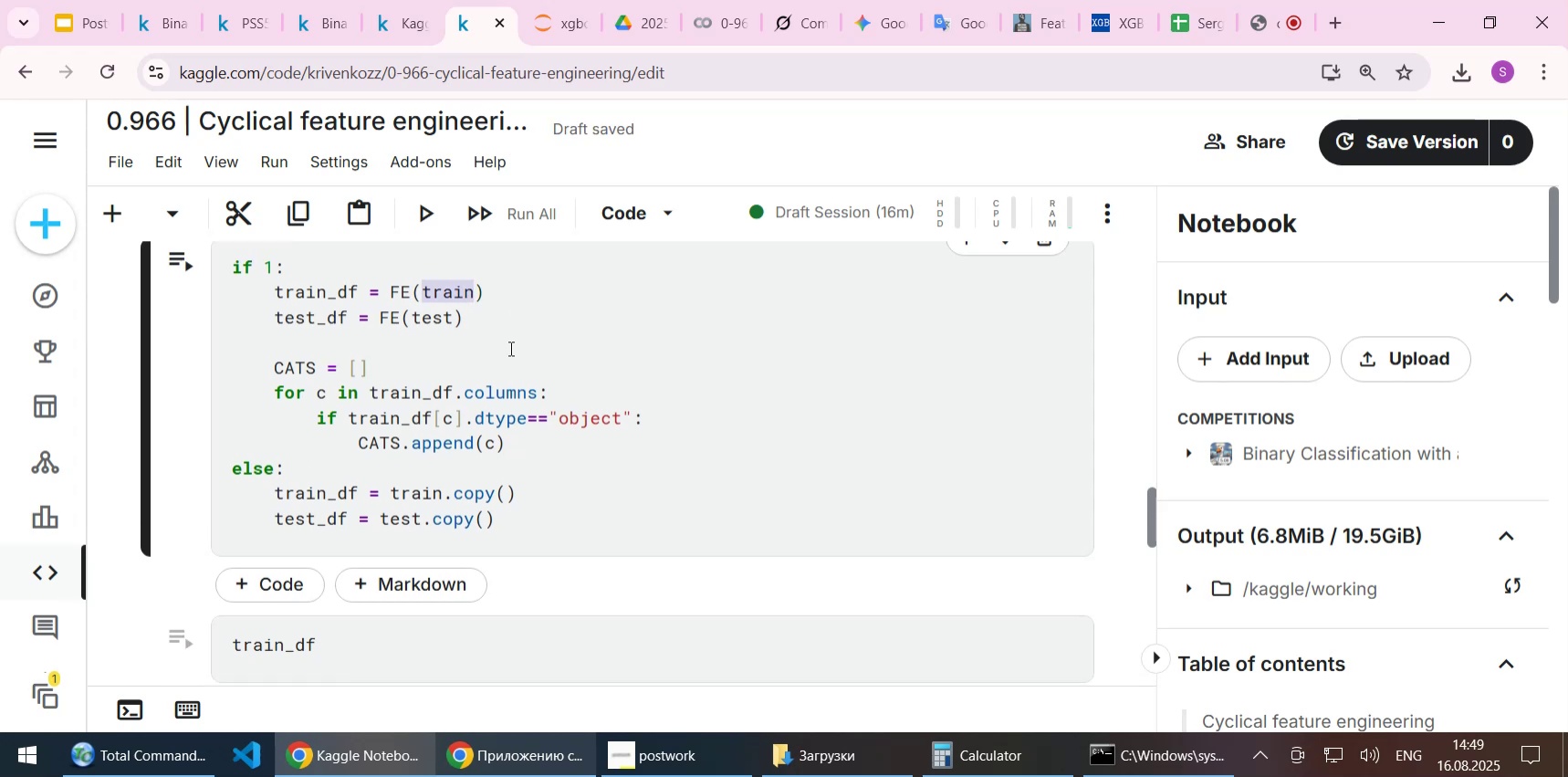 
scroll: coordinate [509, 348], scroll_direction: up, amount: 2.0
 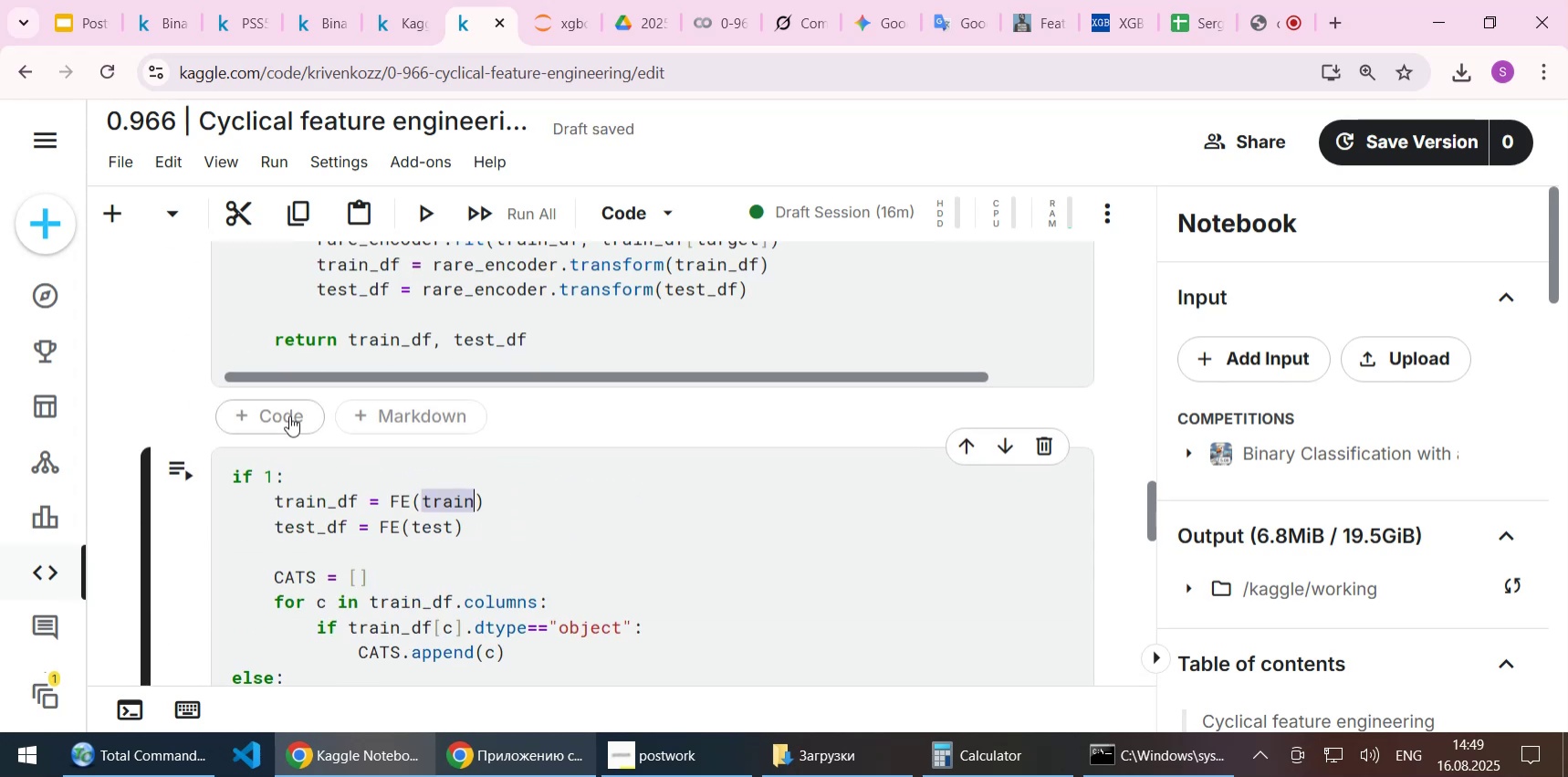 
left_click([289, 415])
 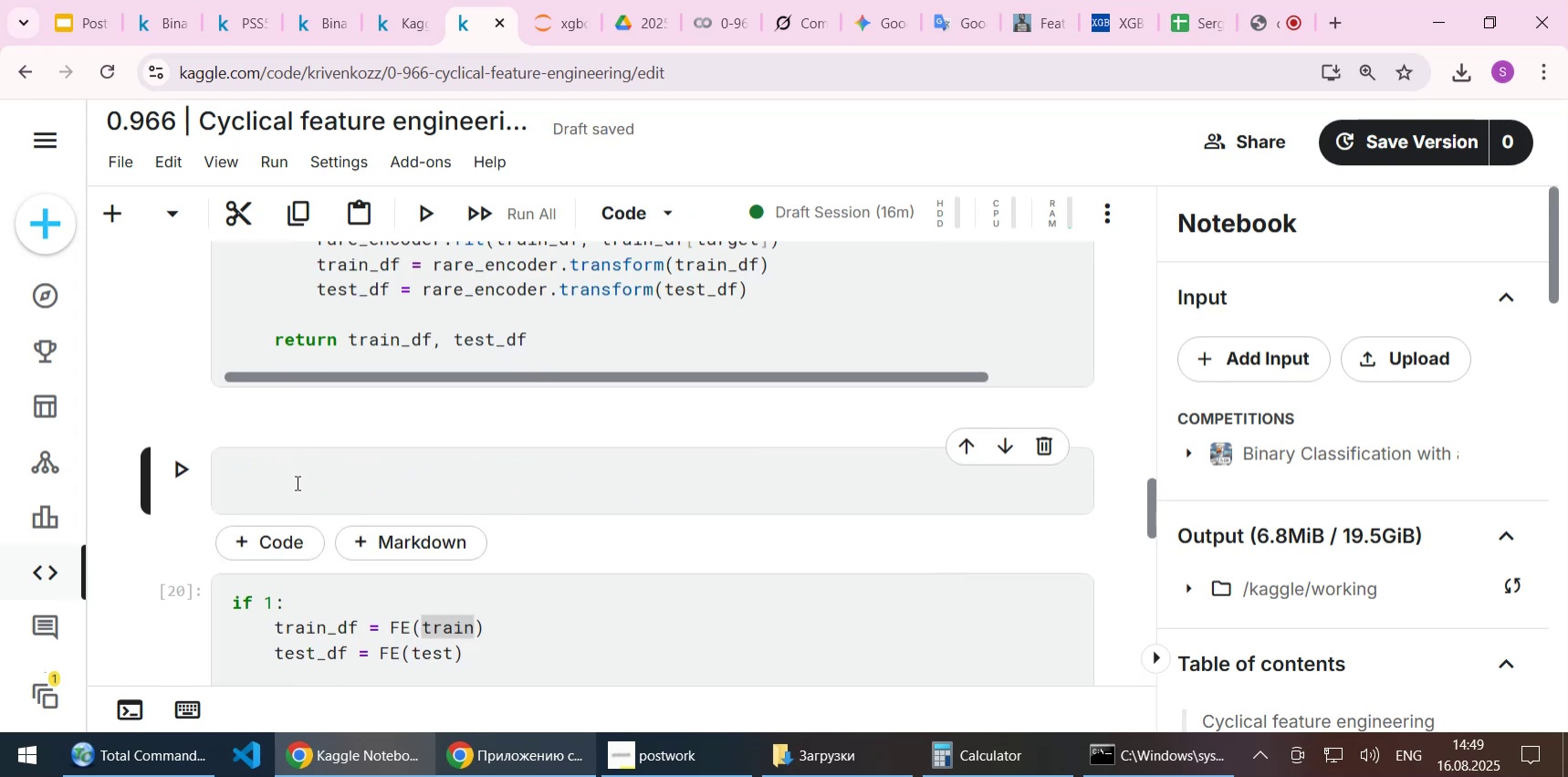 
left_click([296, 482])
 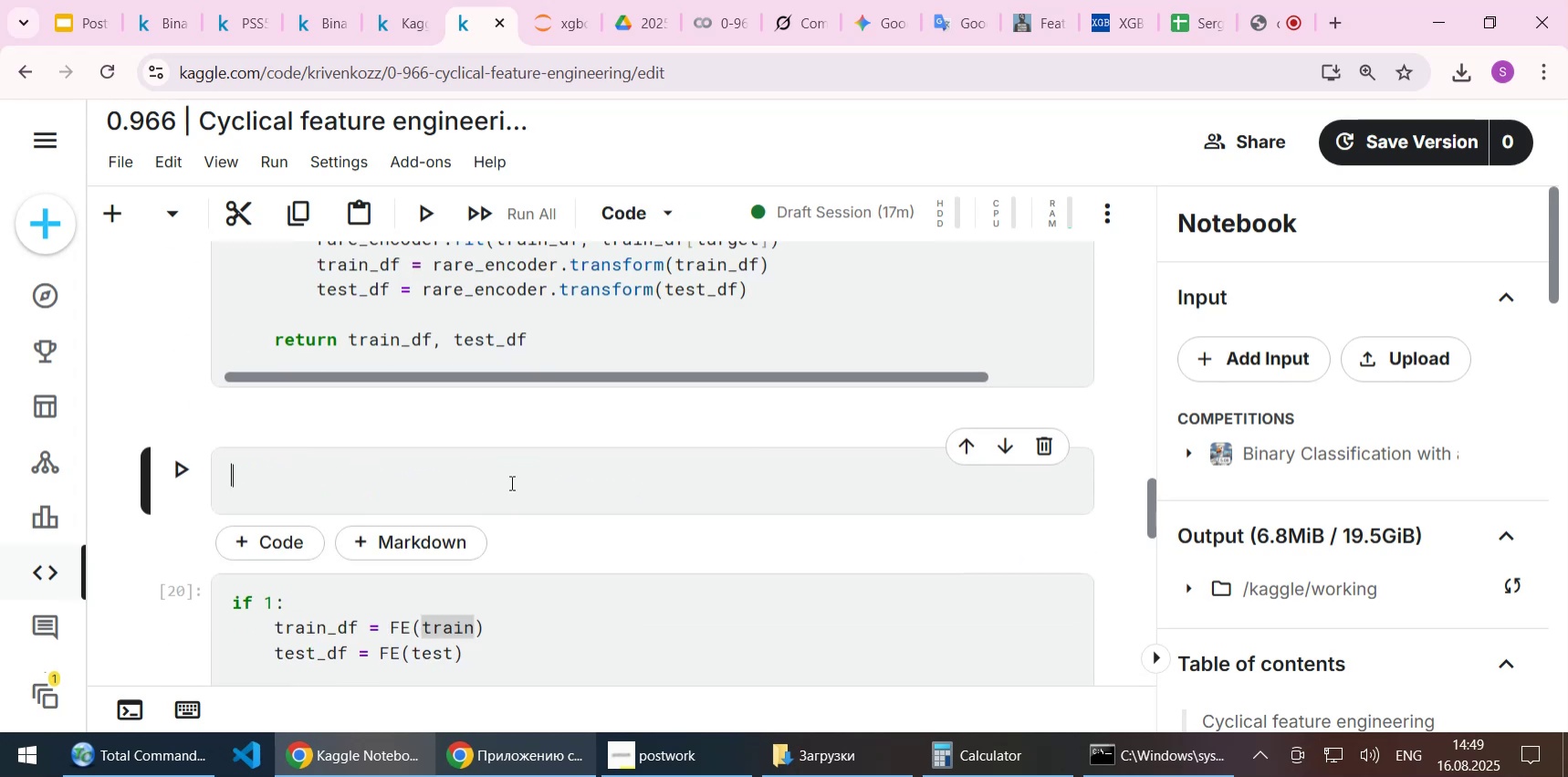 
key(Control+ControlLeft)
 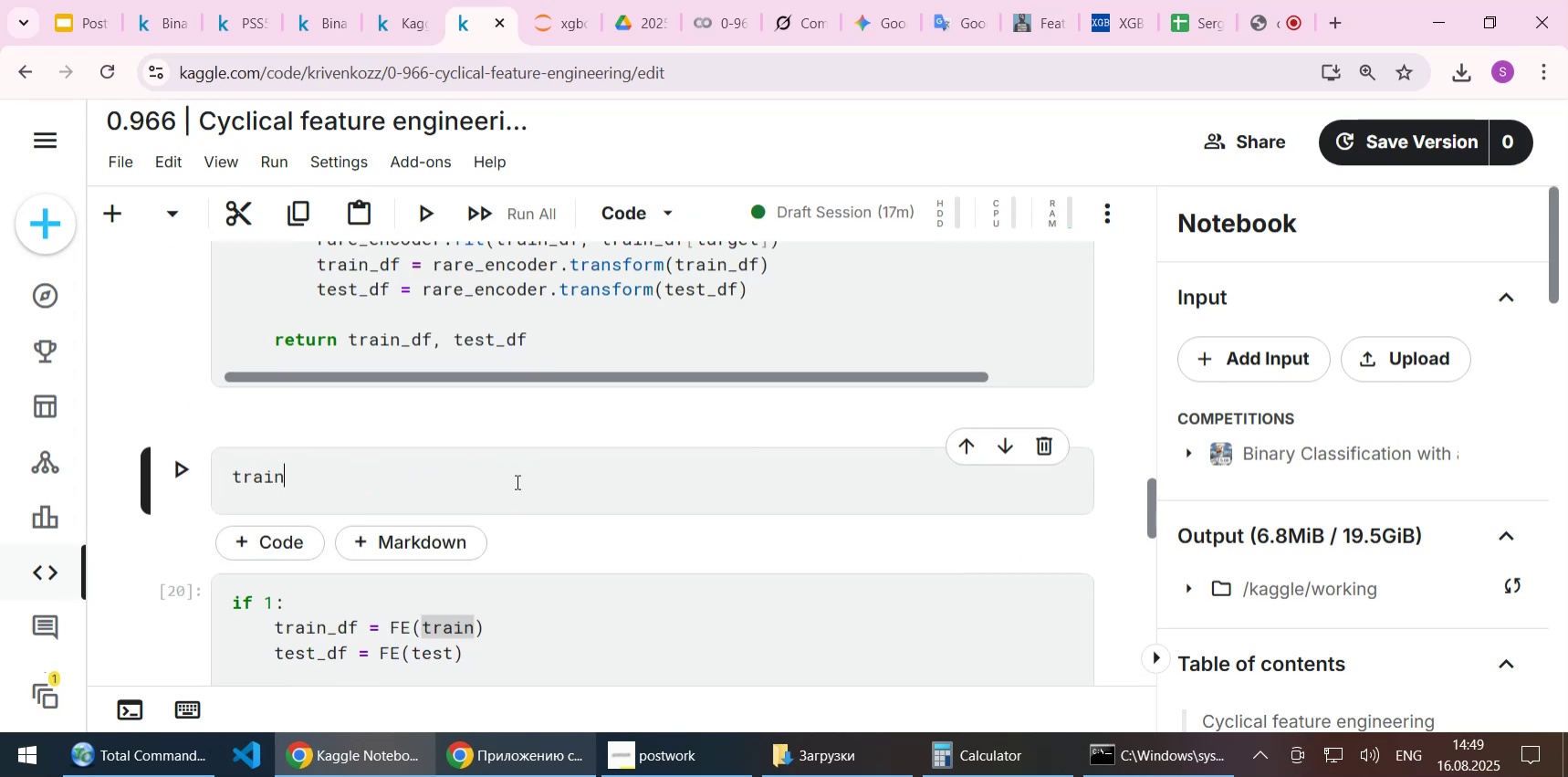 
key(Control+V)
 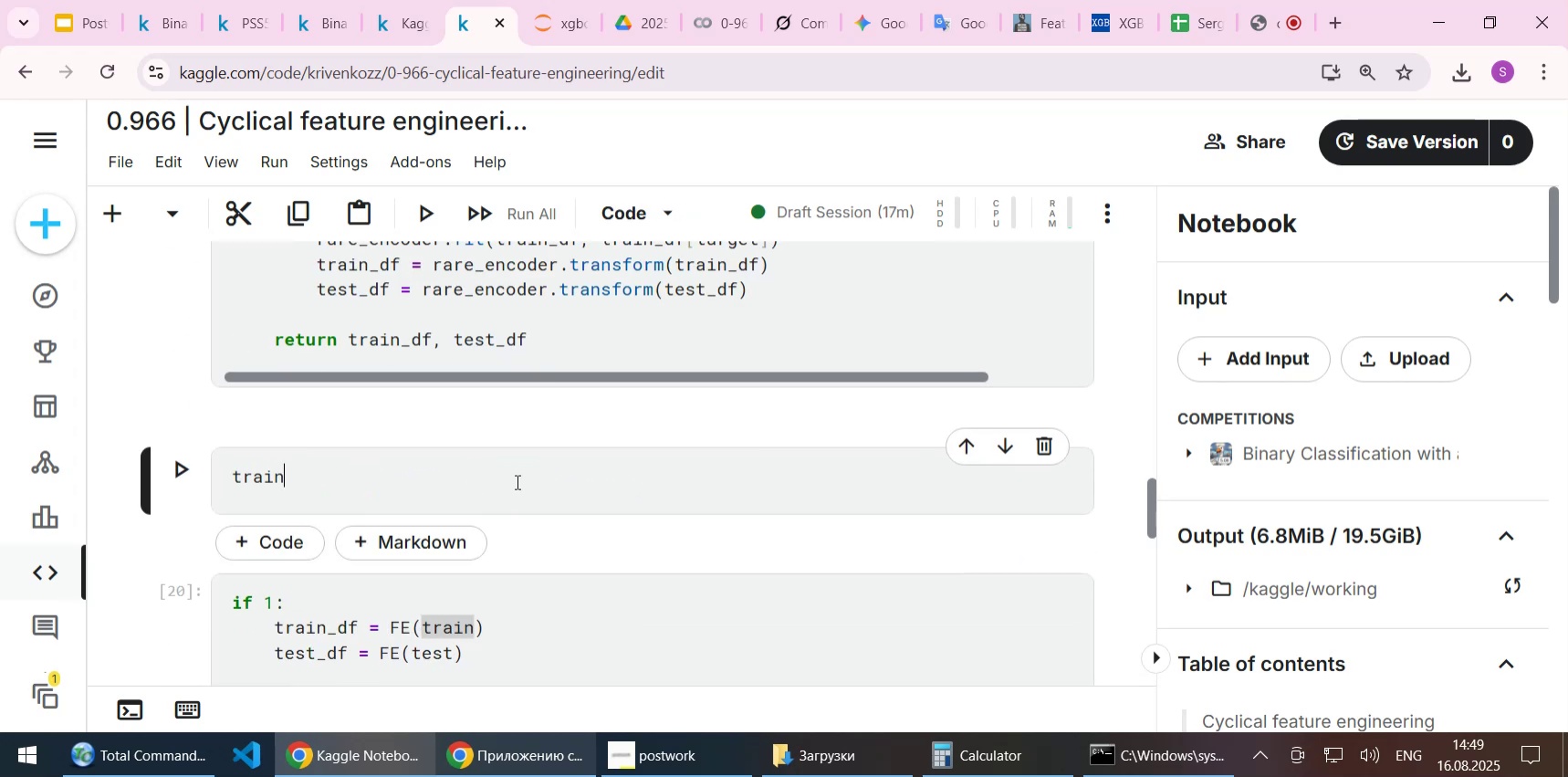 
key(Shift+ShiftLeft)
 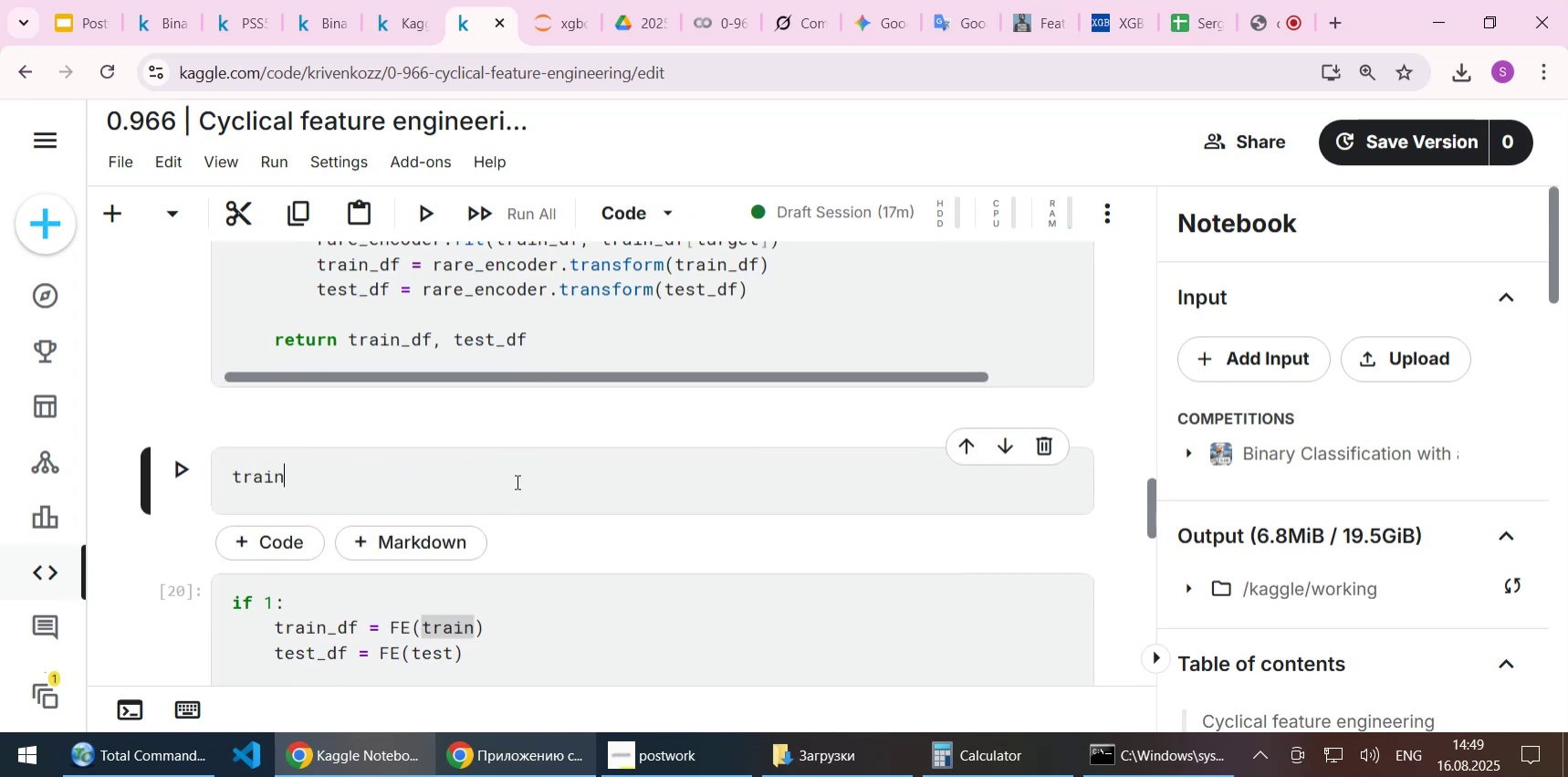 
key(Shift+Enter)
 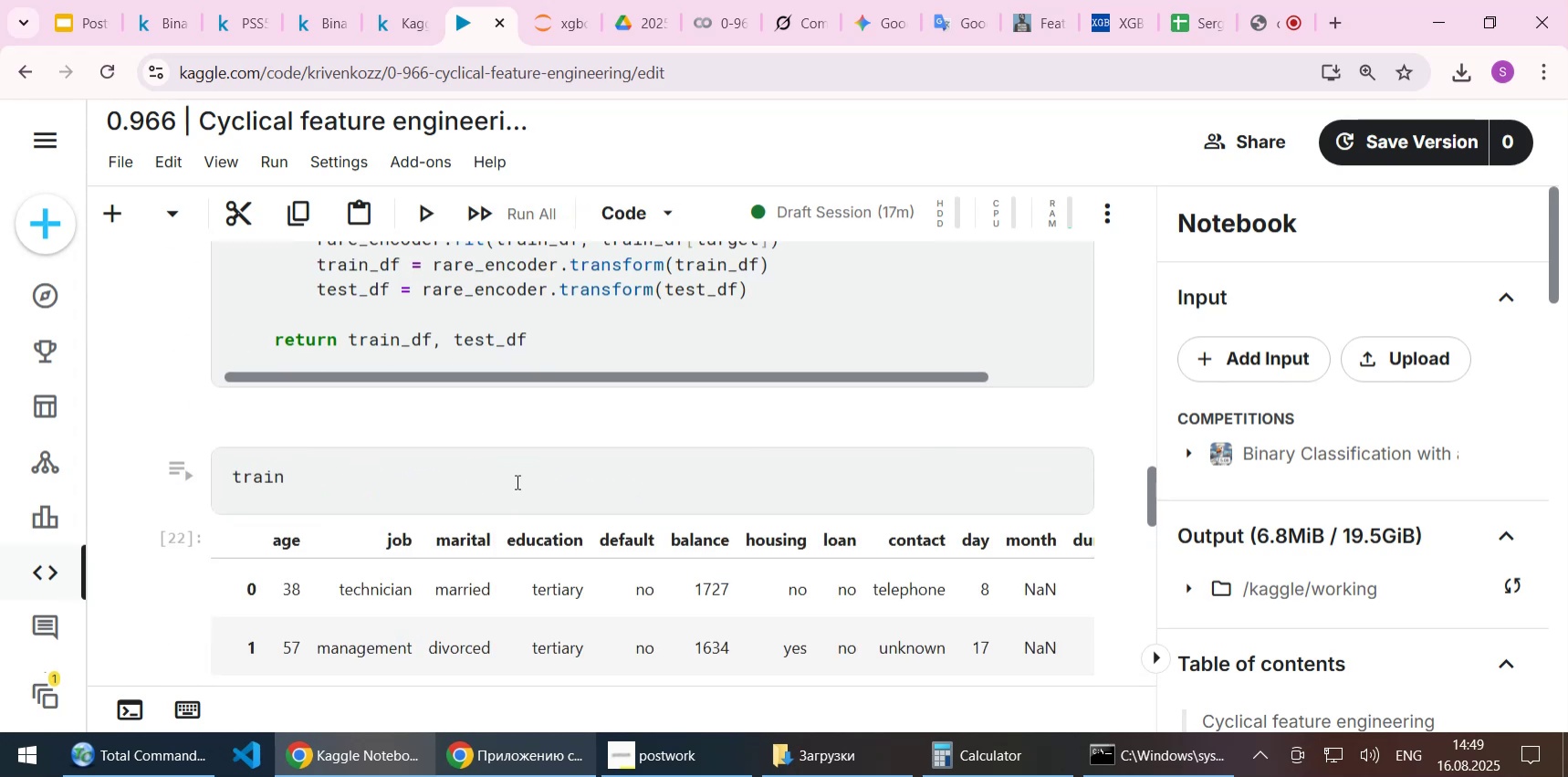 
left_click([500, 480])
 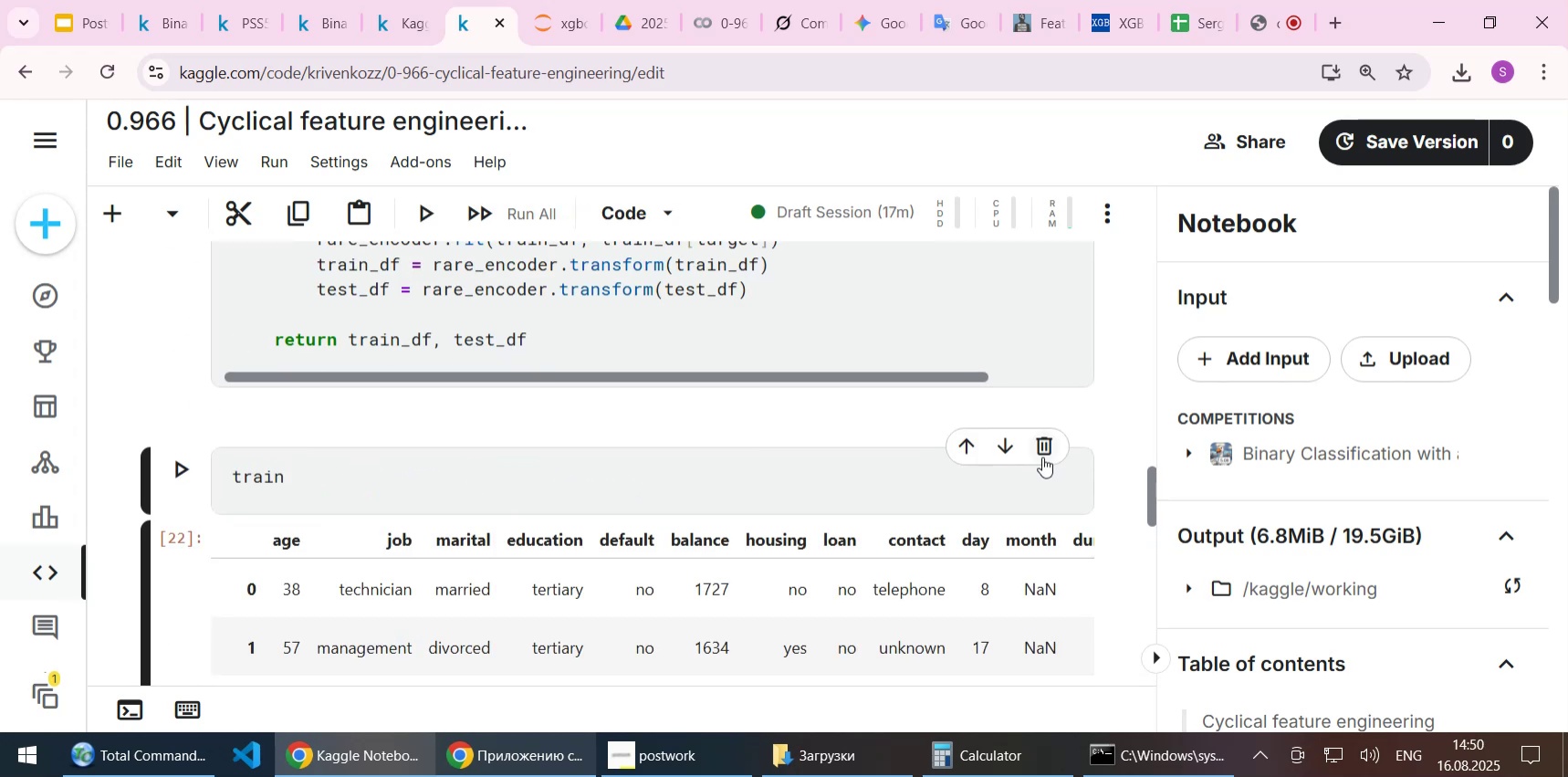 
left_click([1042, 453])
 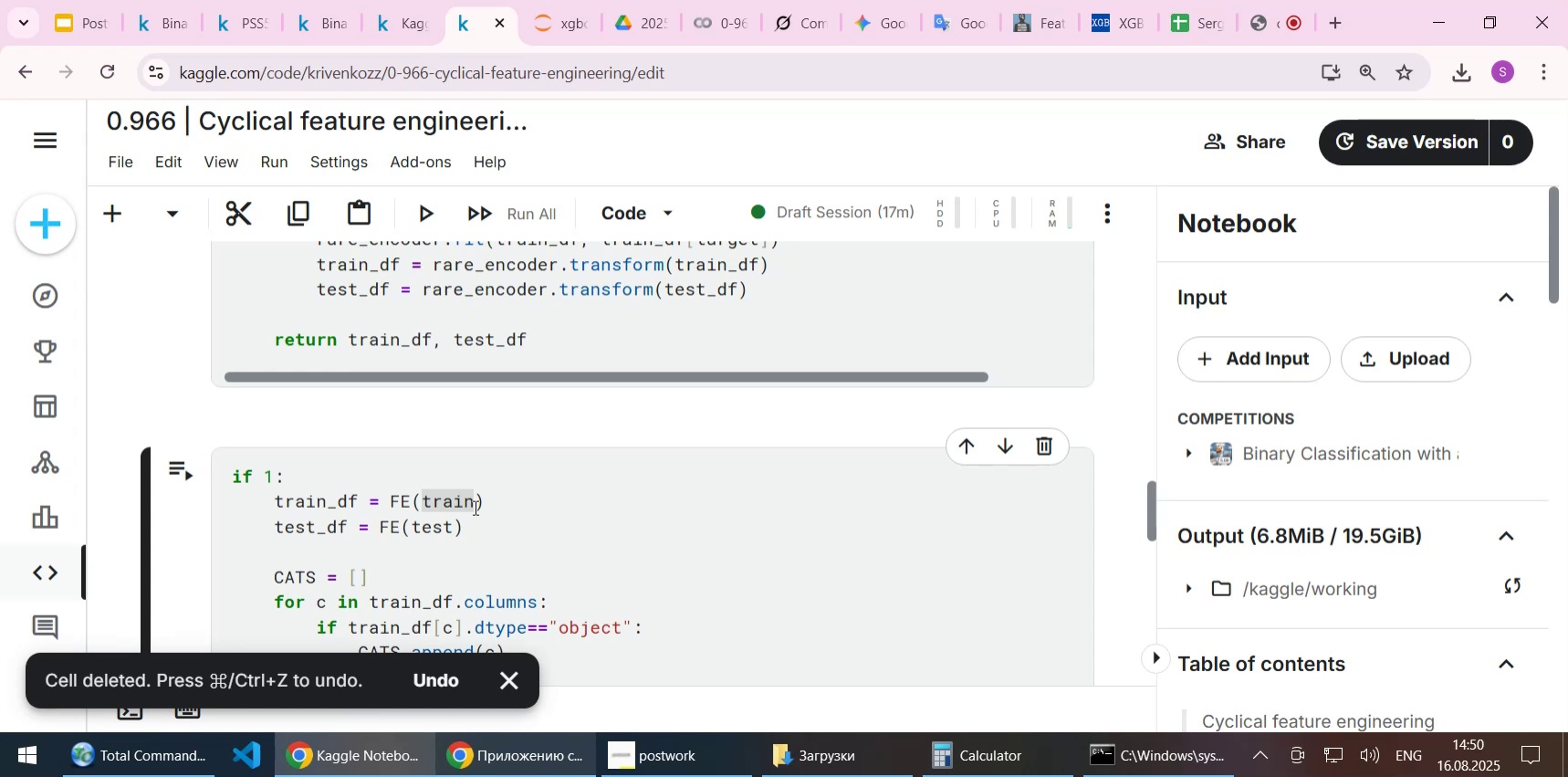 
left_click([472, 503])
 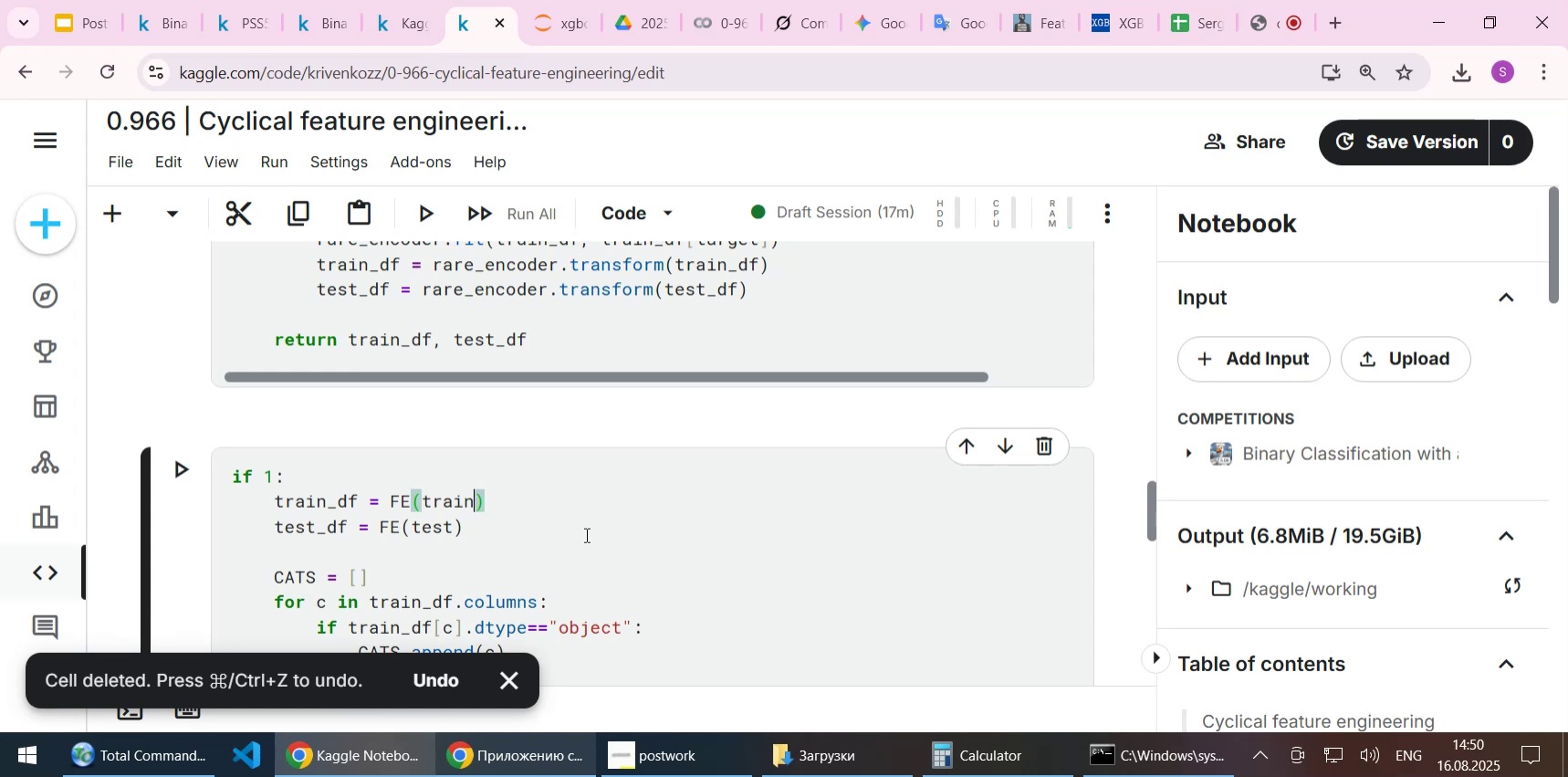 
scroll: coordinate [585, 534], scroll_direction: down, amount: 1.0
 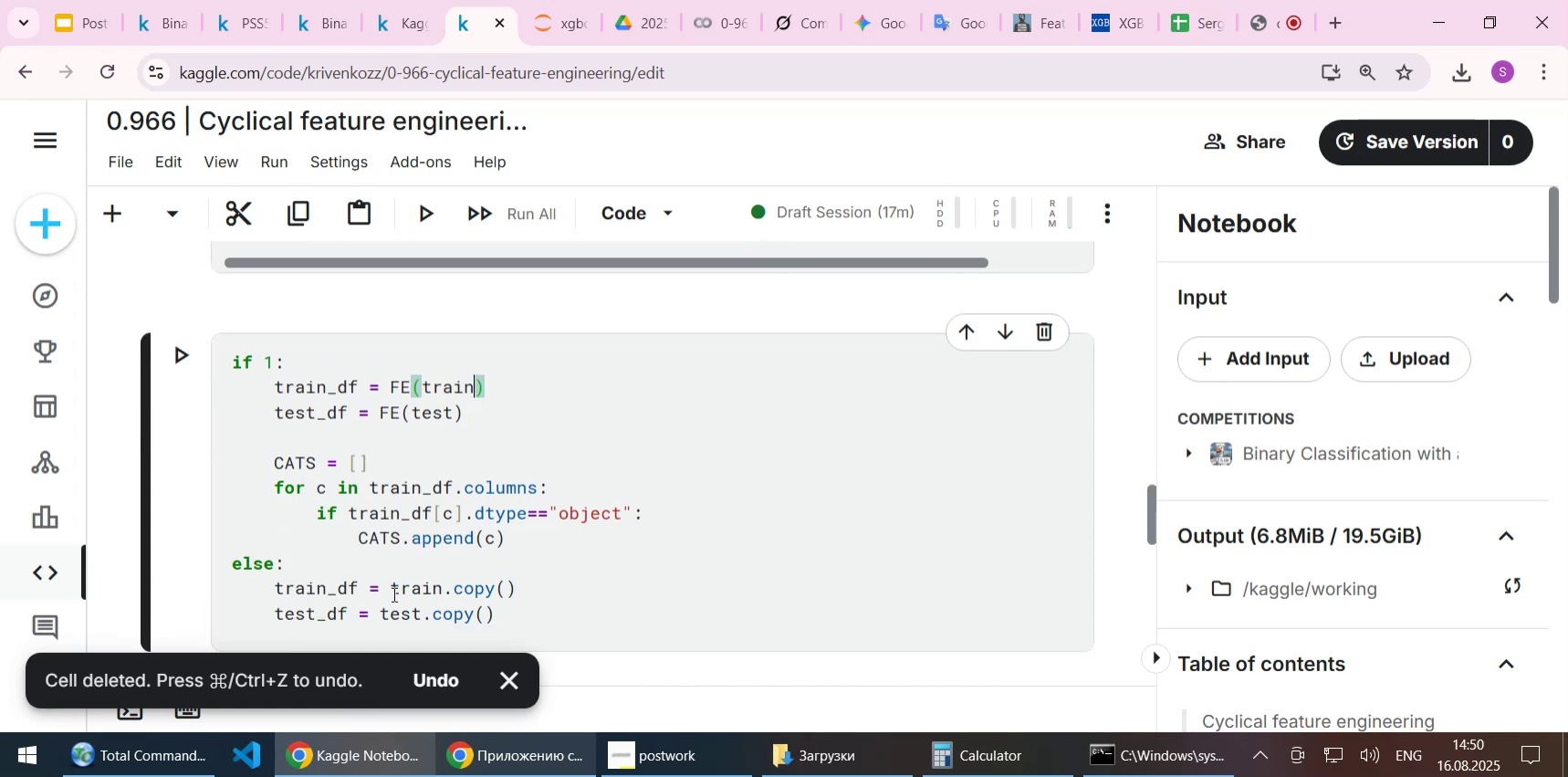 
left_click_drag(start_coordinate=[392, 586], to_coordinate=[538, 578])
 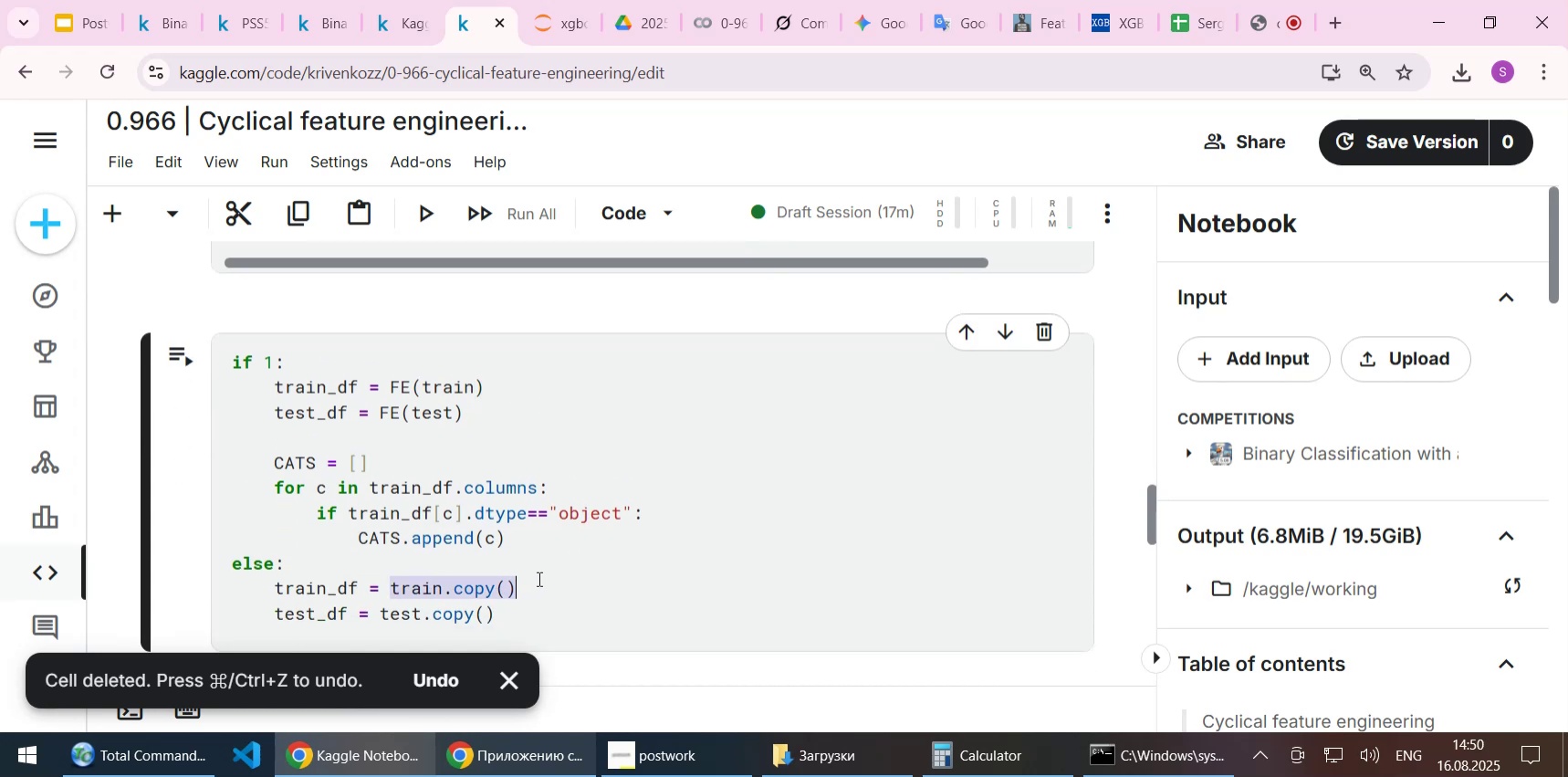 
key(Control+C)
 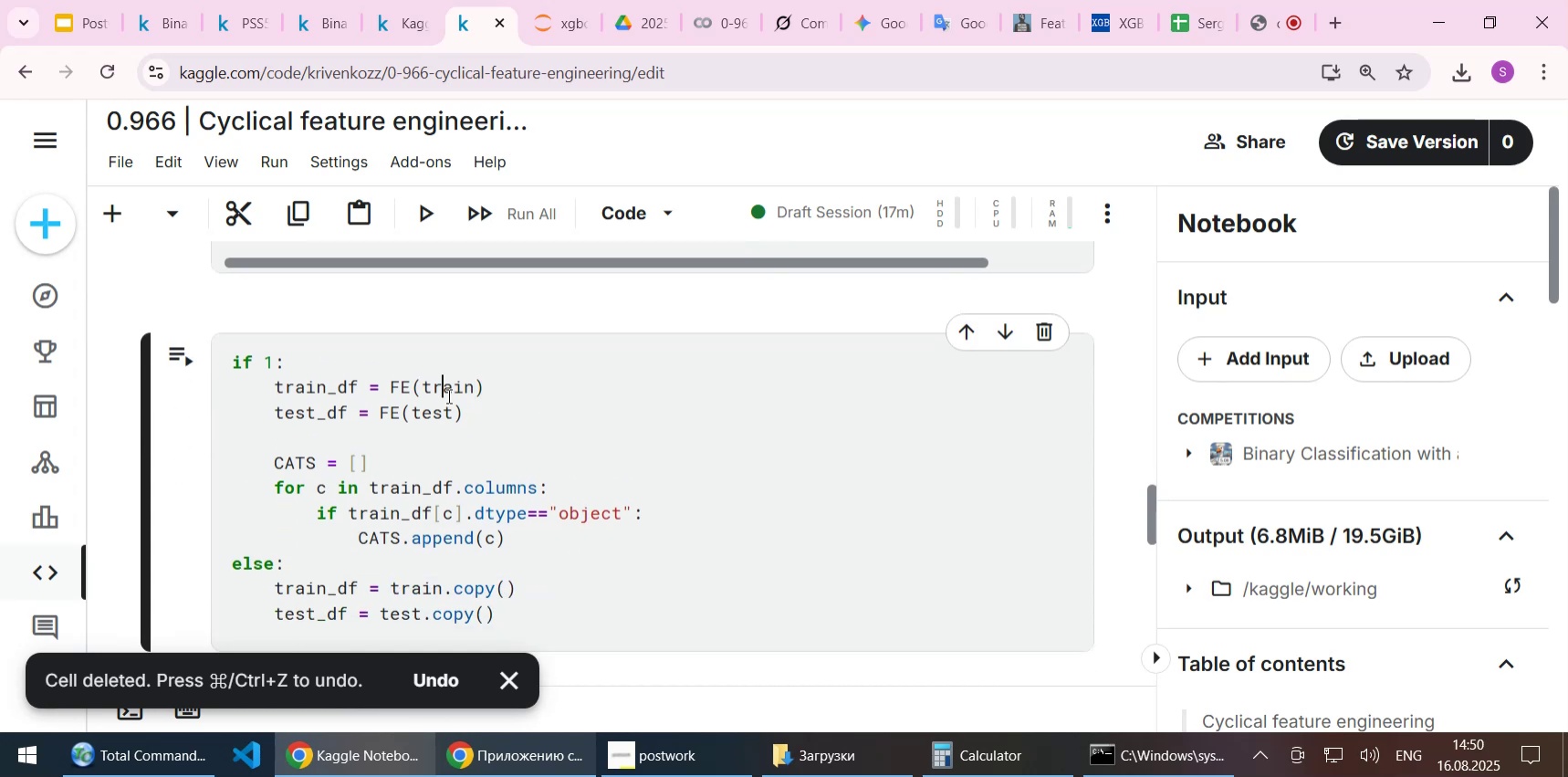 
double_click([447, 395])
 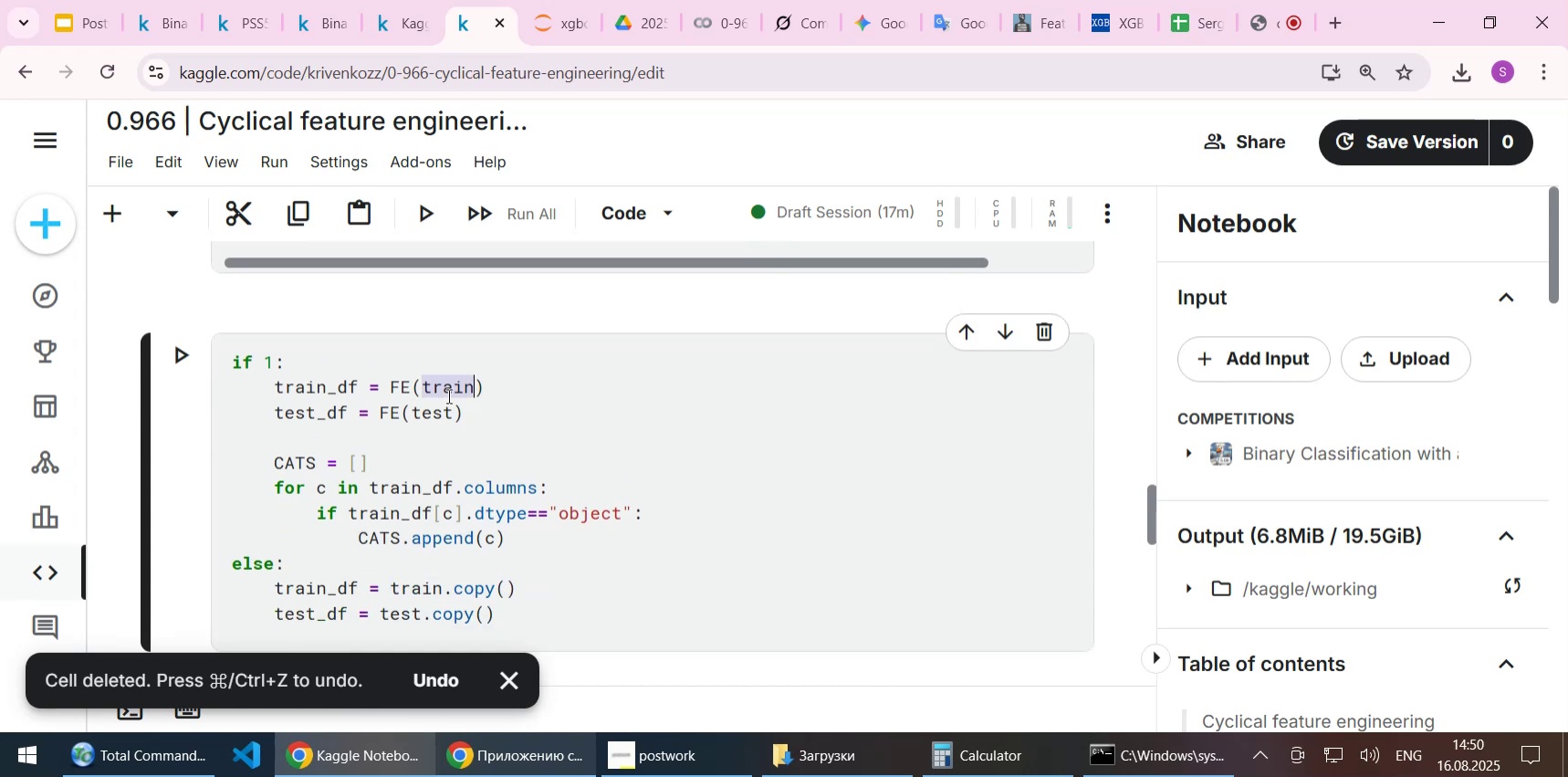 
key(Control+ControlLeft)
 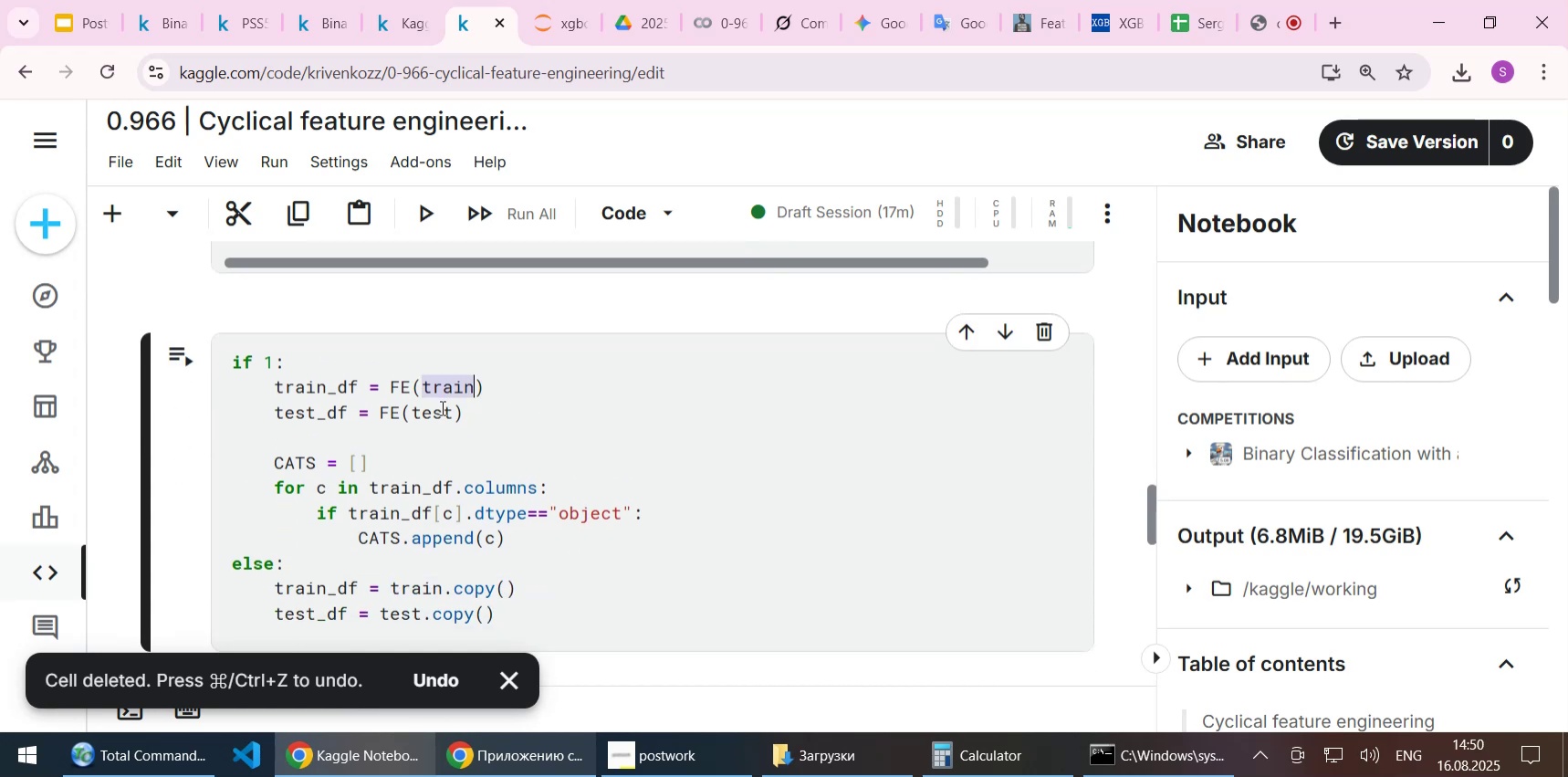 
key(Control+V)
 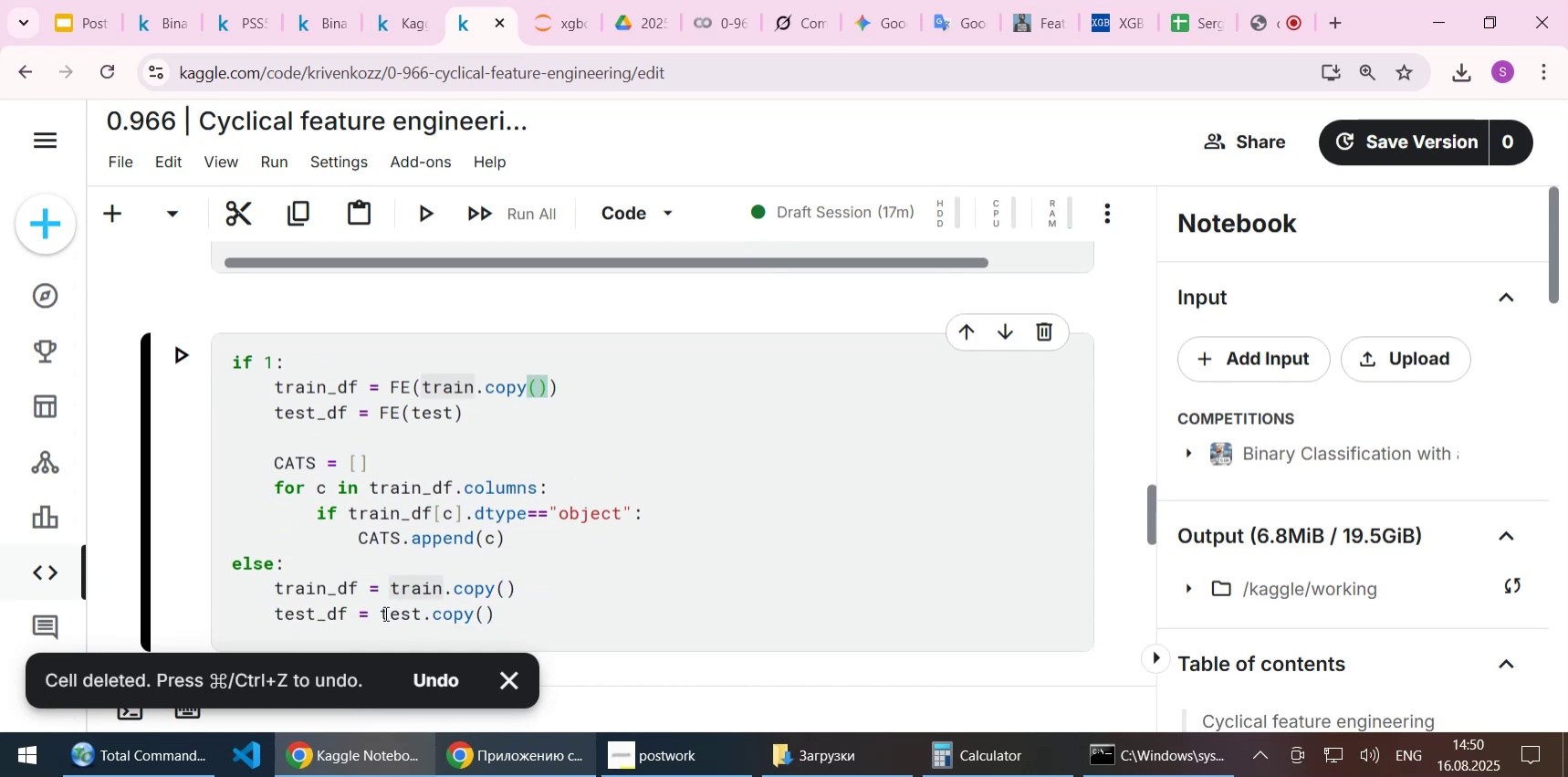 
left_click_drag(start_coordinate=[377, 611], to_coordinate=[559, 614])
 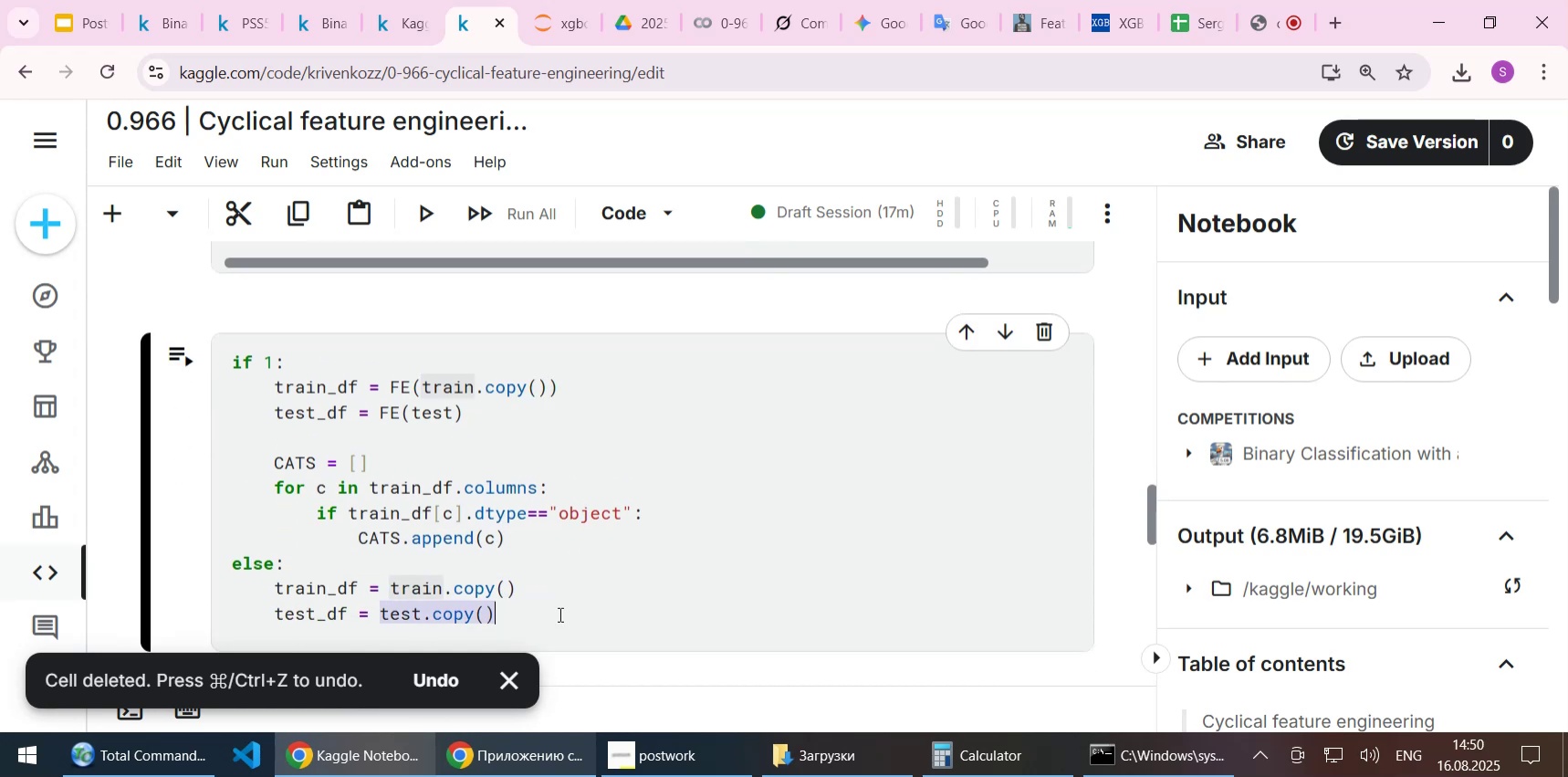 
key(Control+C)
 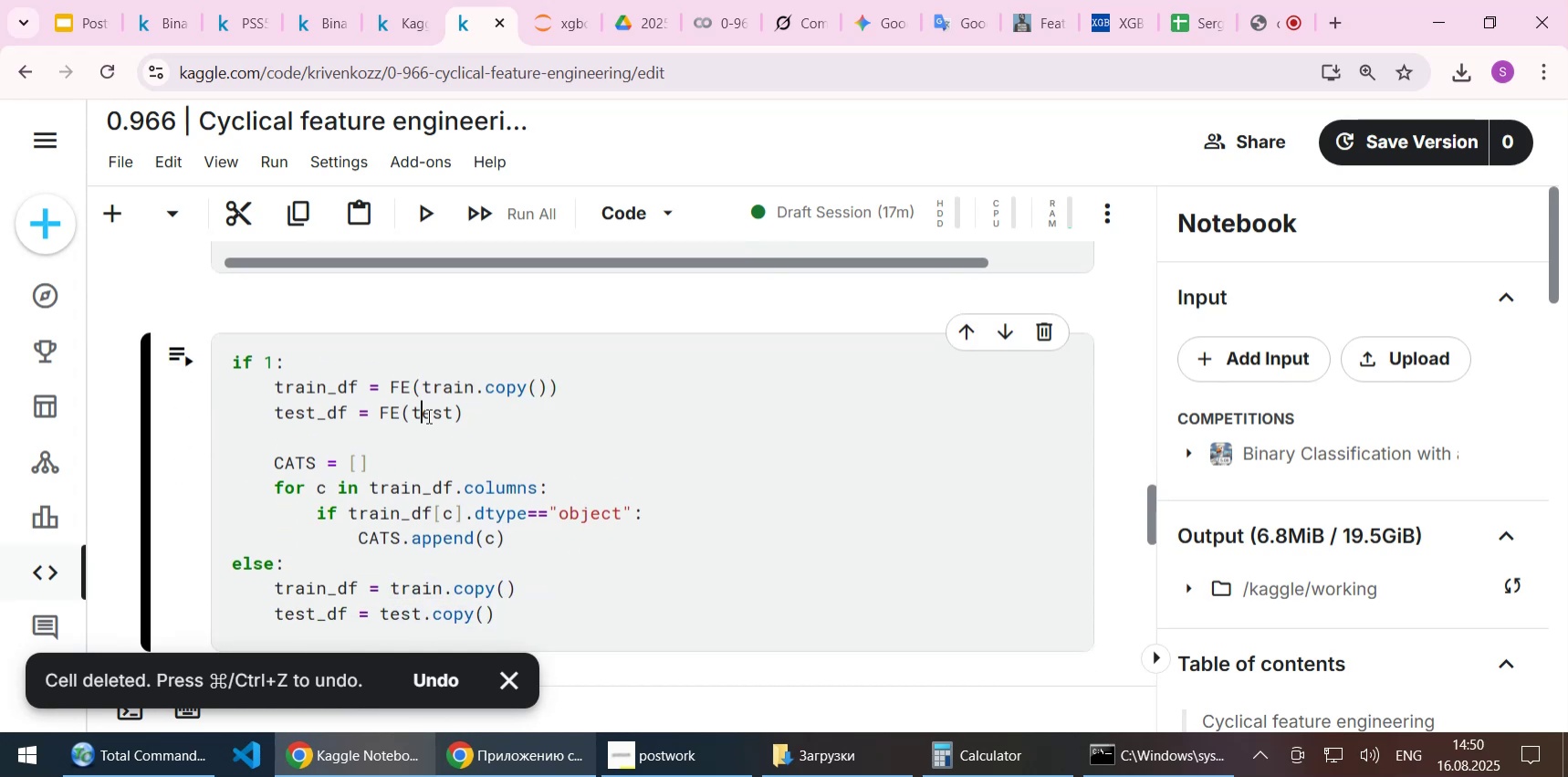 
double_click([427, 415])
 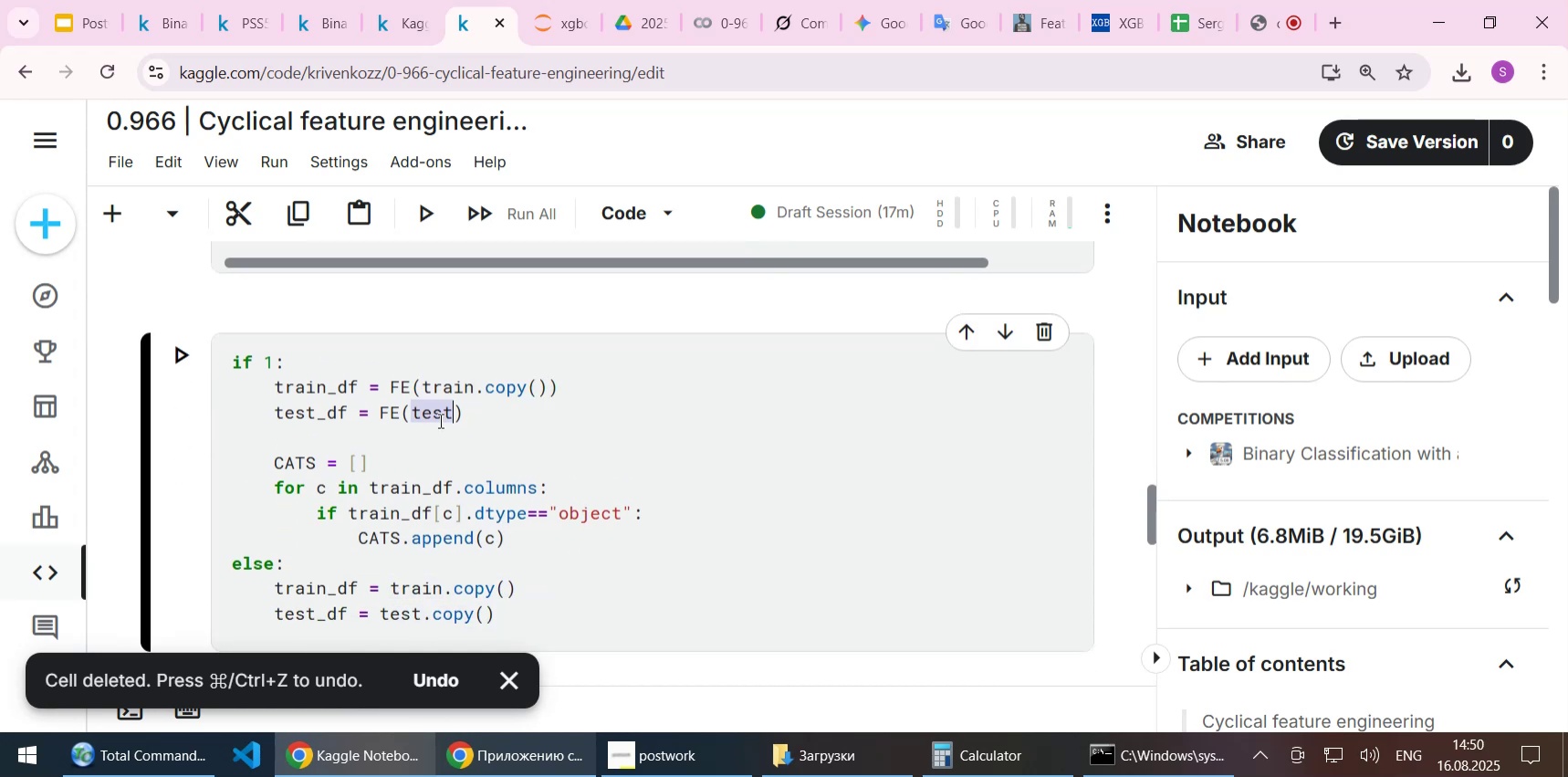 
key(Control+ControlLeft)
 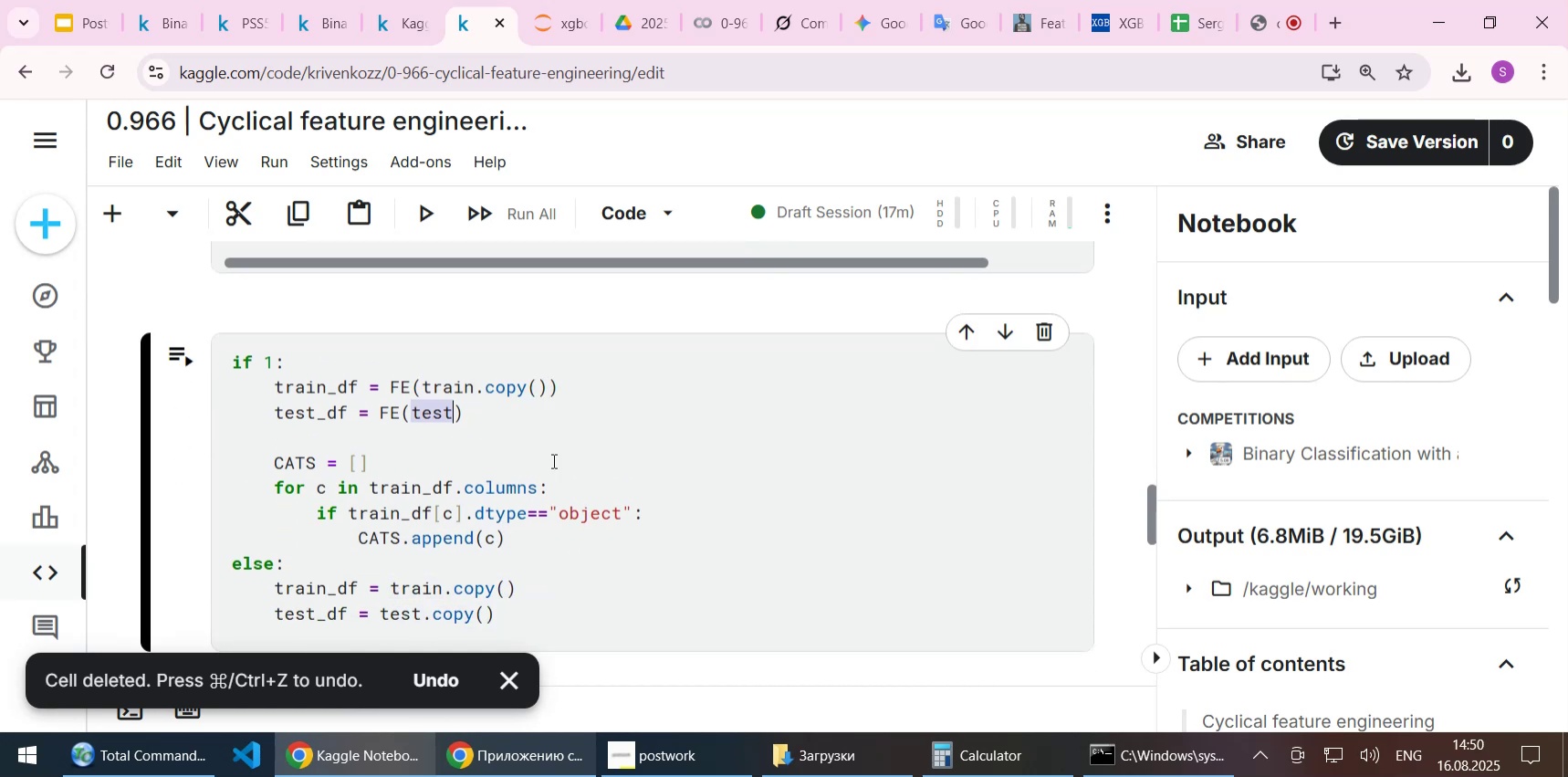 
key(Control+Meta+MetaLeft)
 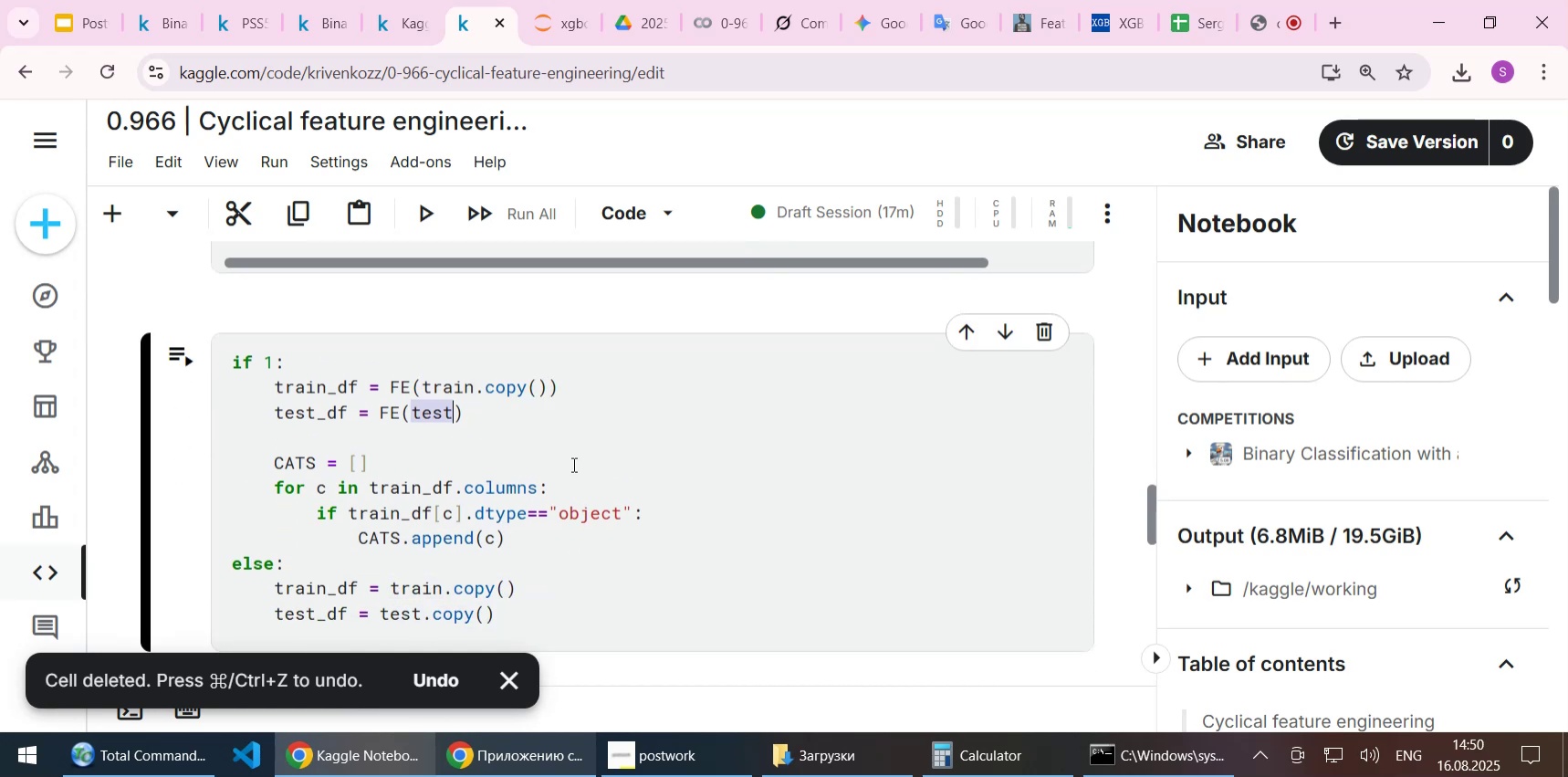 
key(Control+Meta+V)
 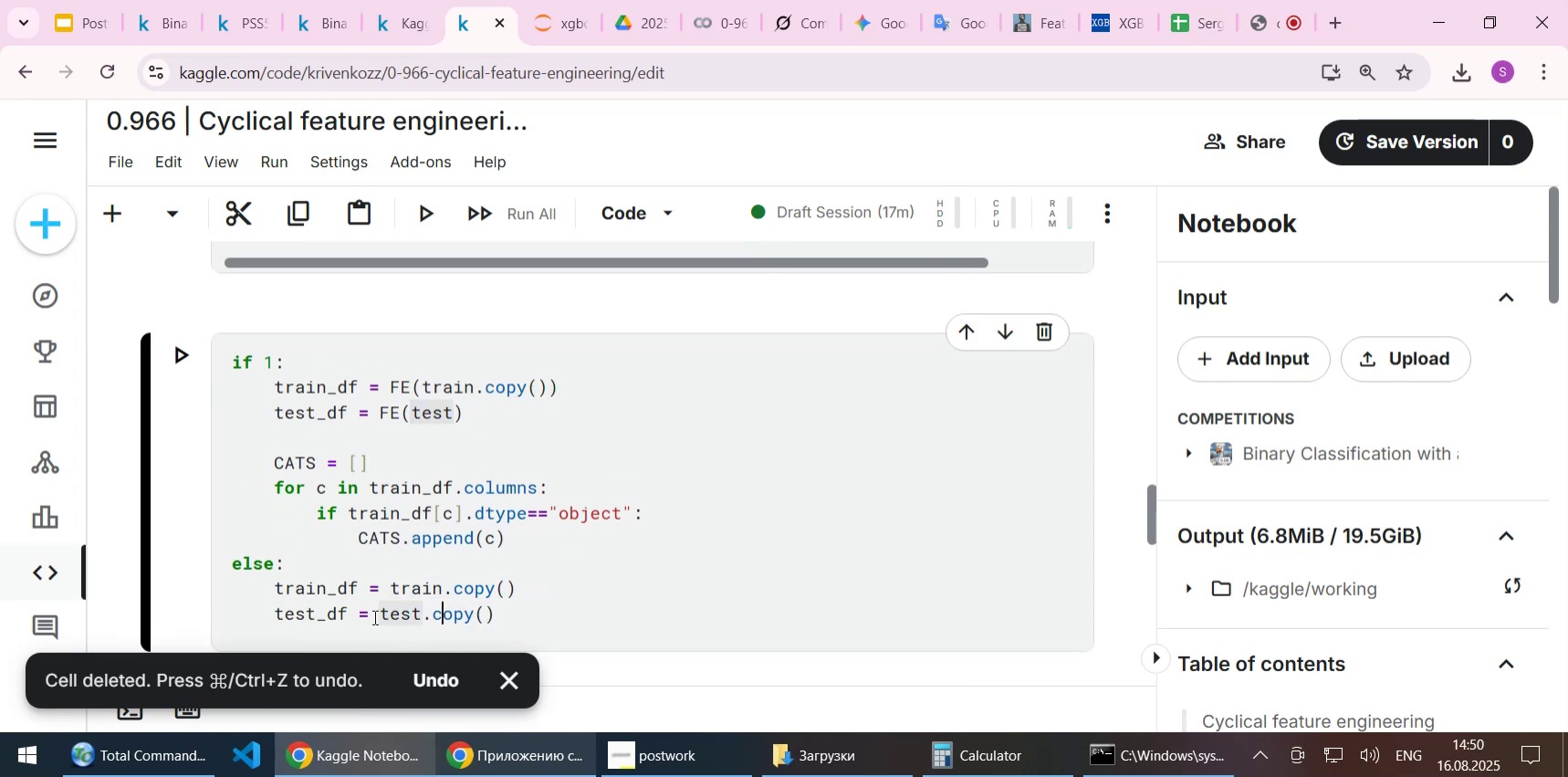 
left_click_drag(start_coordinate=[376, 614], to_coordinate=[499, 610])
 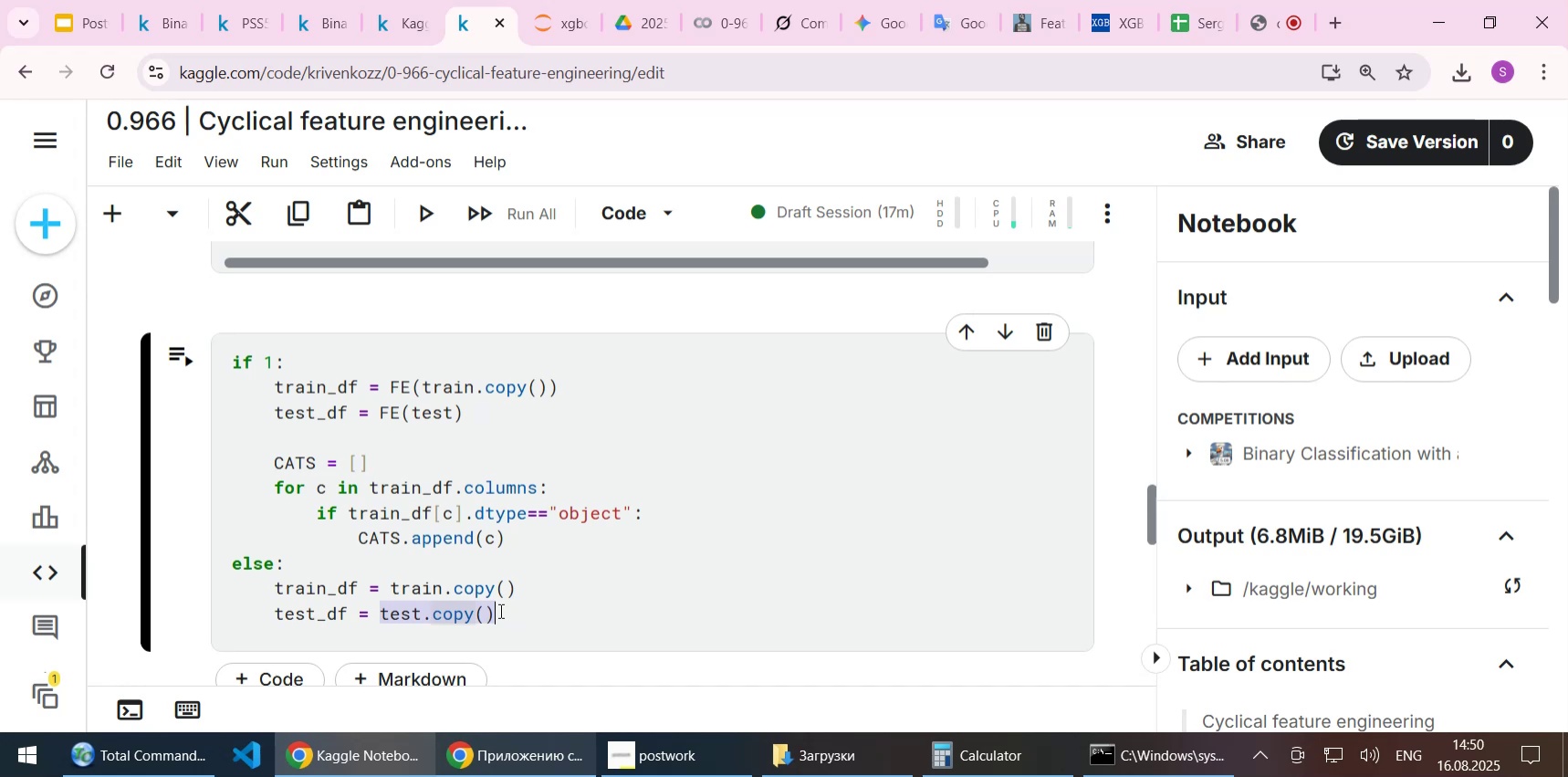 
key(Control+C)
 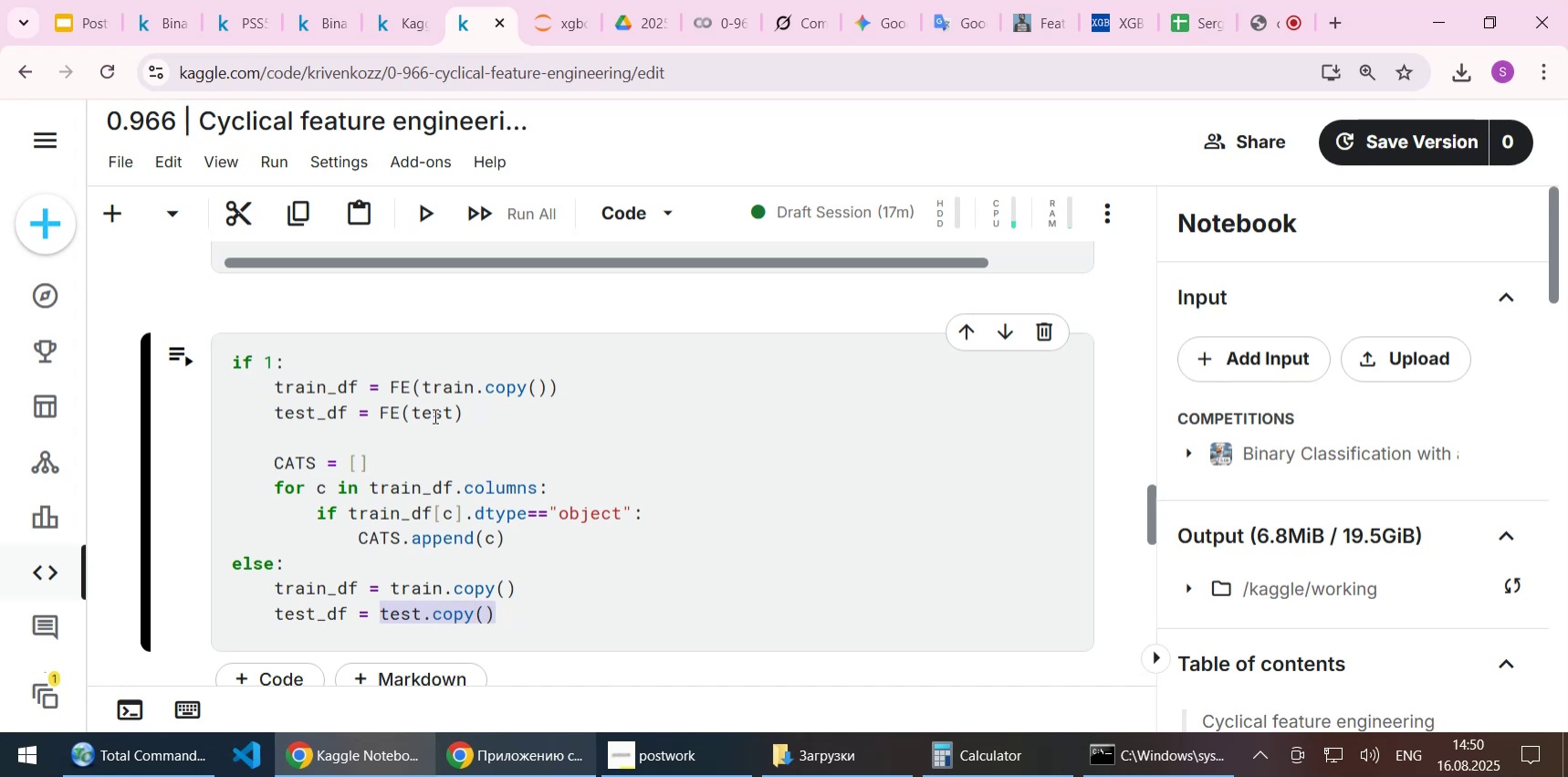 
left_click([434, 415])
 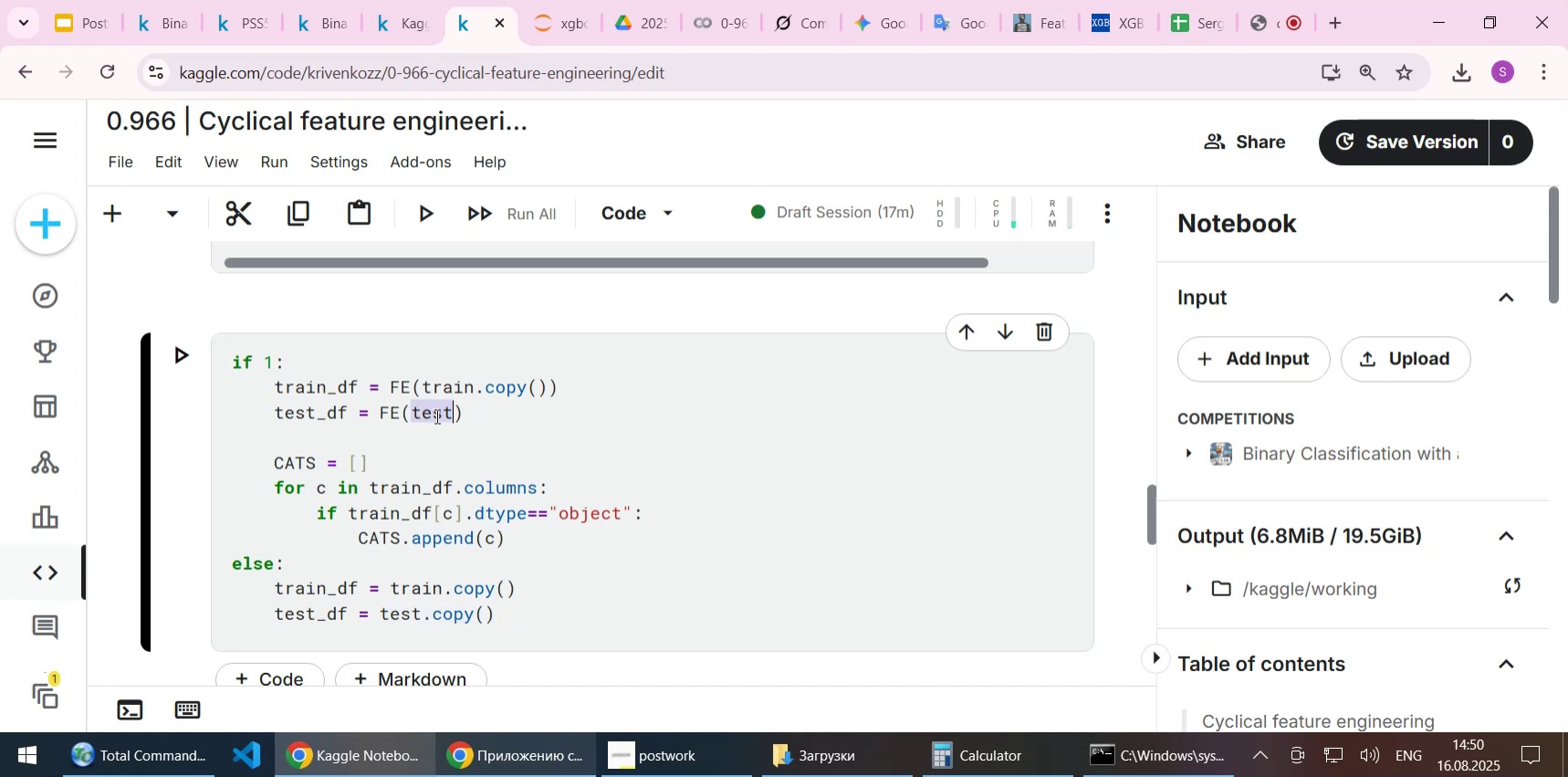 
key(Control+ControlLeft)
 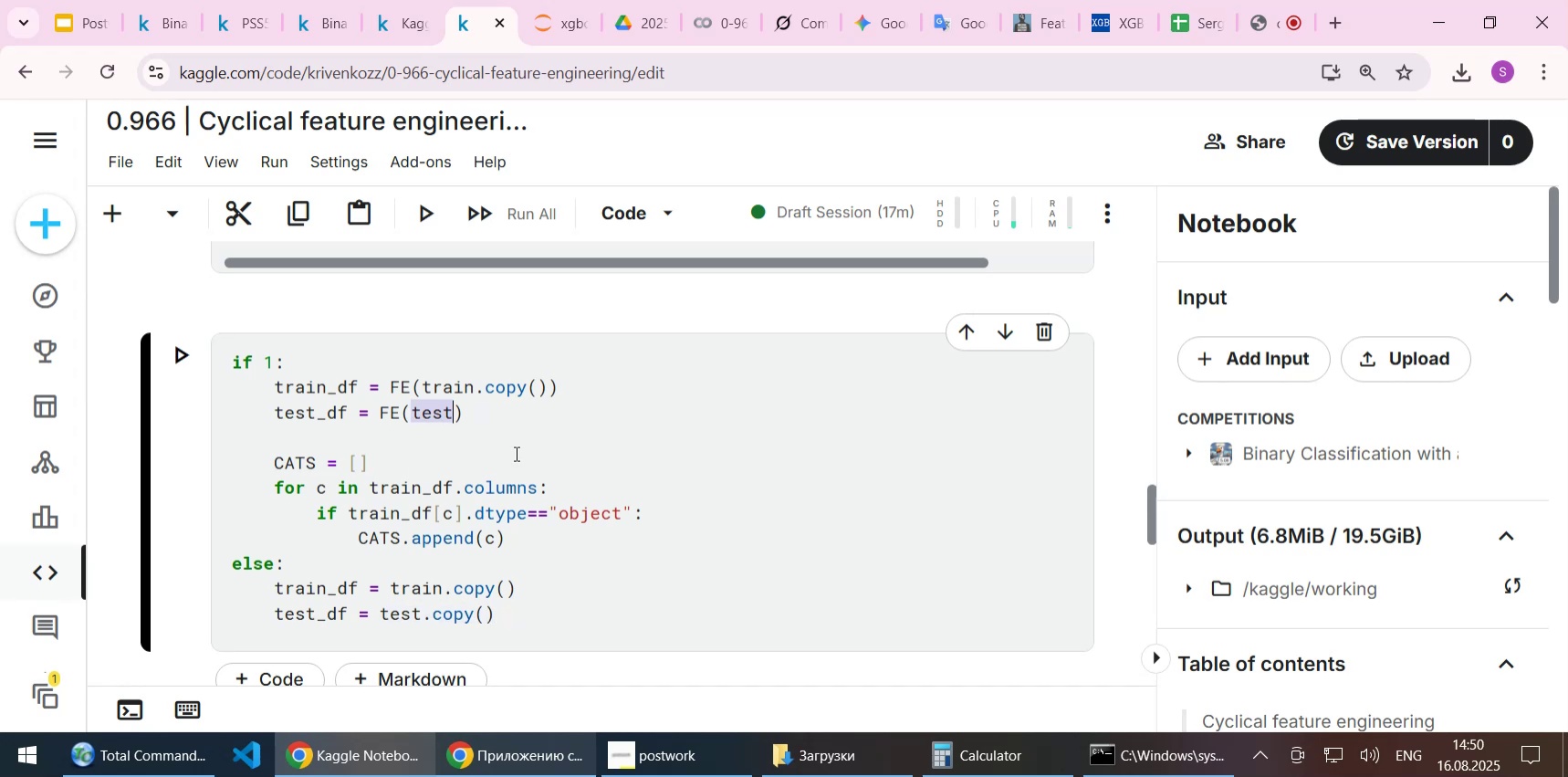 
double_click([434, 415])
 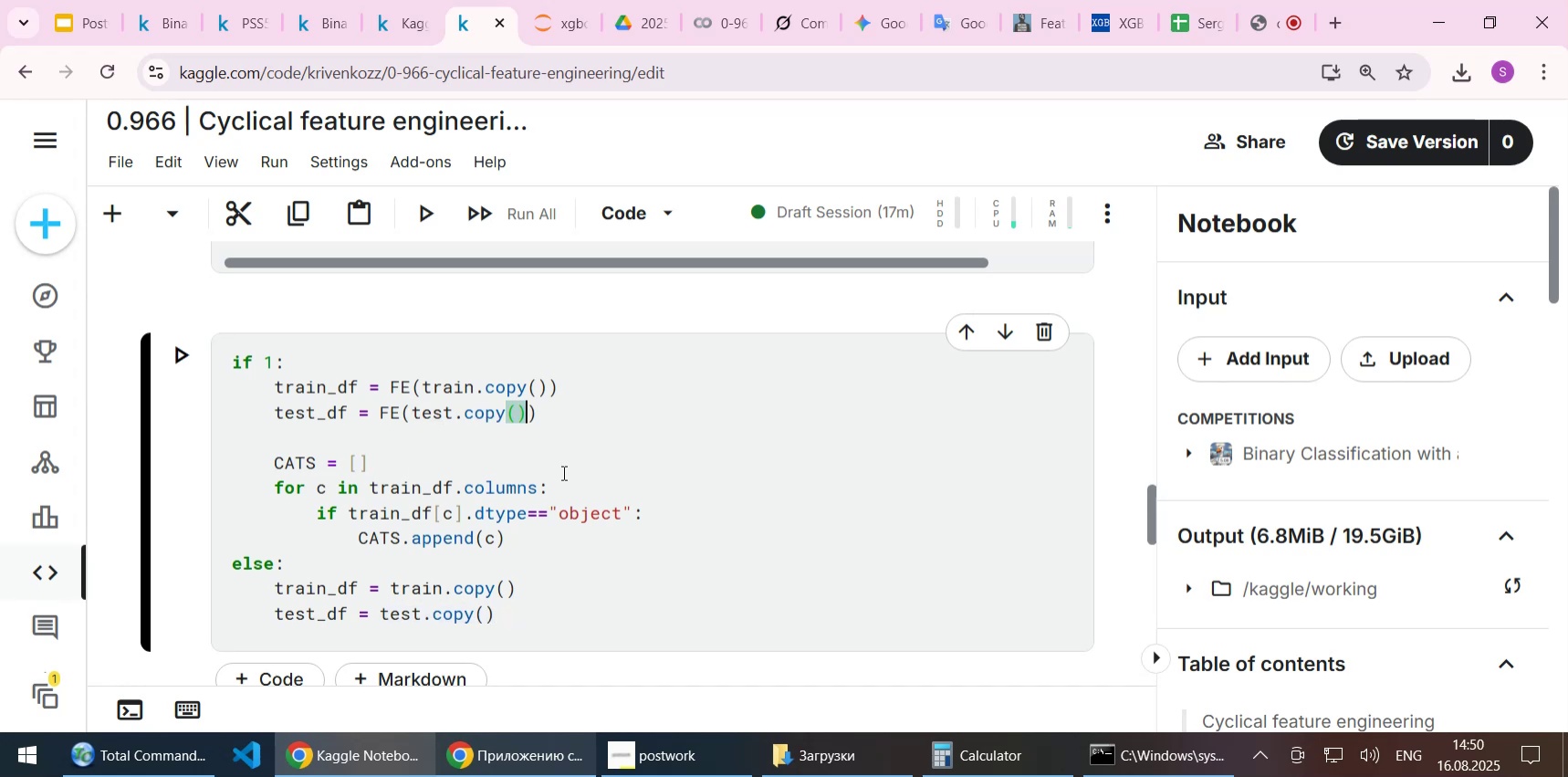 
key(Control+V)
 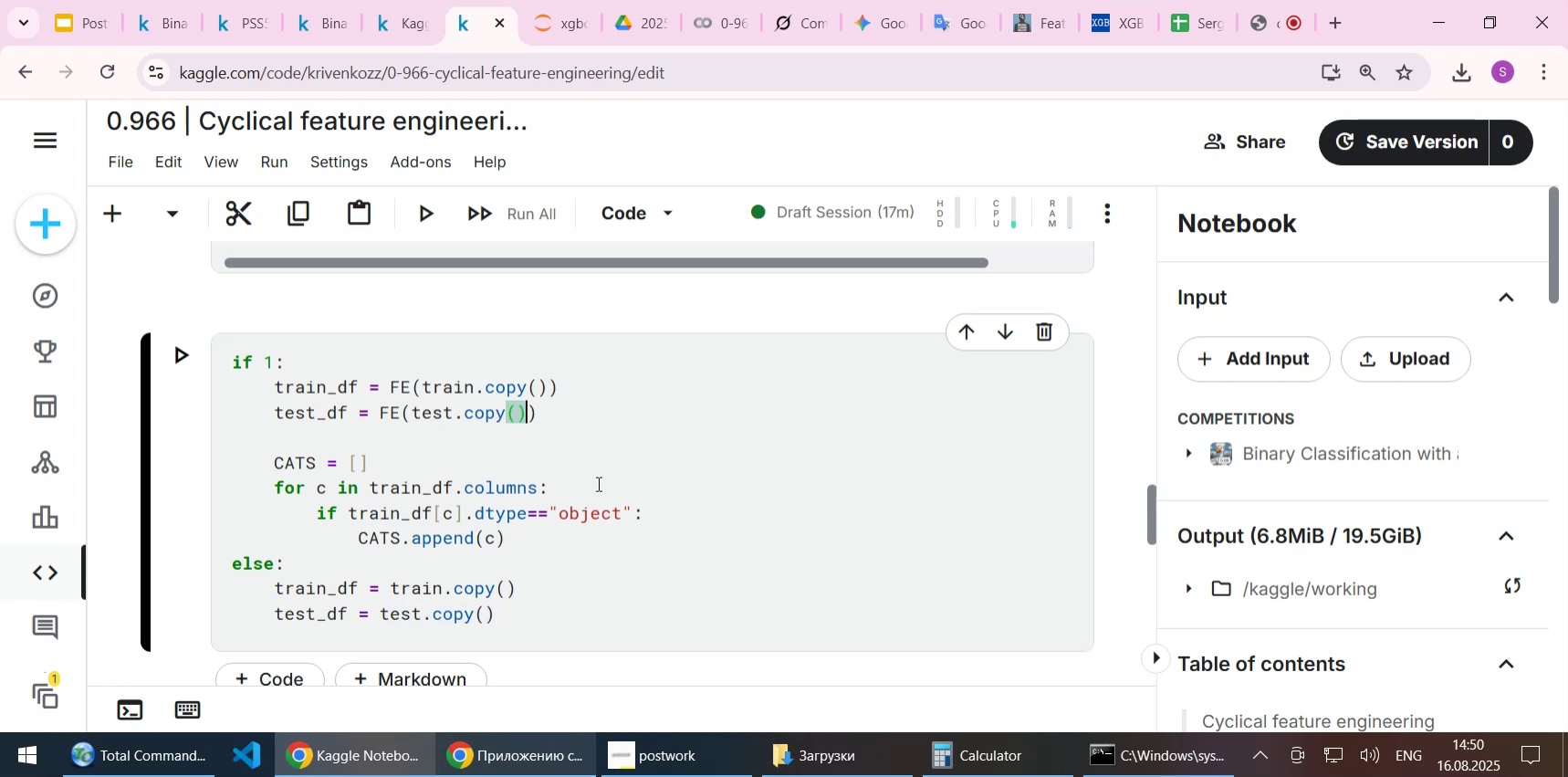 
key(Control+ControlLeft)
 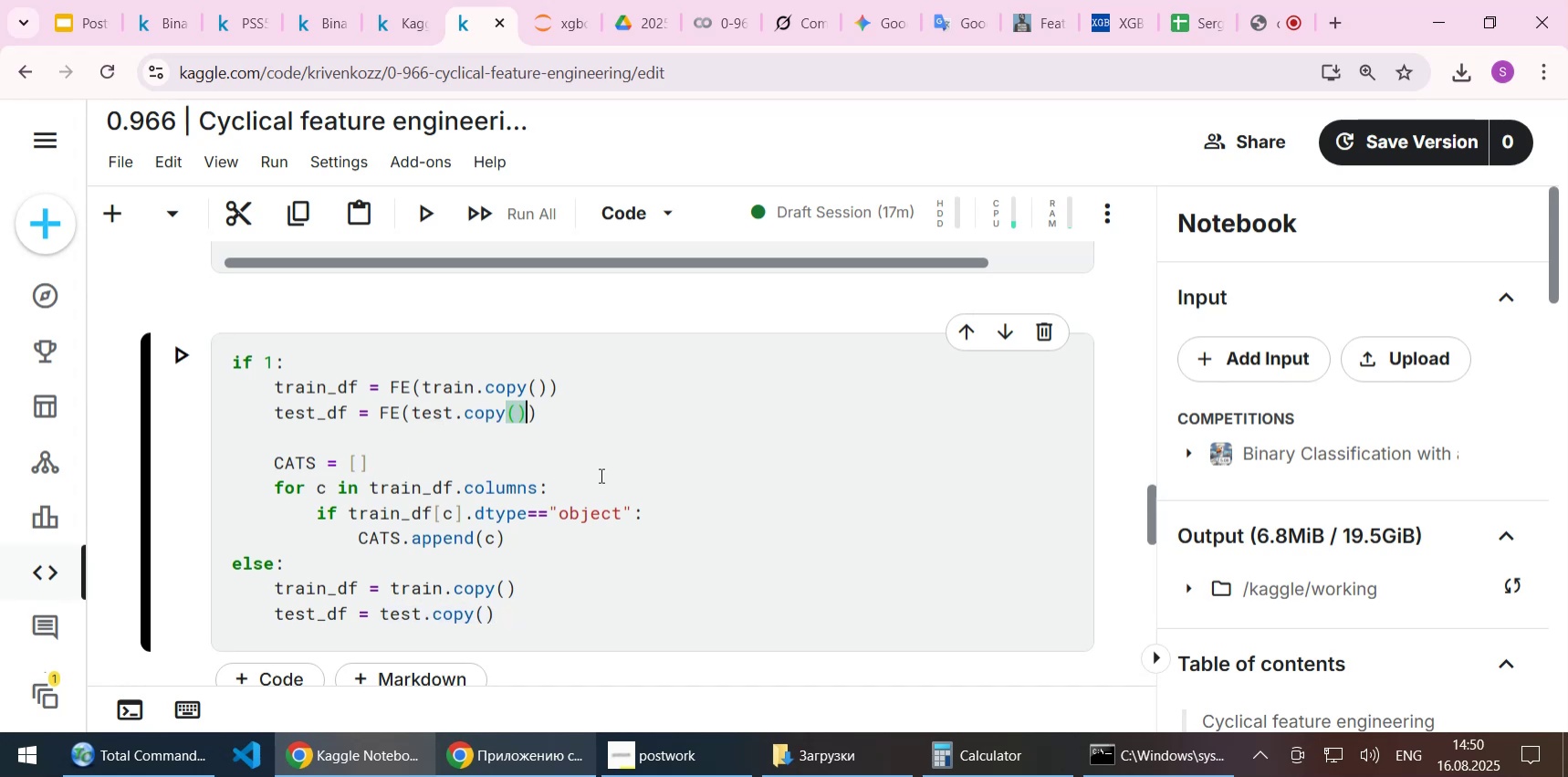 
key(Control+S)
 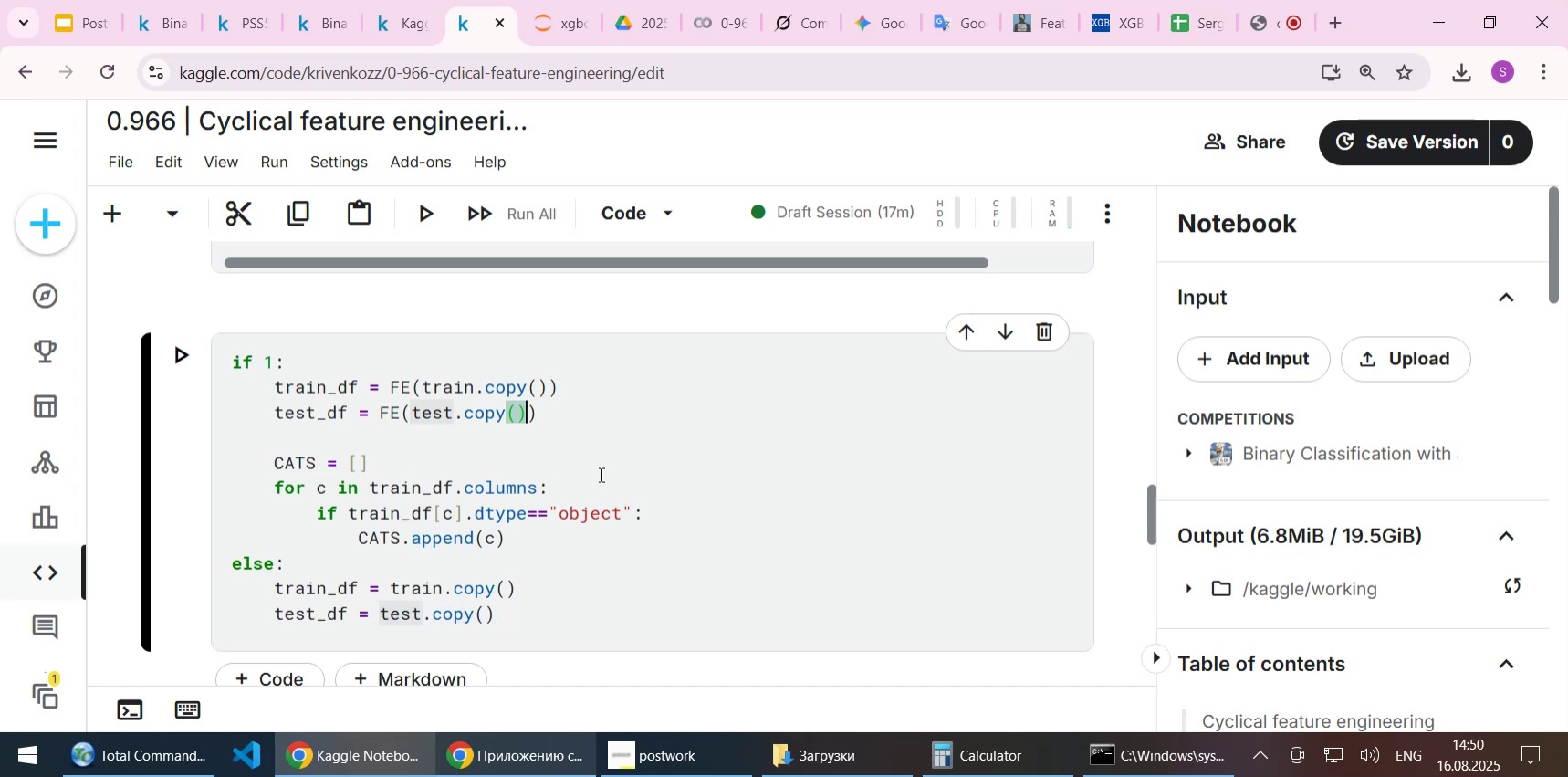 
scroll: coordinate [662, 464], scroll_direction: up, amount: 8.0
 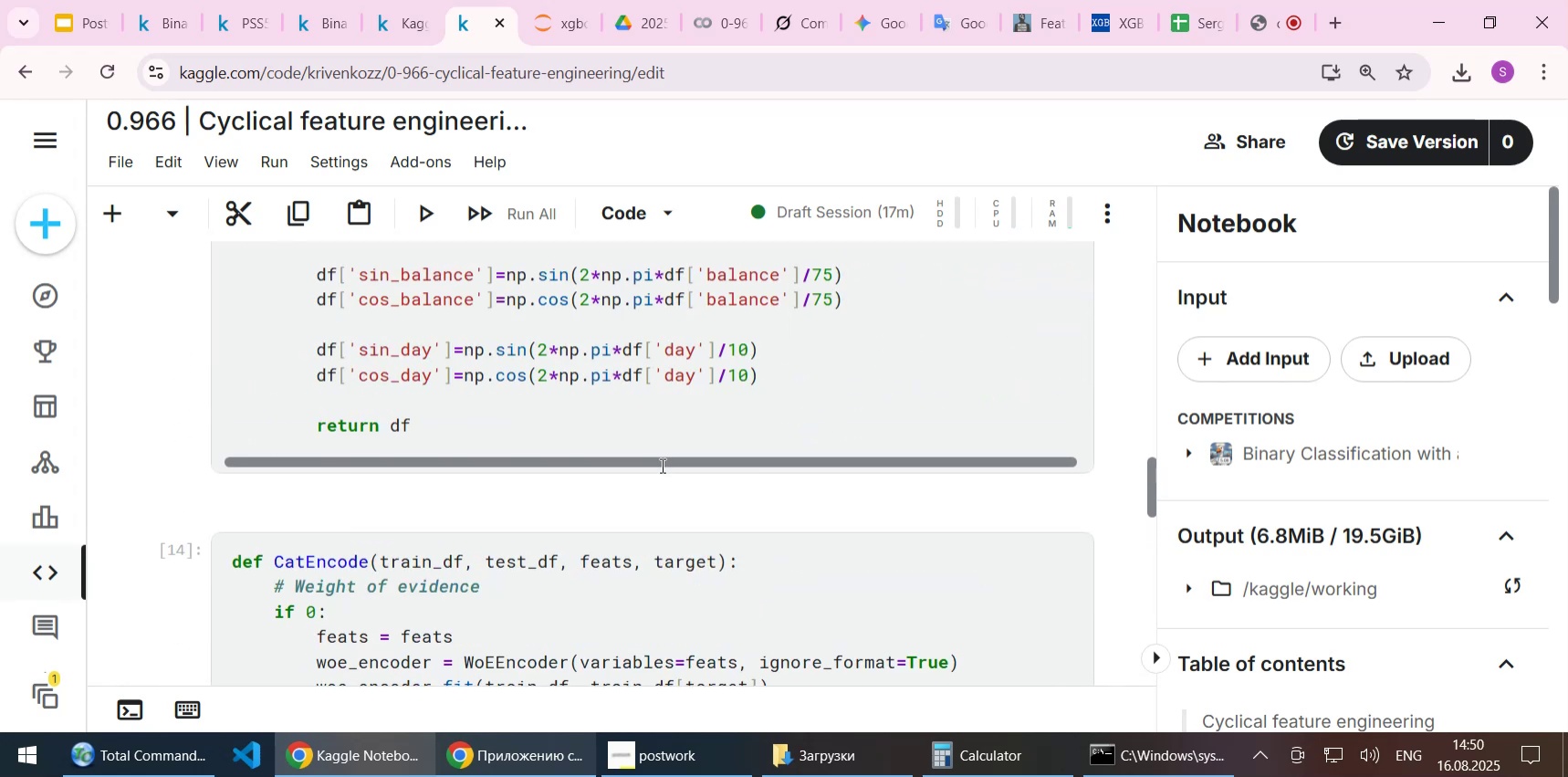 
scroll: coordinate [657, 470], scroll_direction: down, amount: 4.0
 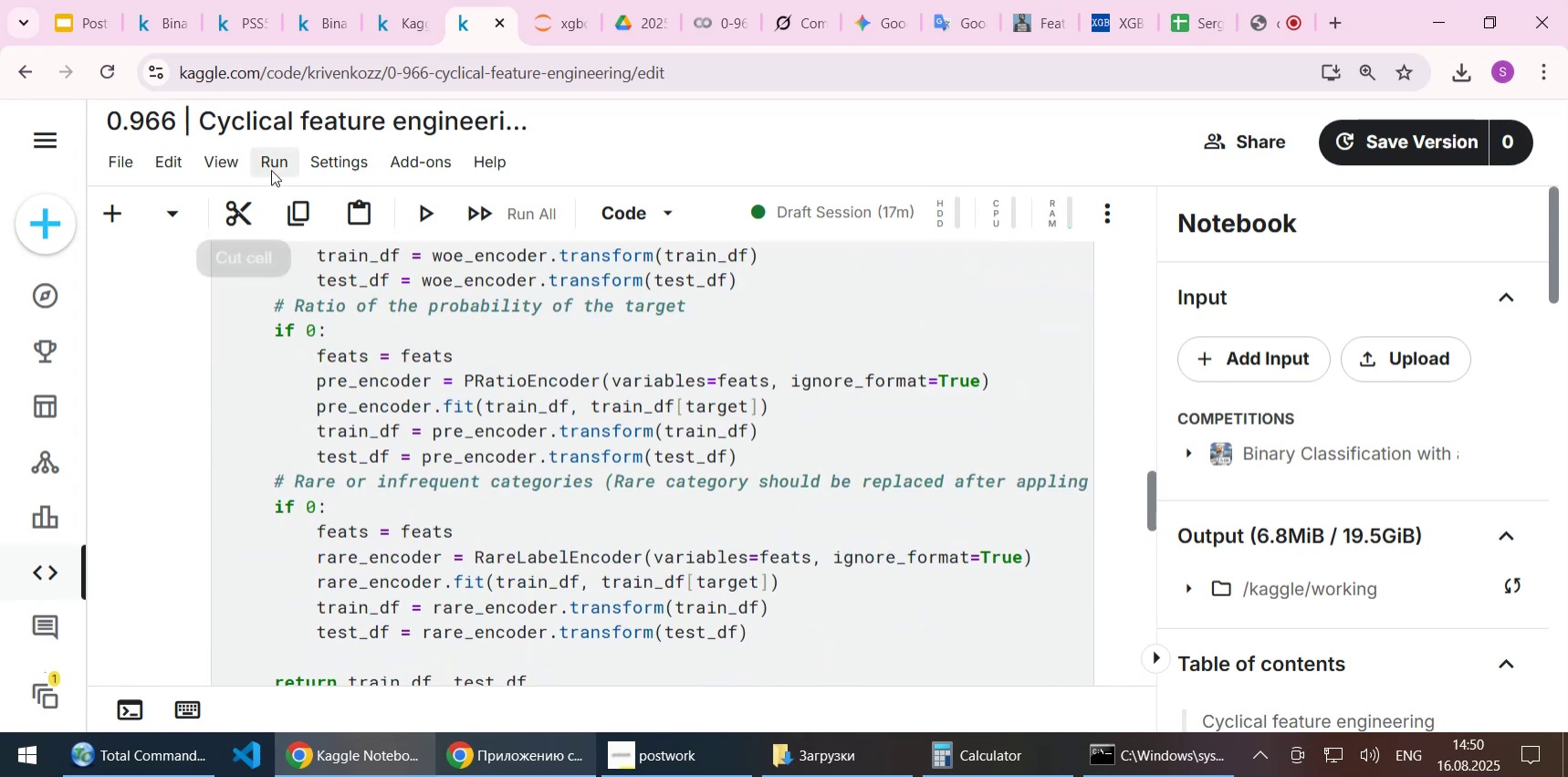 
left_click([271, 170])
 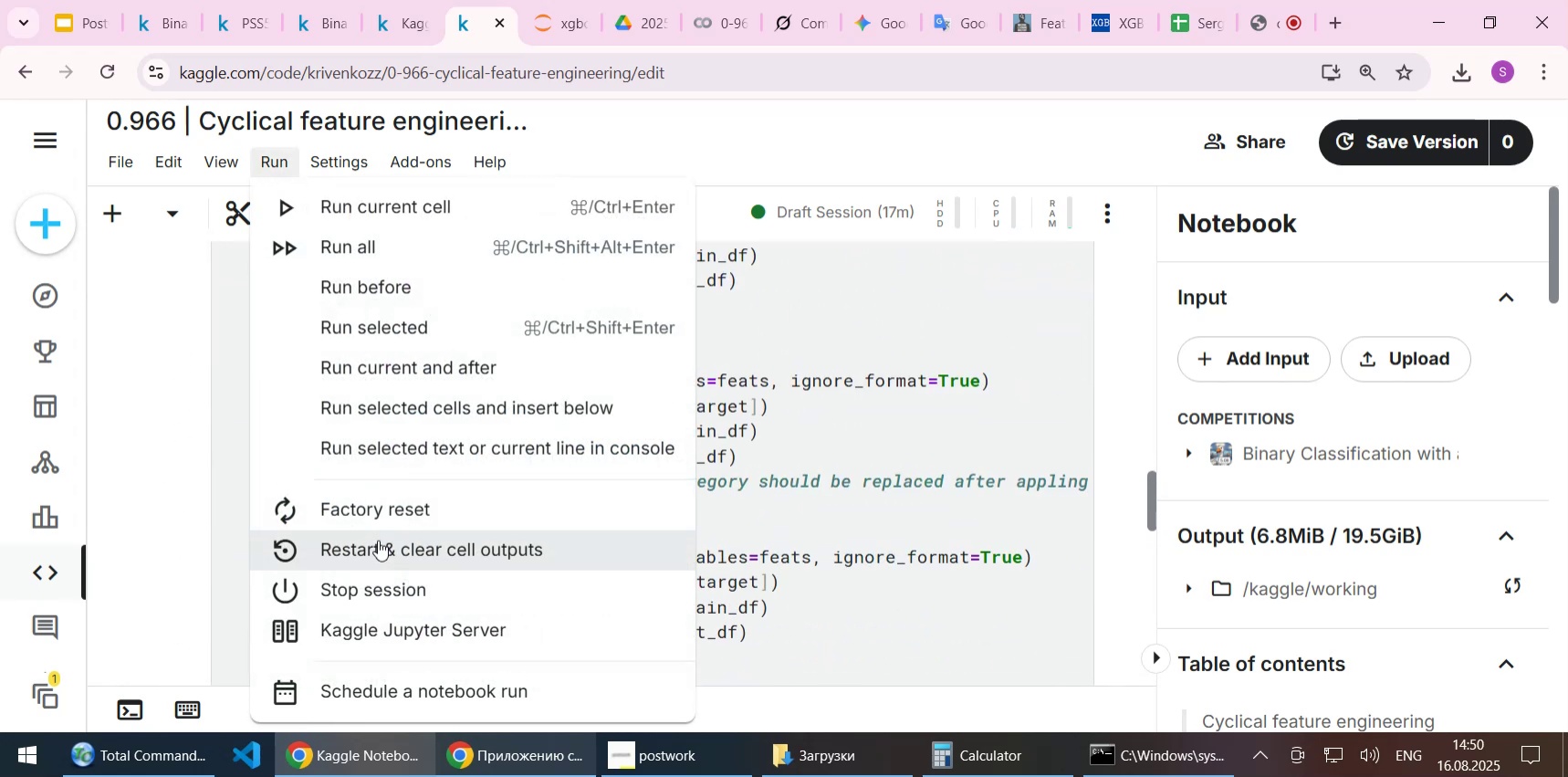 
left_click([378, 540])
 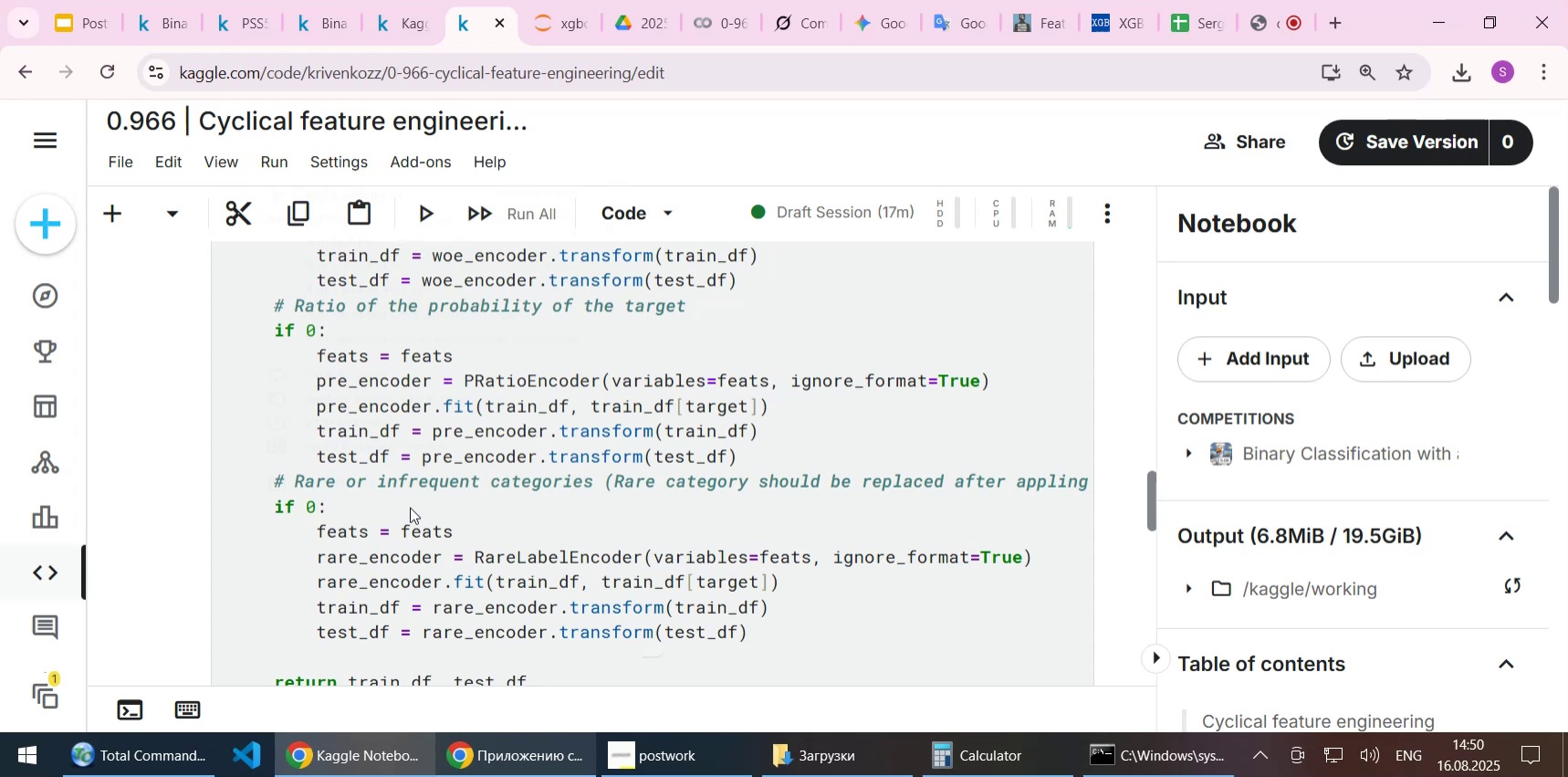 
scroll: coordinate [464, 457], scroll_direction: down, amount: 3.0
 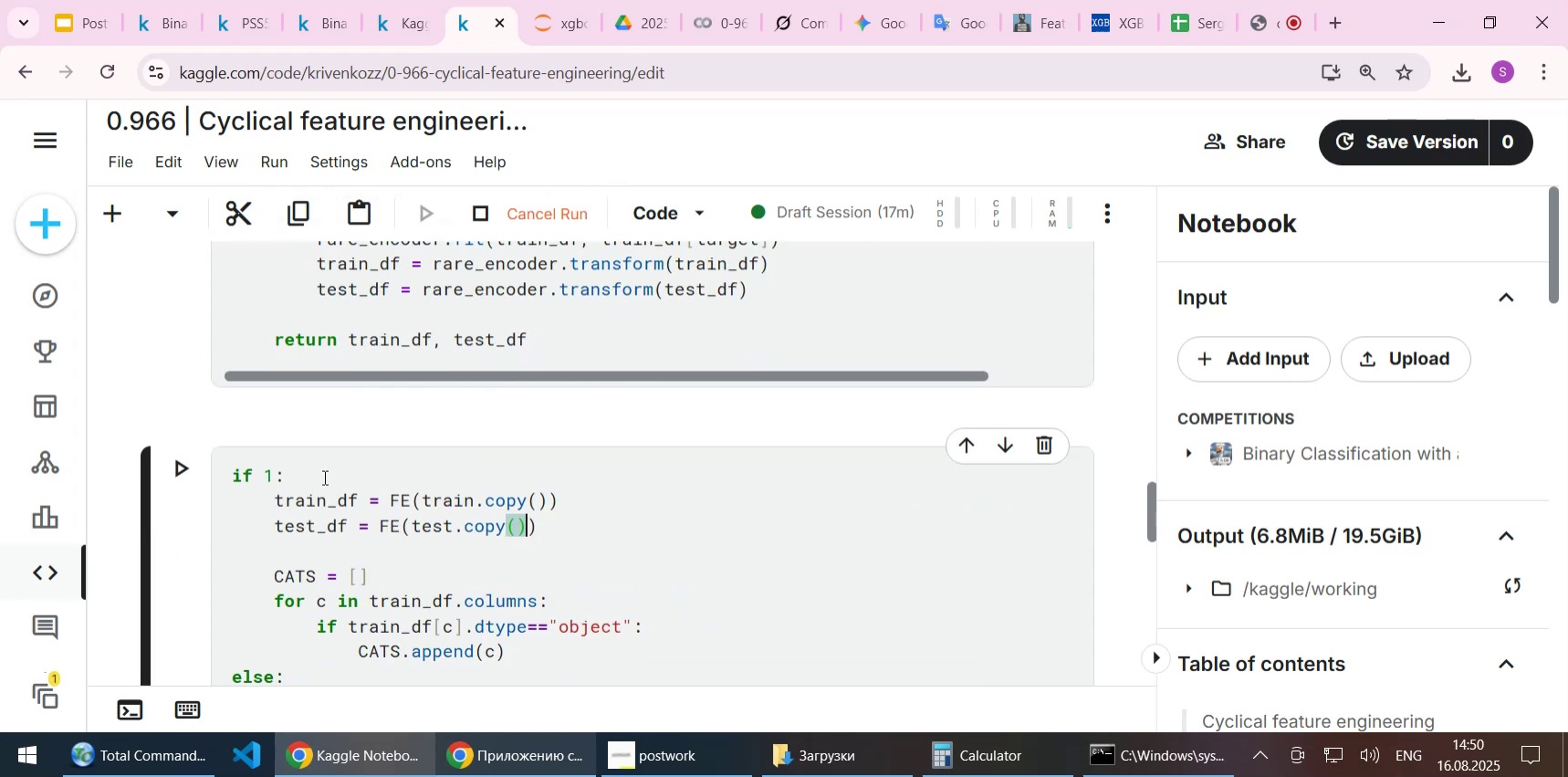 
left_click([323, 477])
 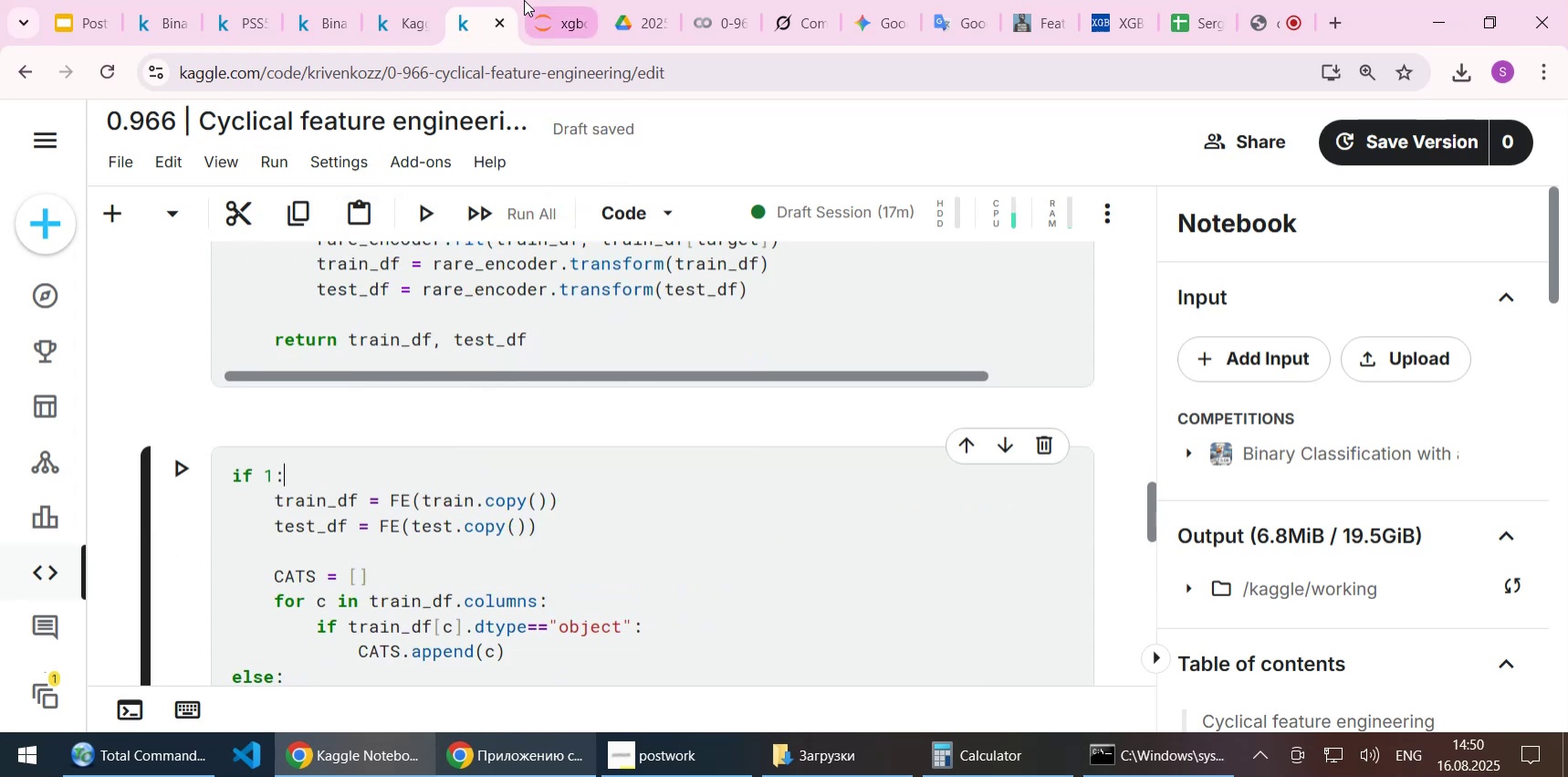 
wait(8.59)
 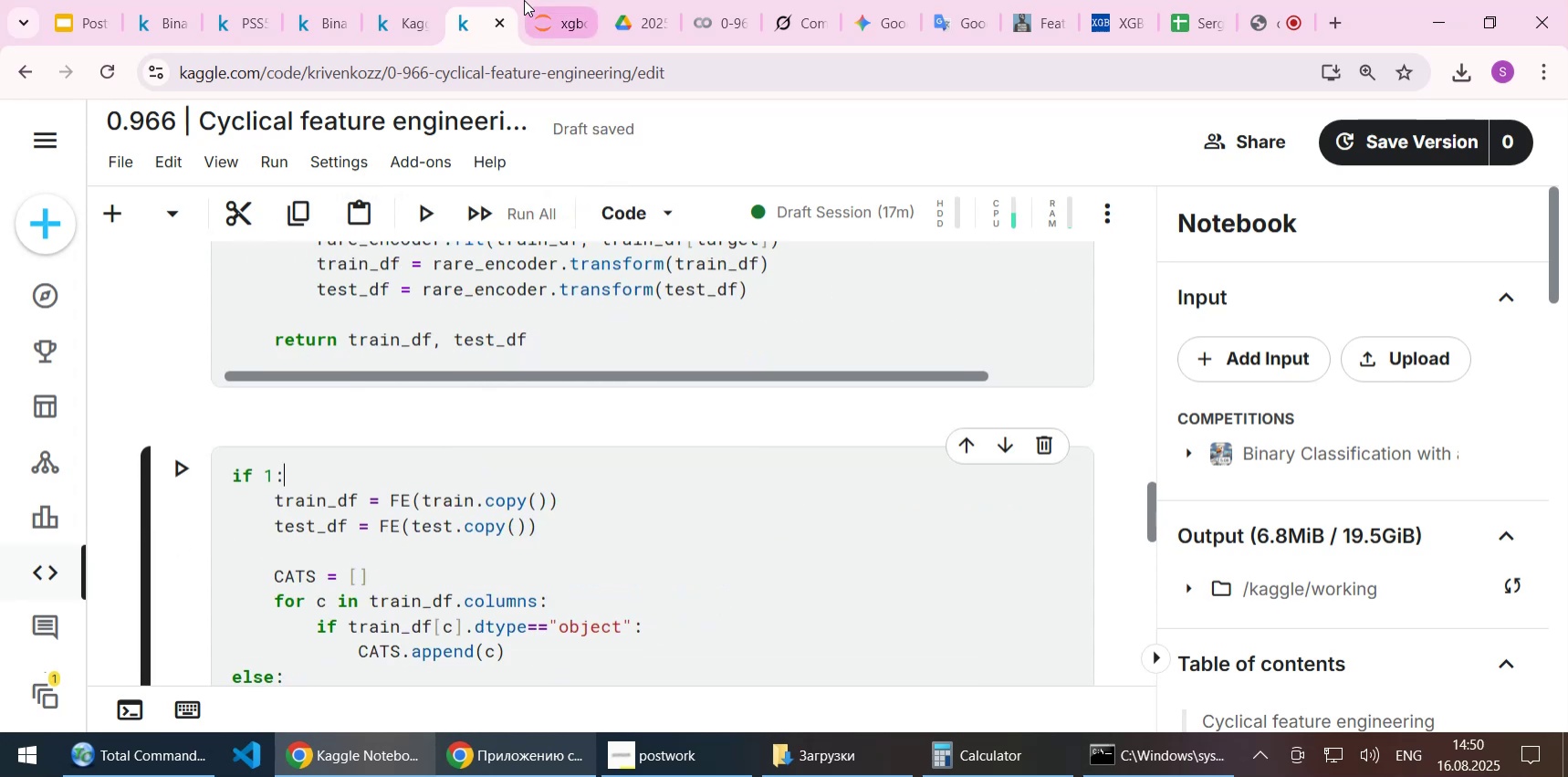 
left_click([371, 703])
 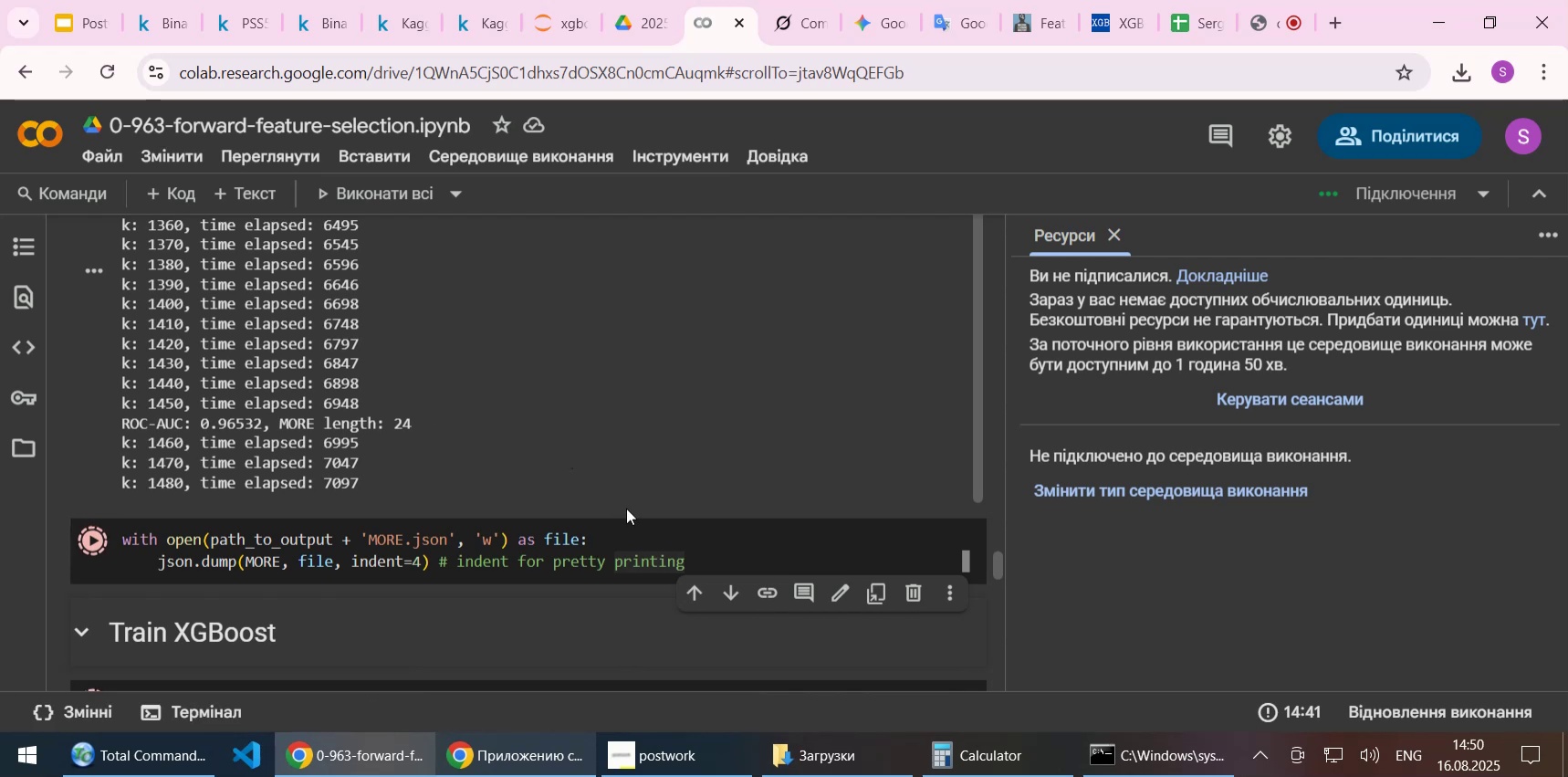 
scroll: coordinate [693, 475], scroll_direction: down, amount: 1.0
 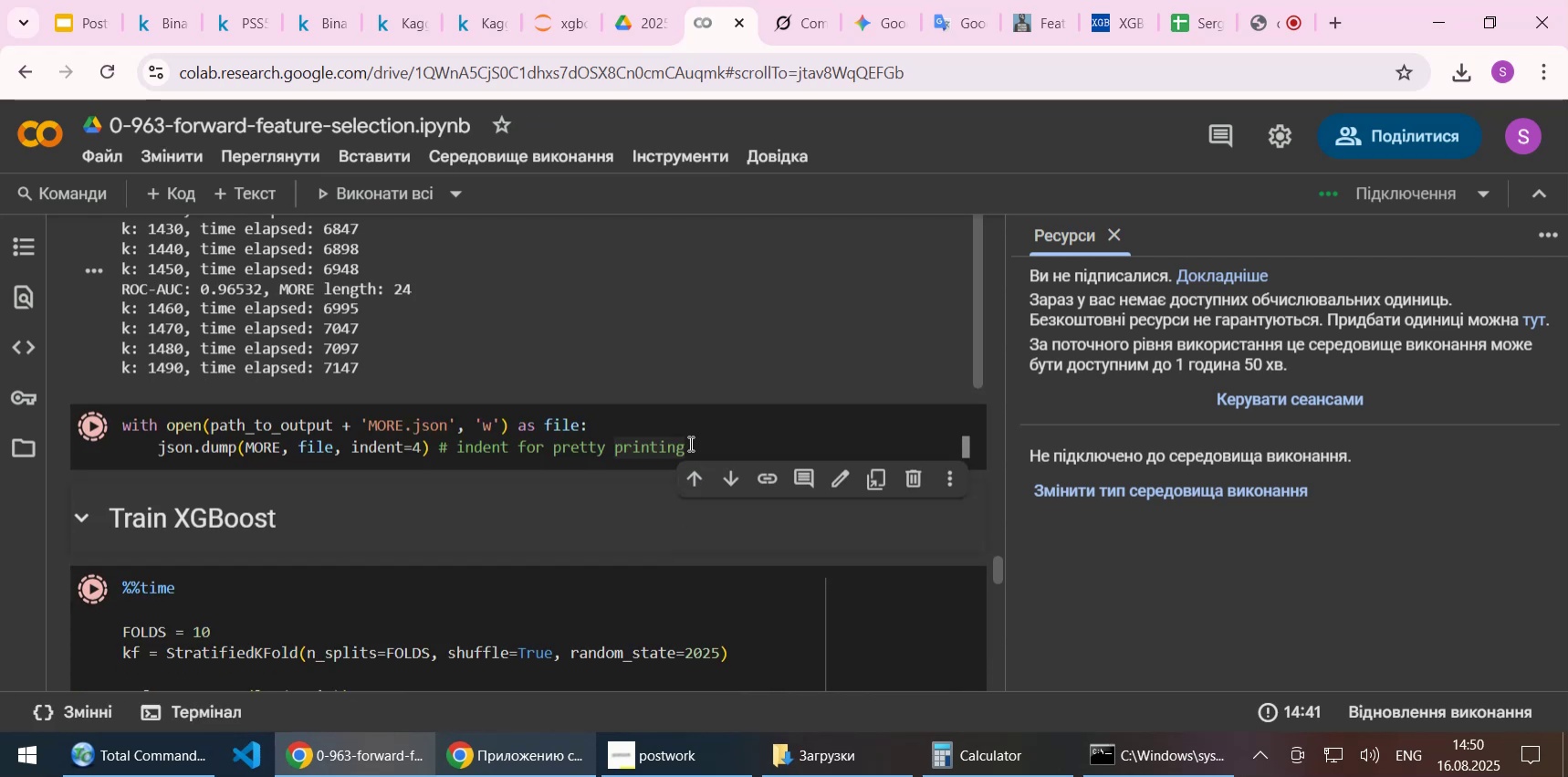 
left_click_drag(start_coordinate=[679, 447], to_coordinate=[126, 415])
 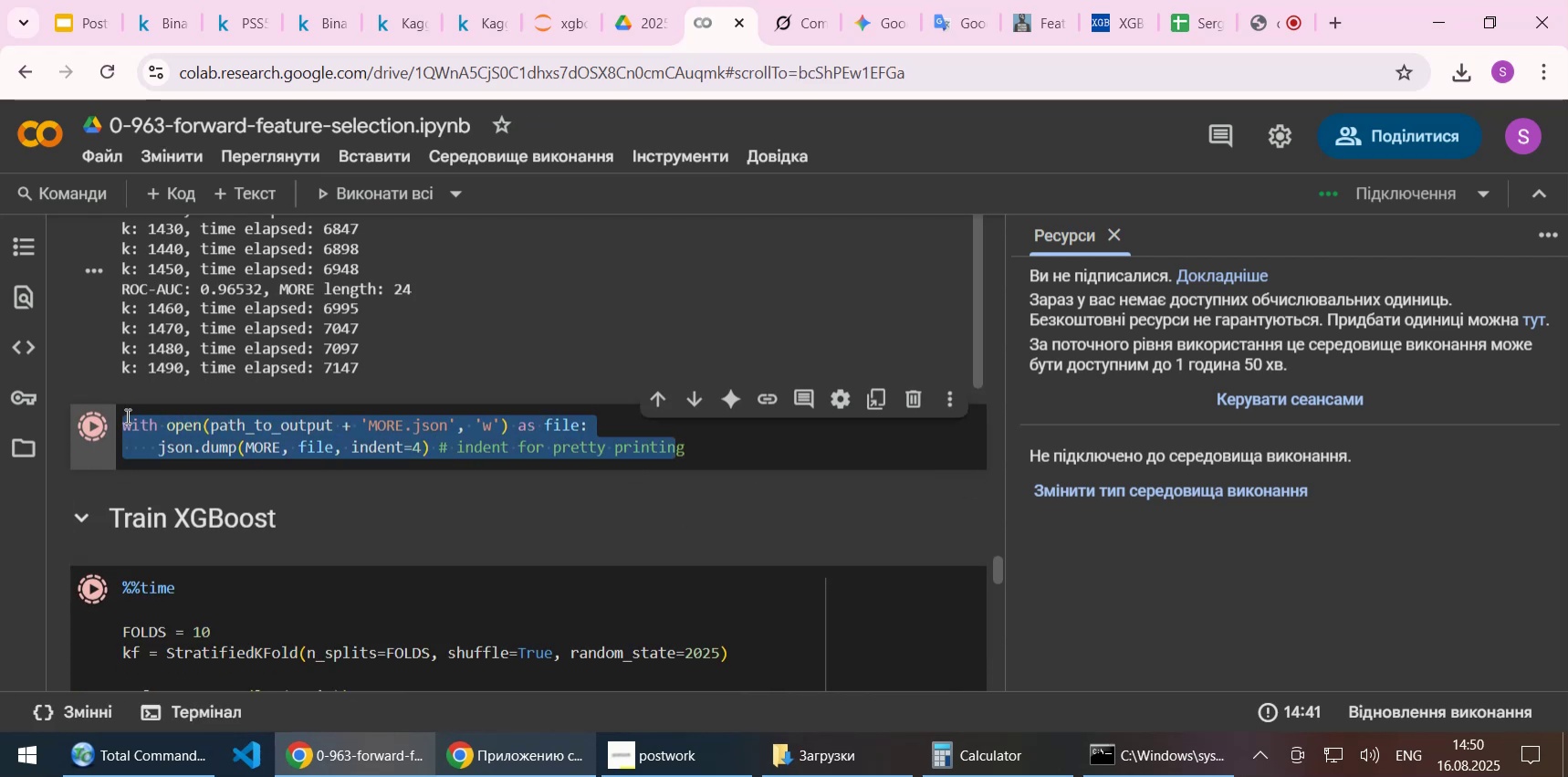 
key(Control+C)
 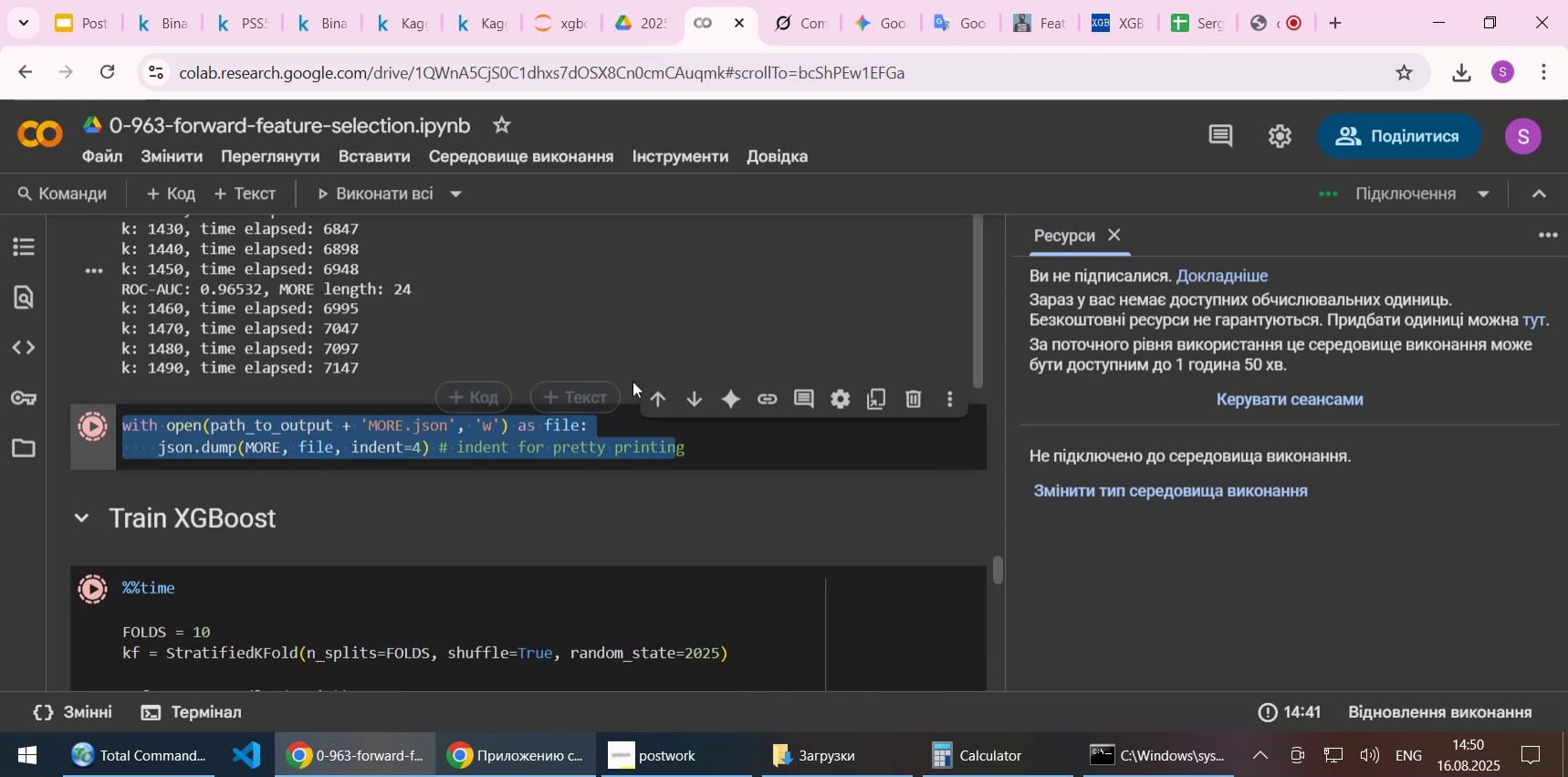 
scroll: coordinate [982, 383], scroll_direction: up, amount: 18.0
 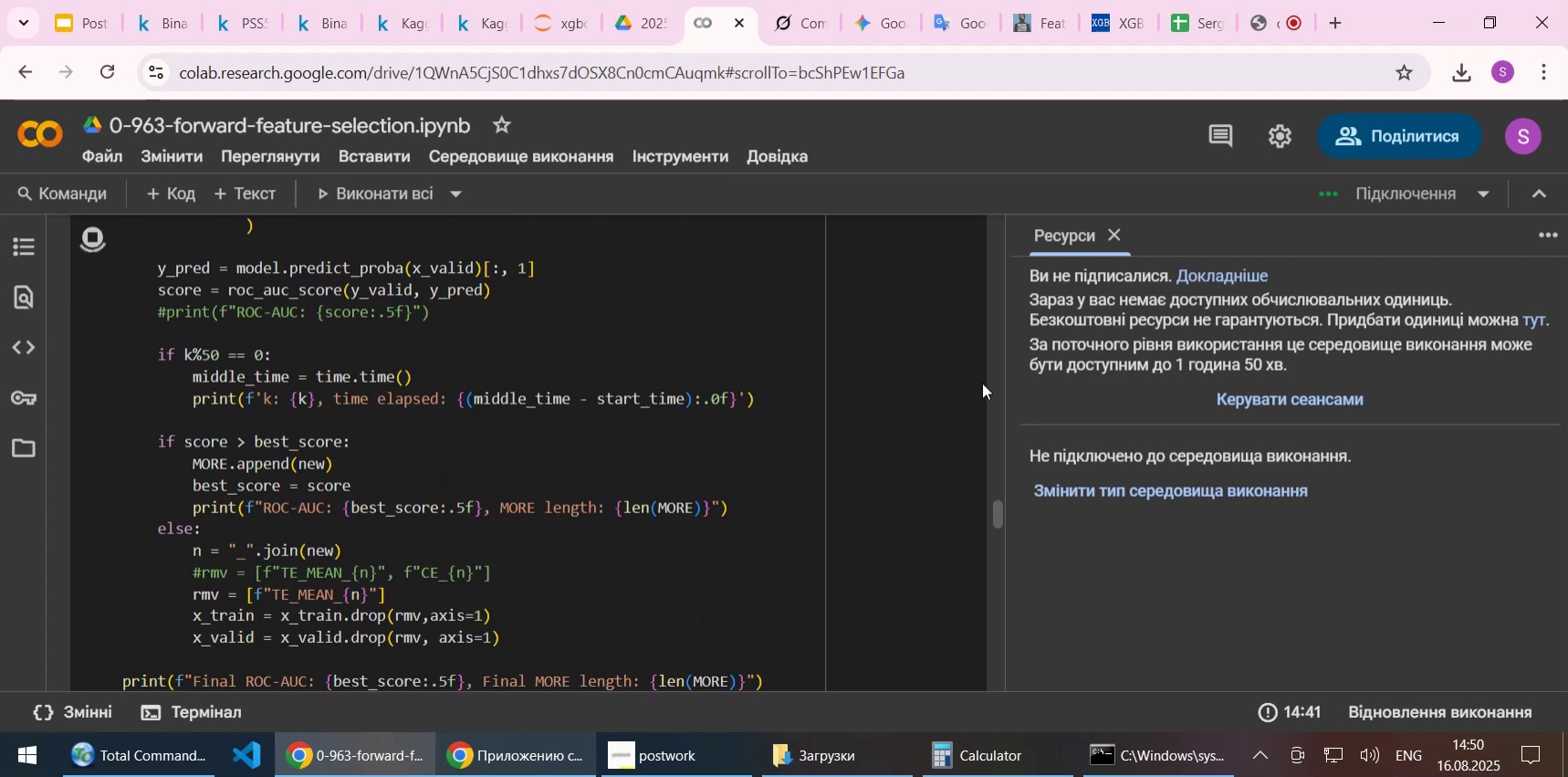 
scroll: coordinate [982, 383], scroll_direction: down, amount: 1.0
 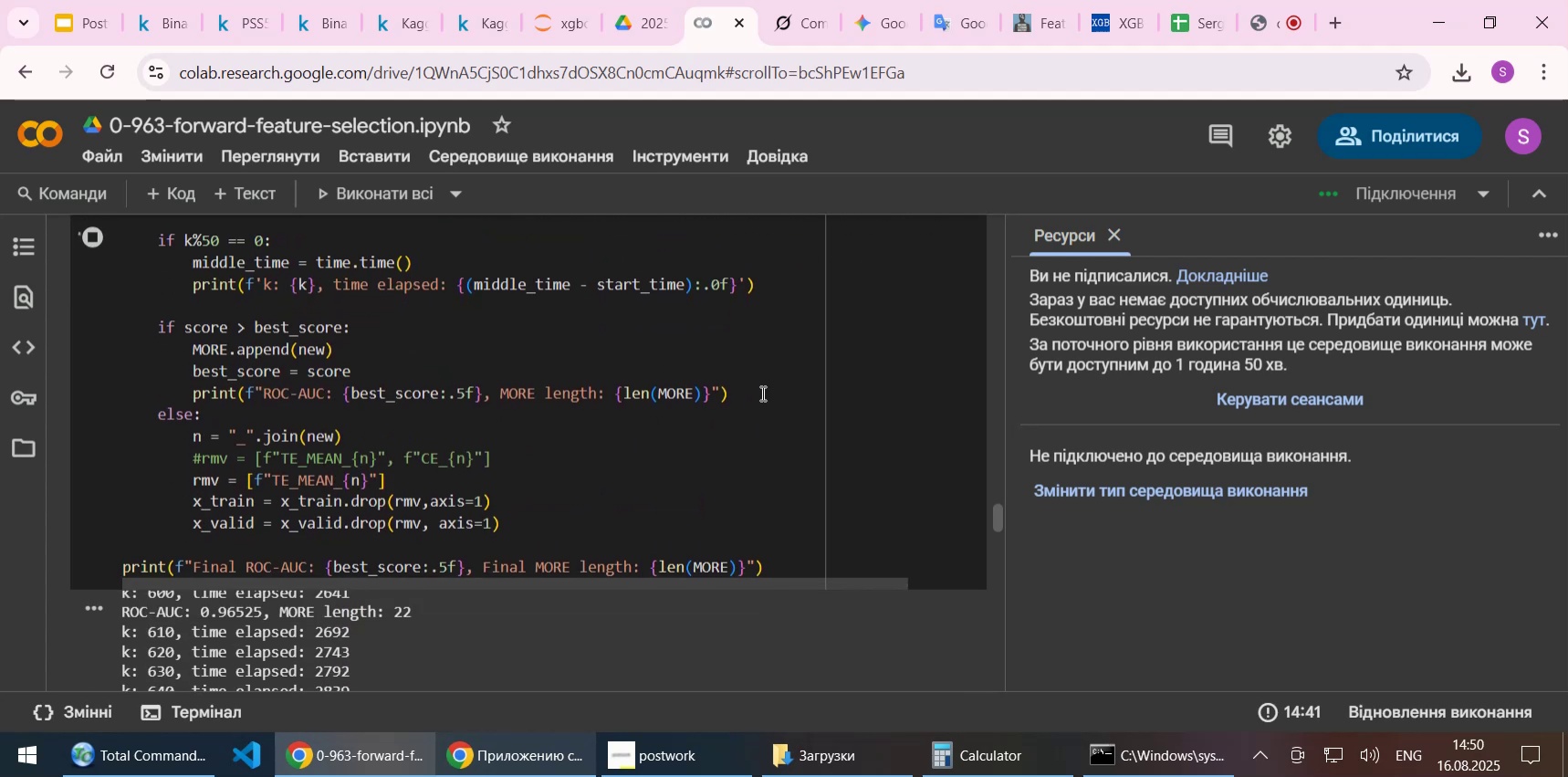 
left_click([760, 393])
 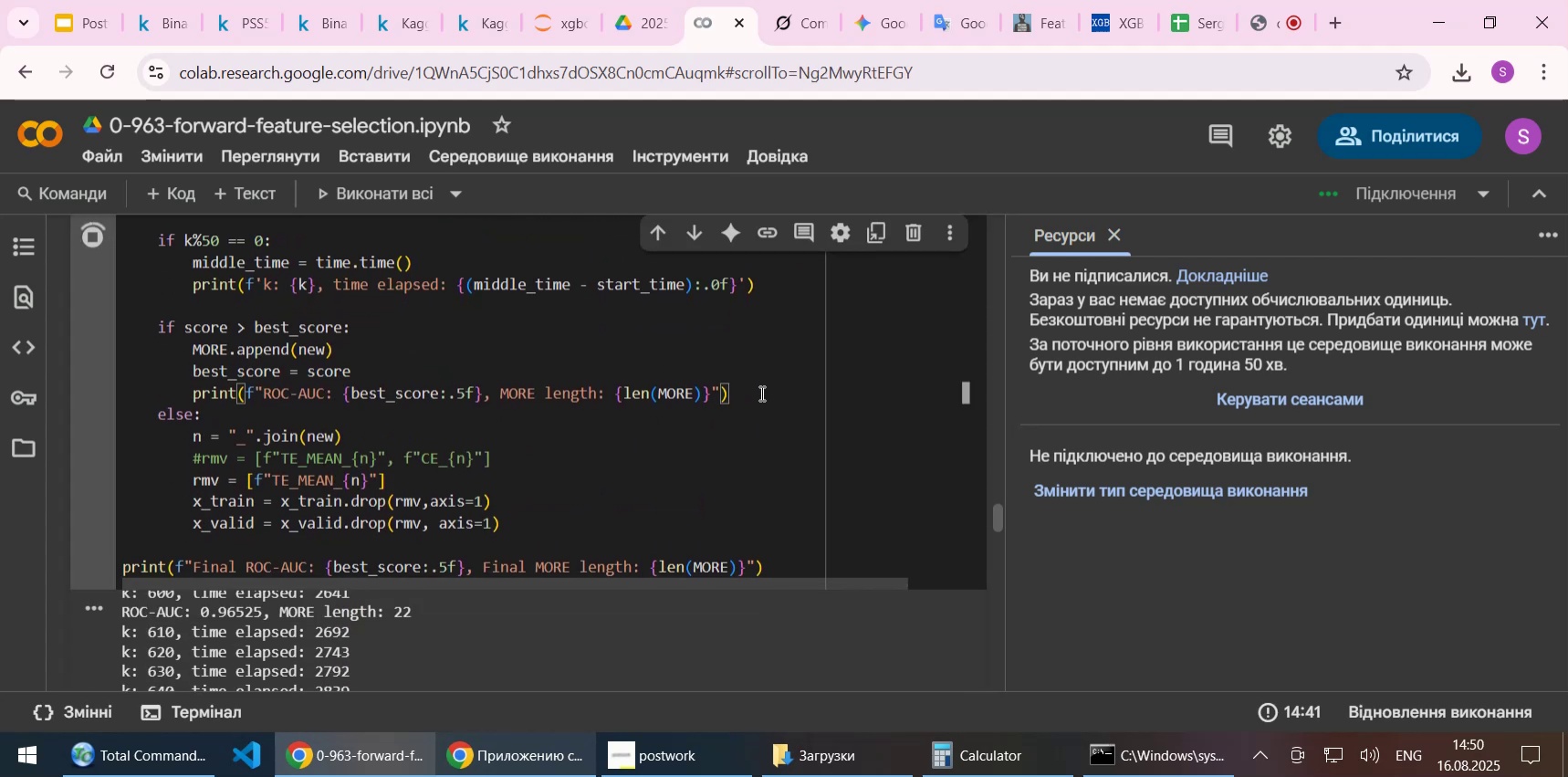 
key(Enter)
 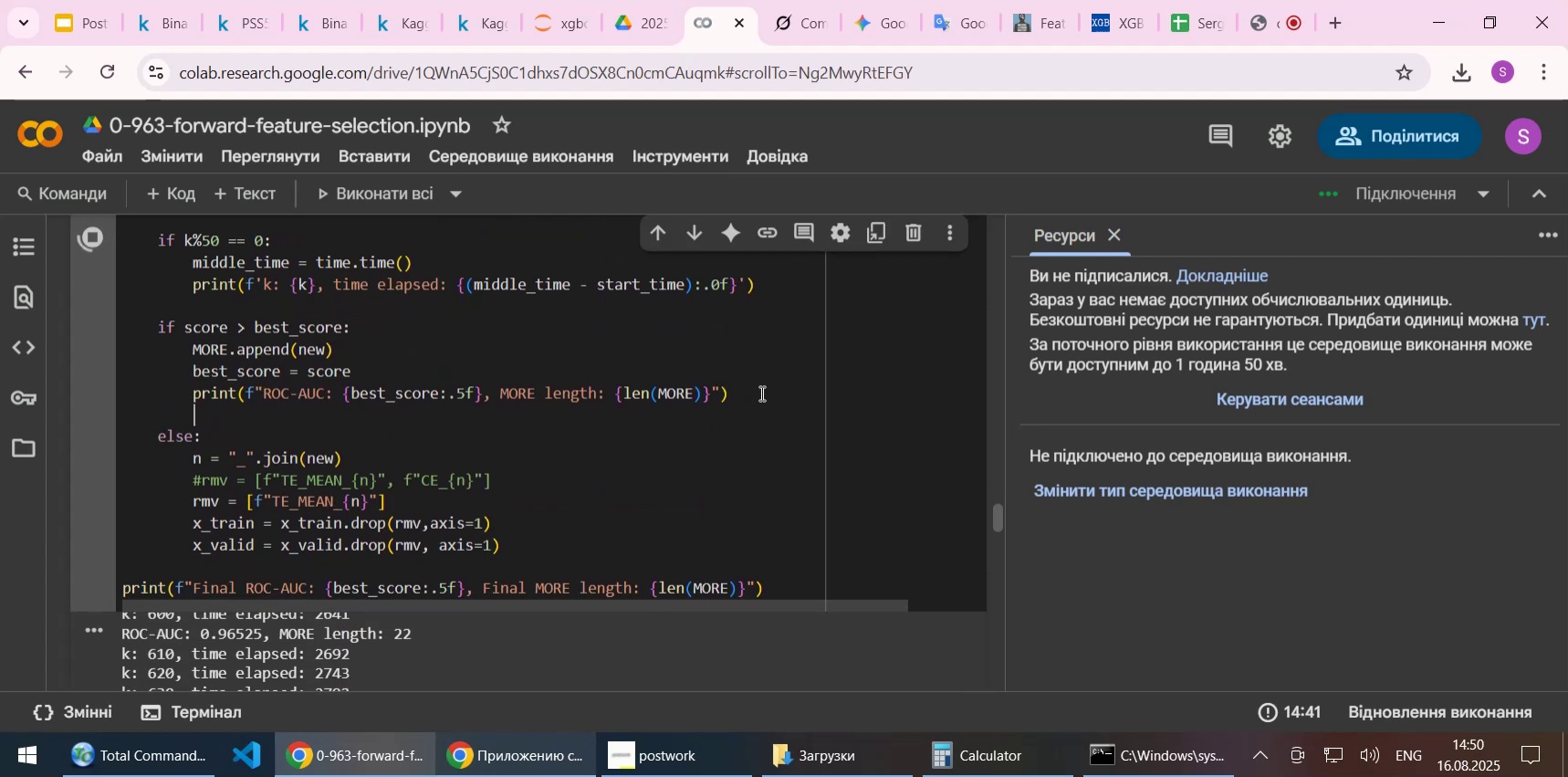 
key(Control+ControlLeft)
 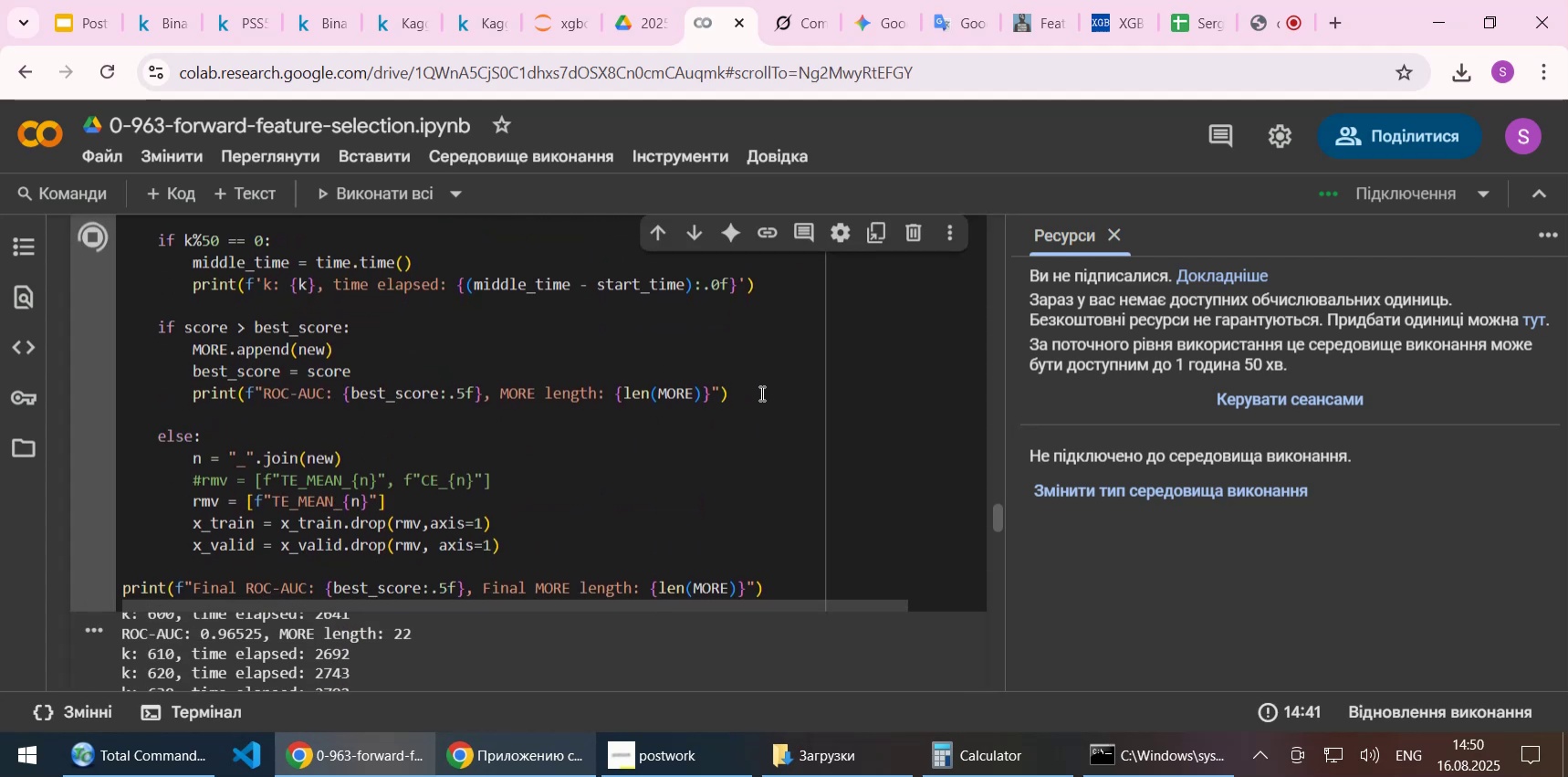 
key(Control+V)
 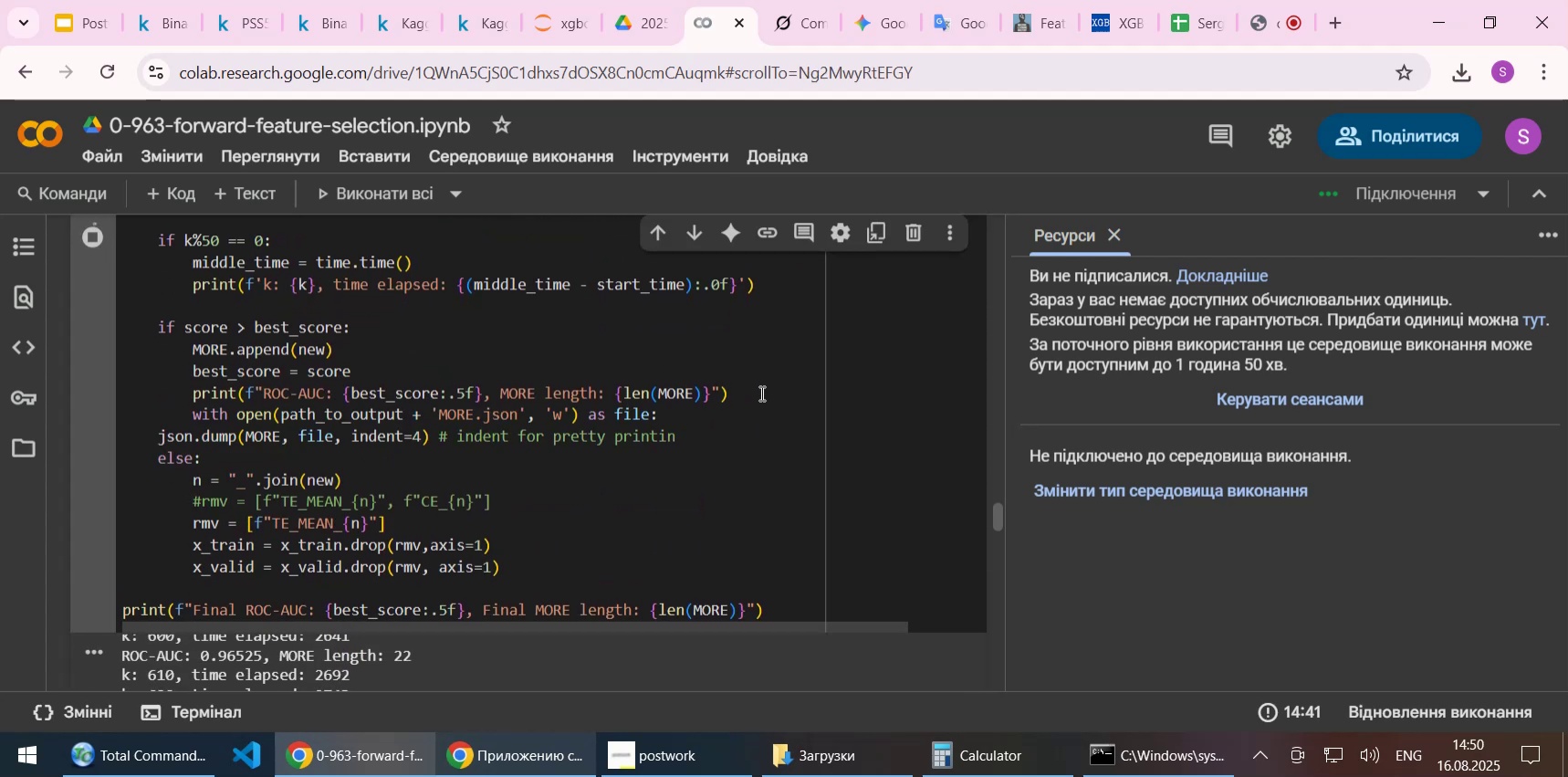 
key(Home)
 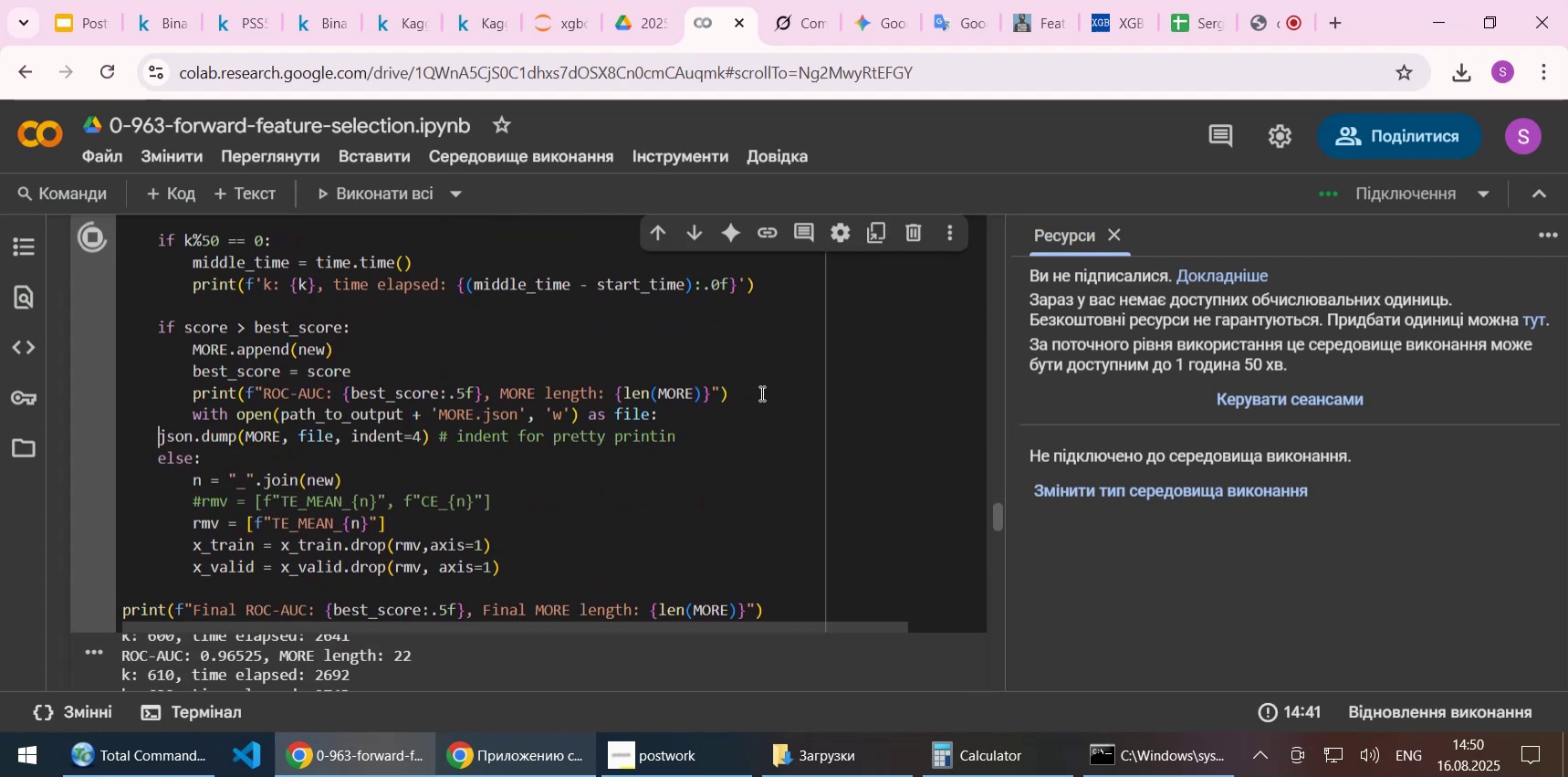 
key(Tab)
 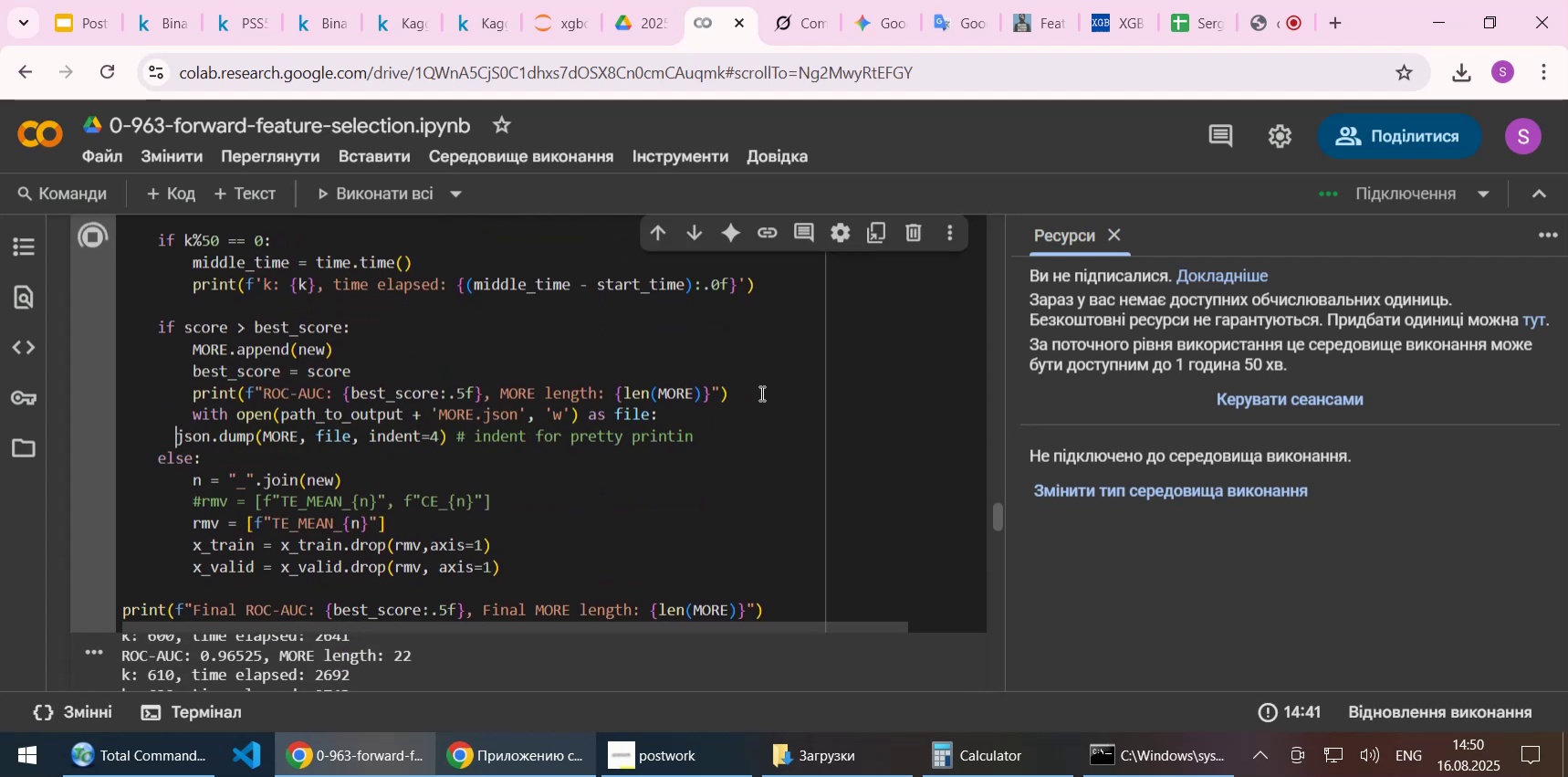 
key(Tab)
 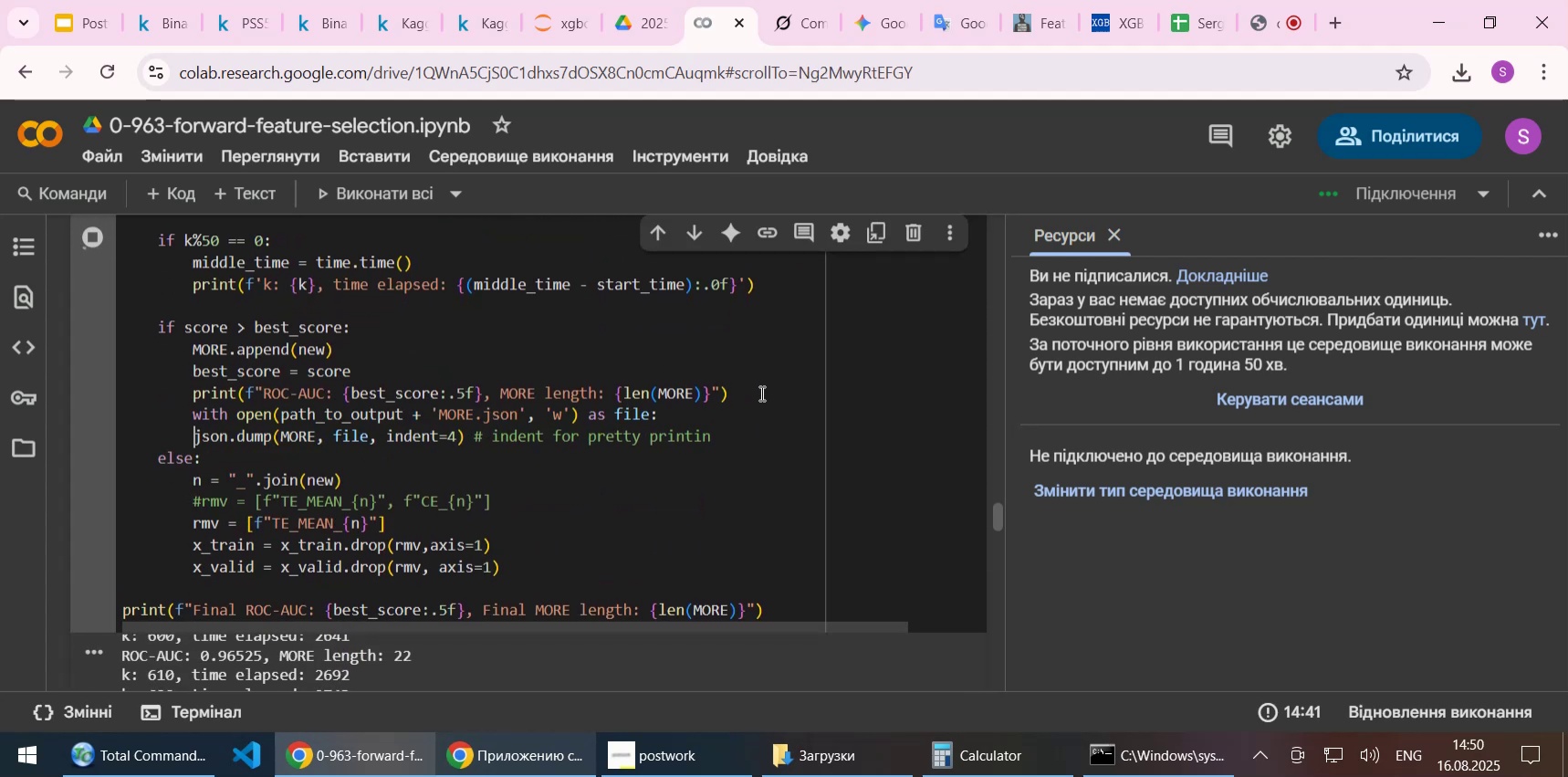 
key(Tab)
 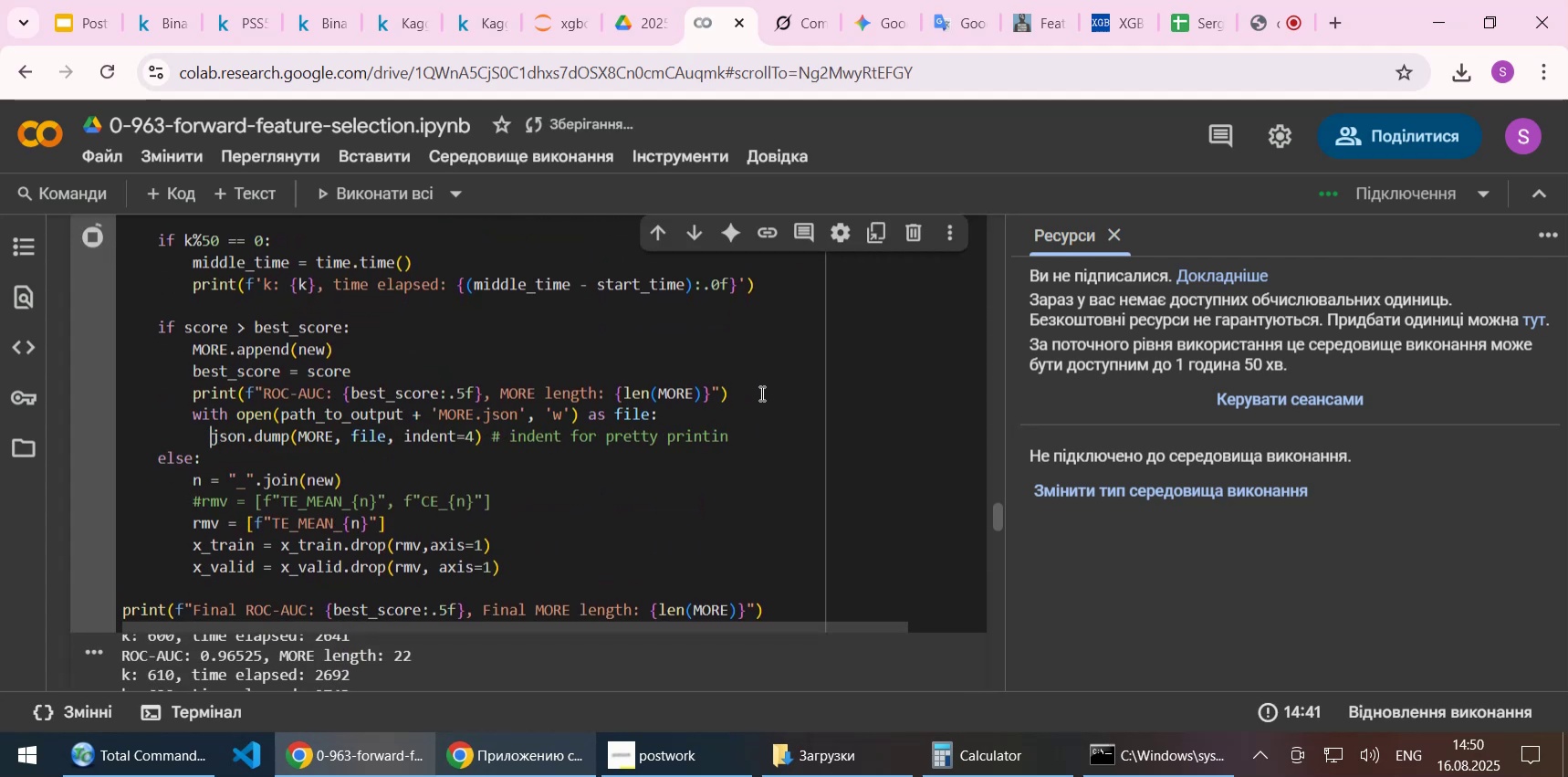 
key(Tab)
 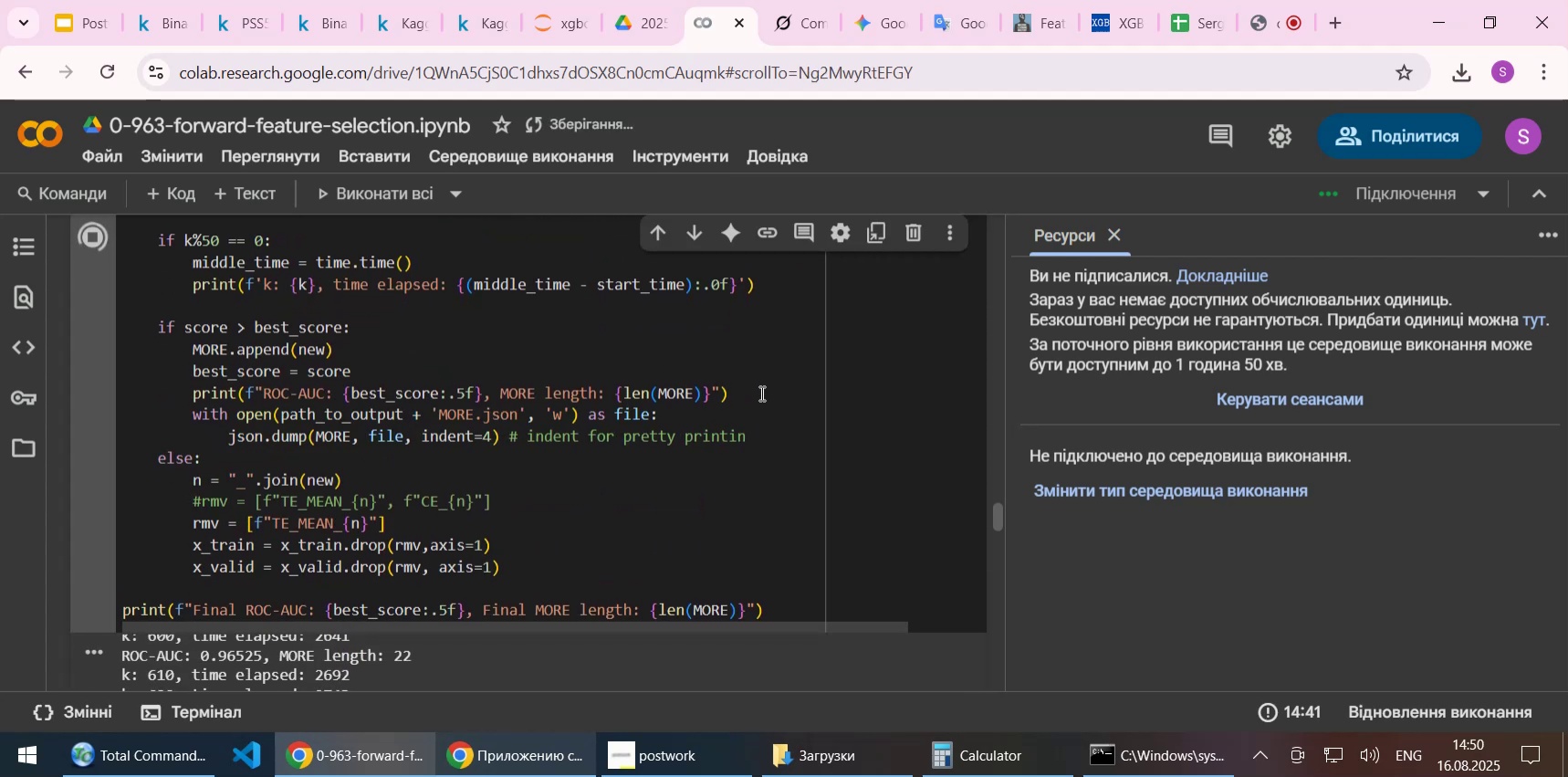 
key(Backspace)
 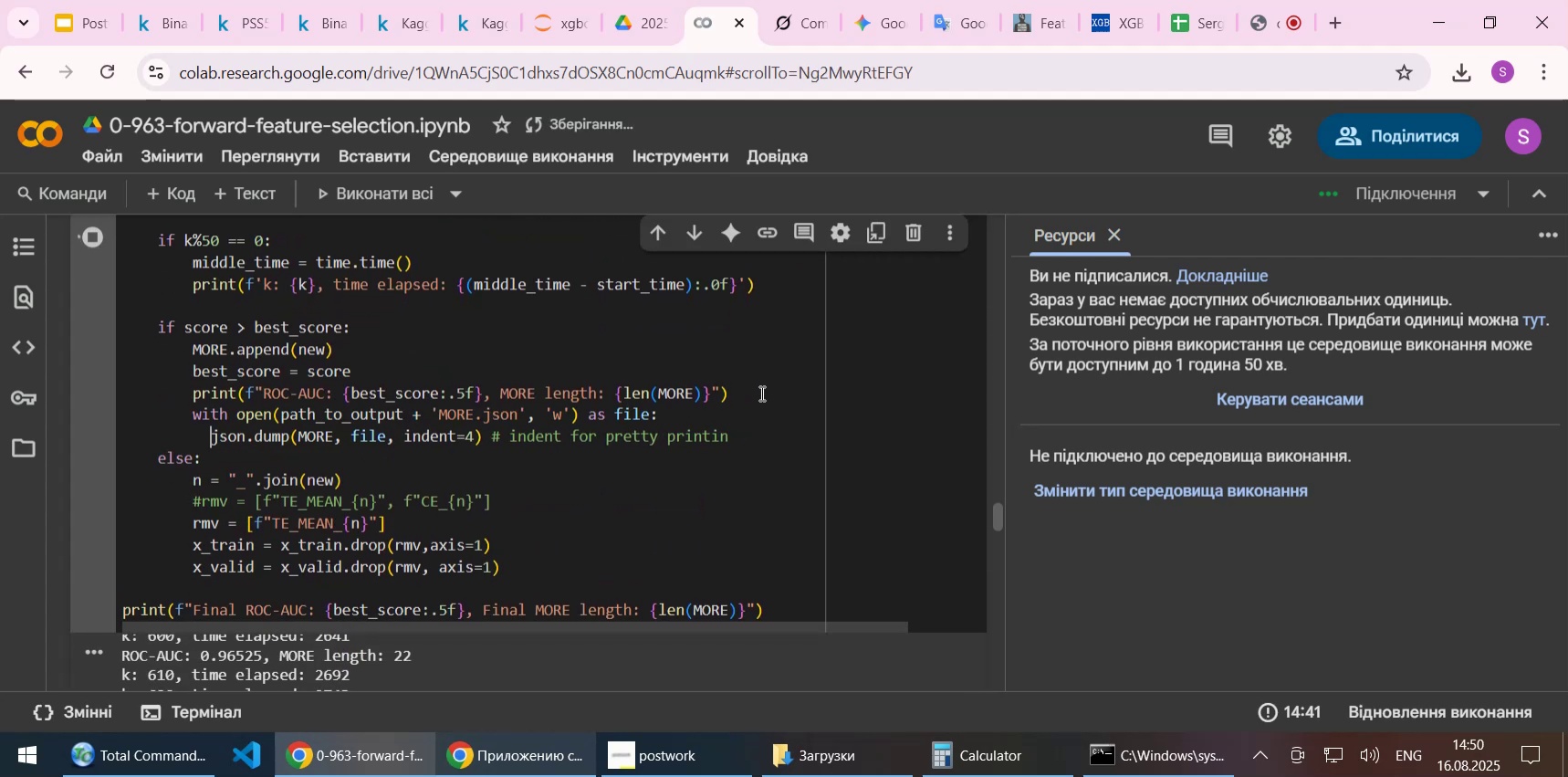 
key(Backspace)
 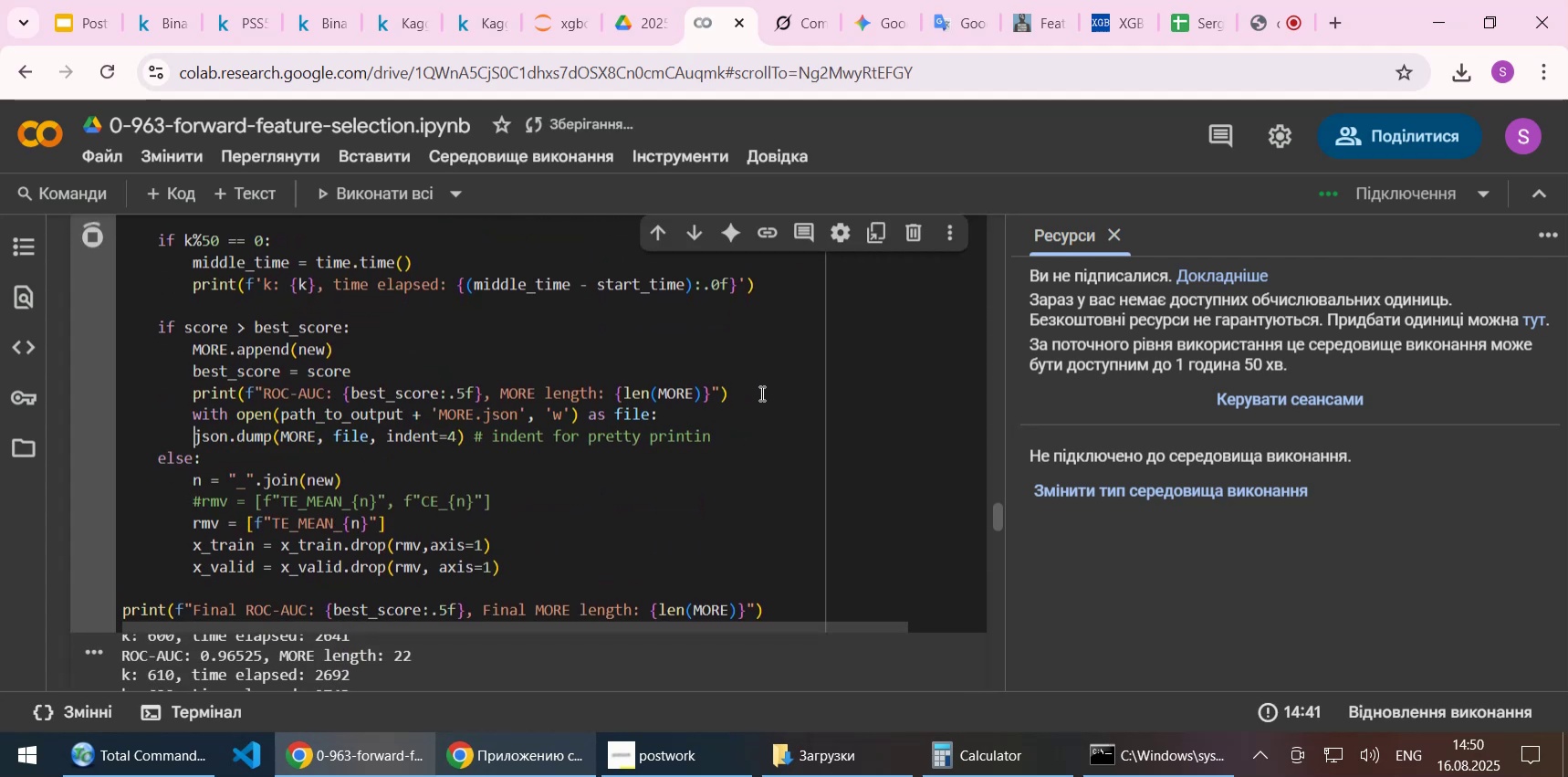 
key(Backspace)
 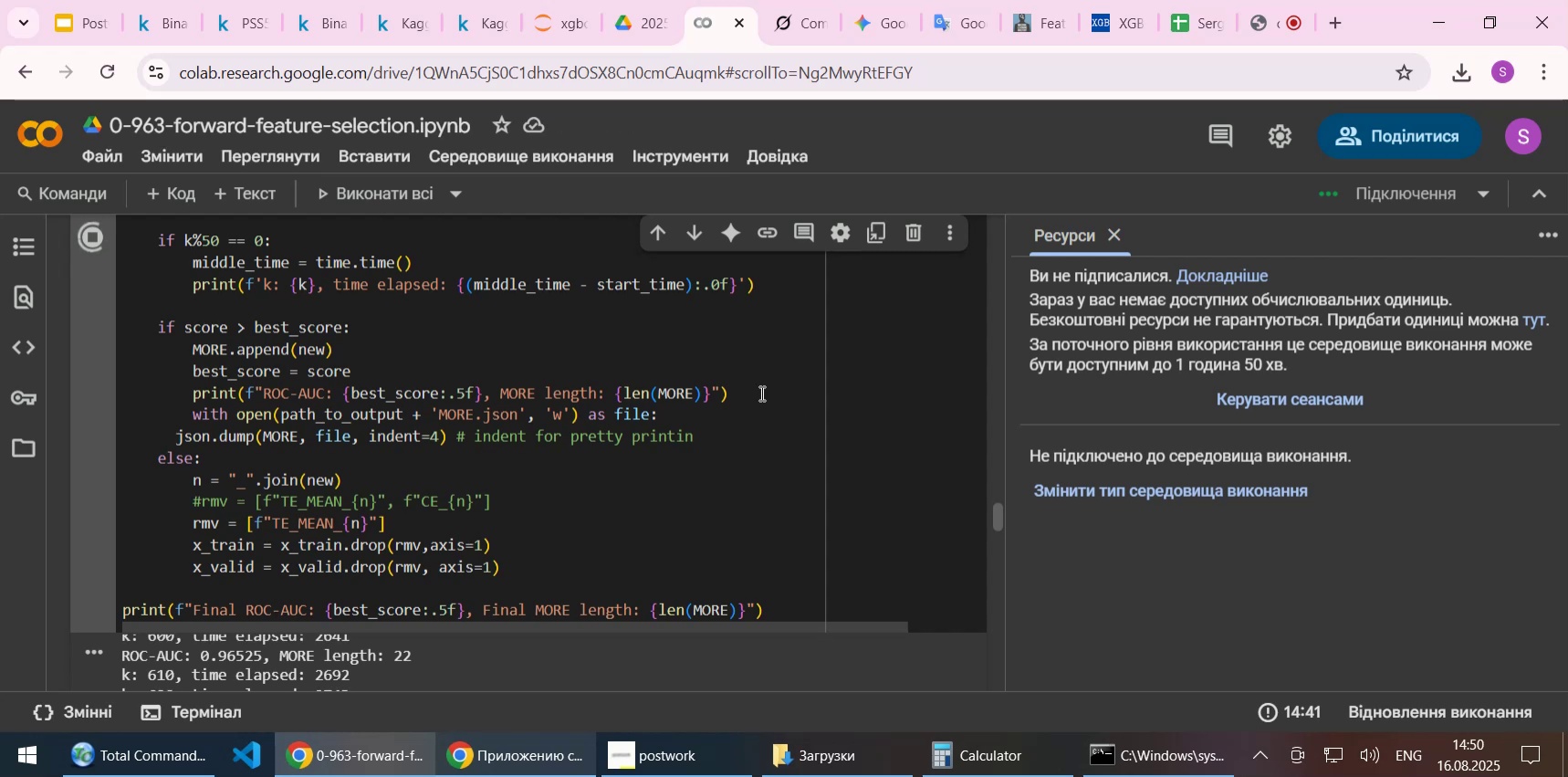 
key(Tab)
 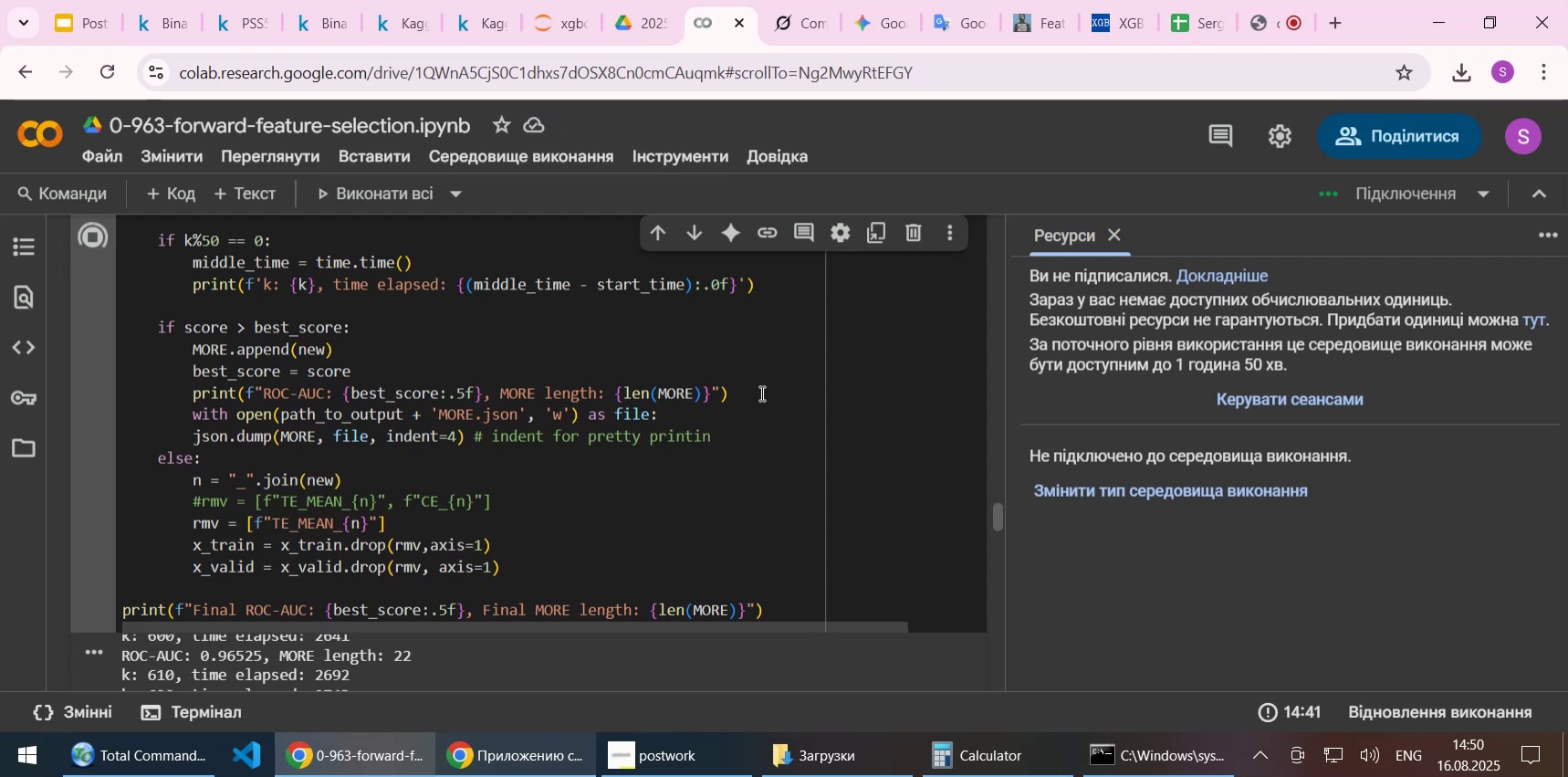 
key(Space)
 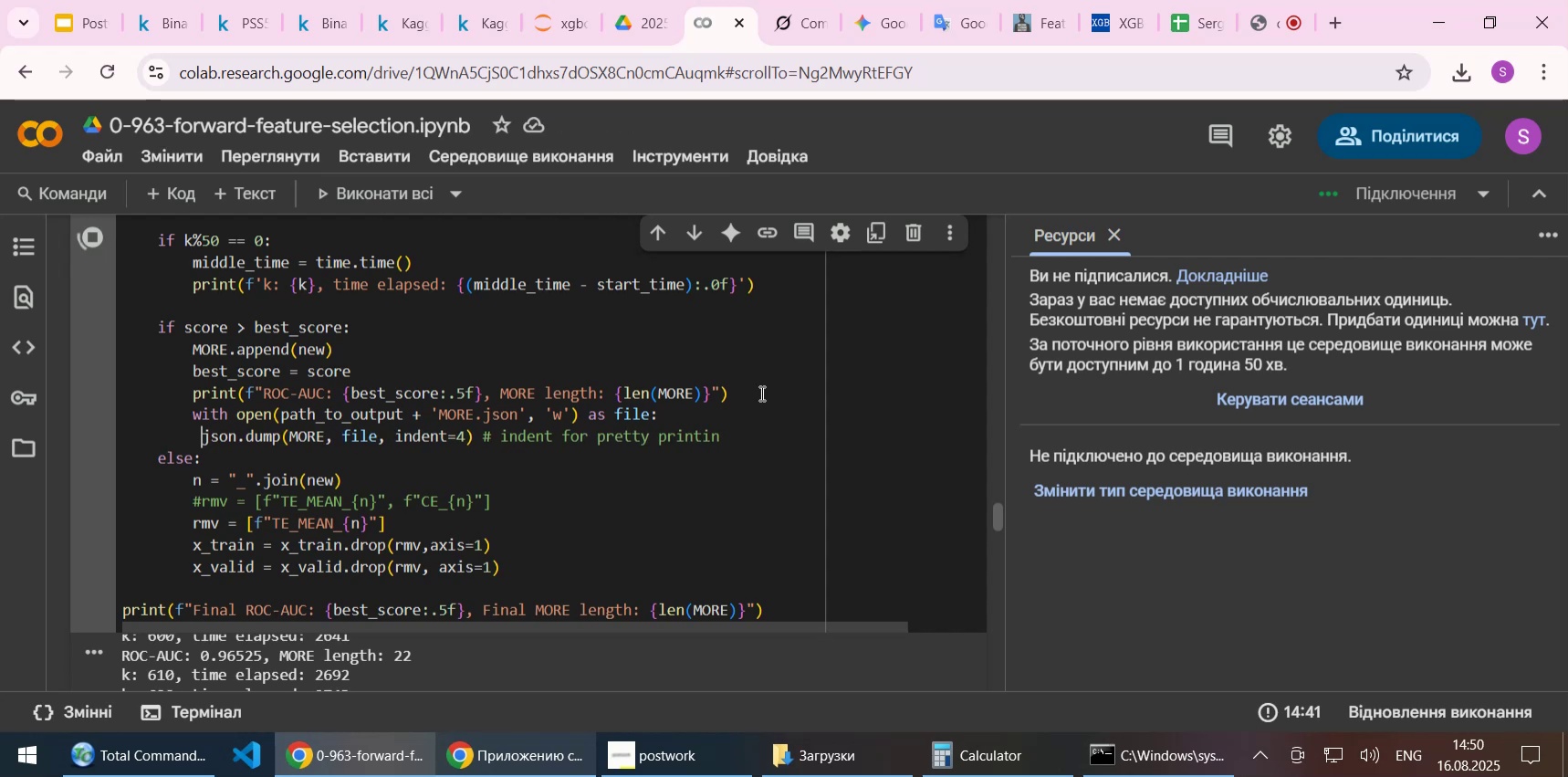 
key(Space)
 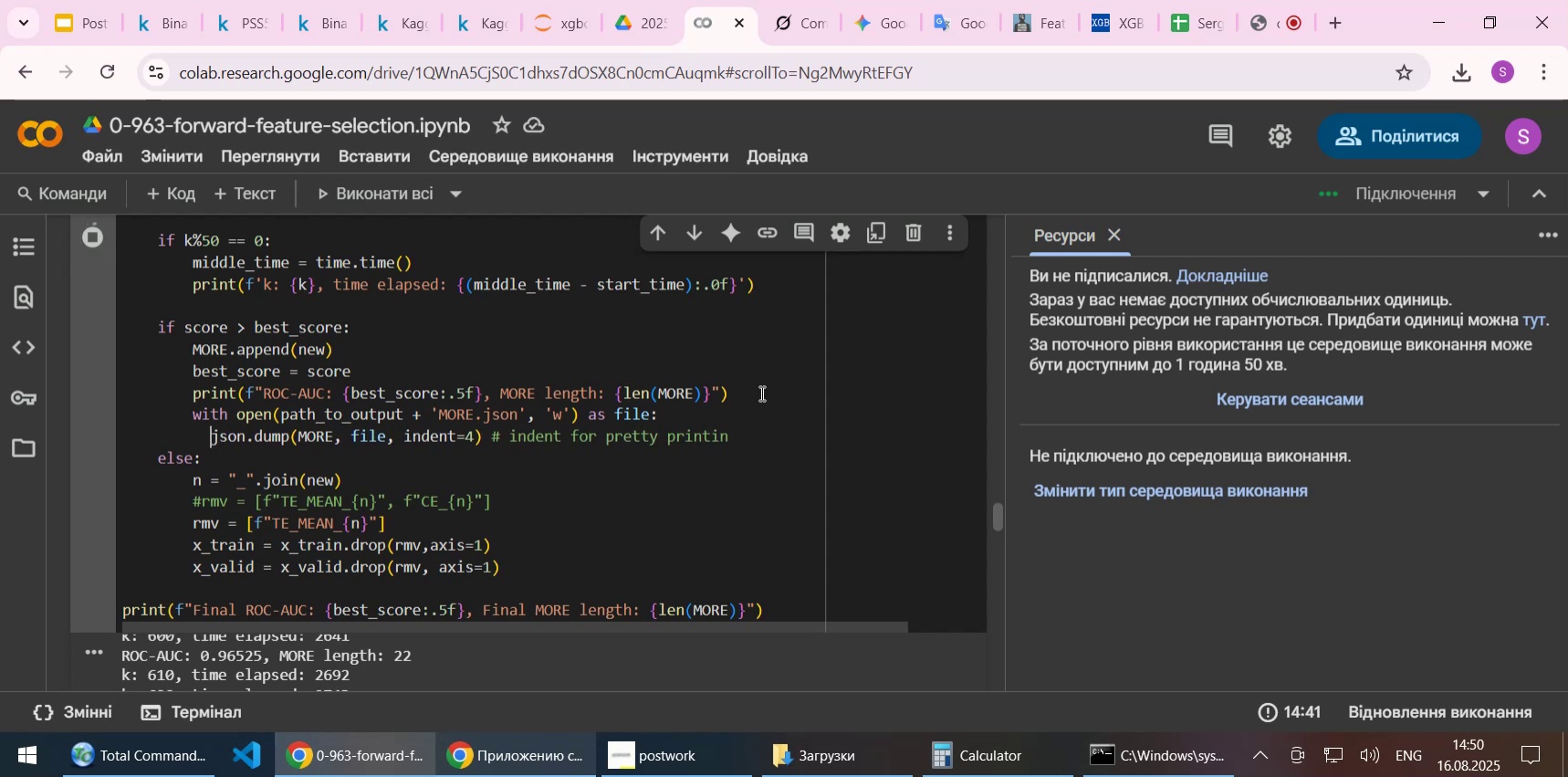 
key(Space)
 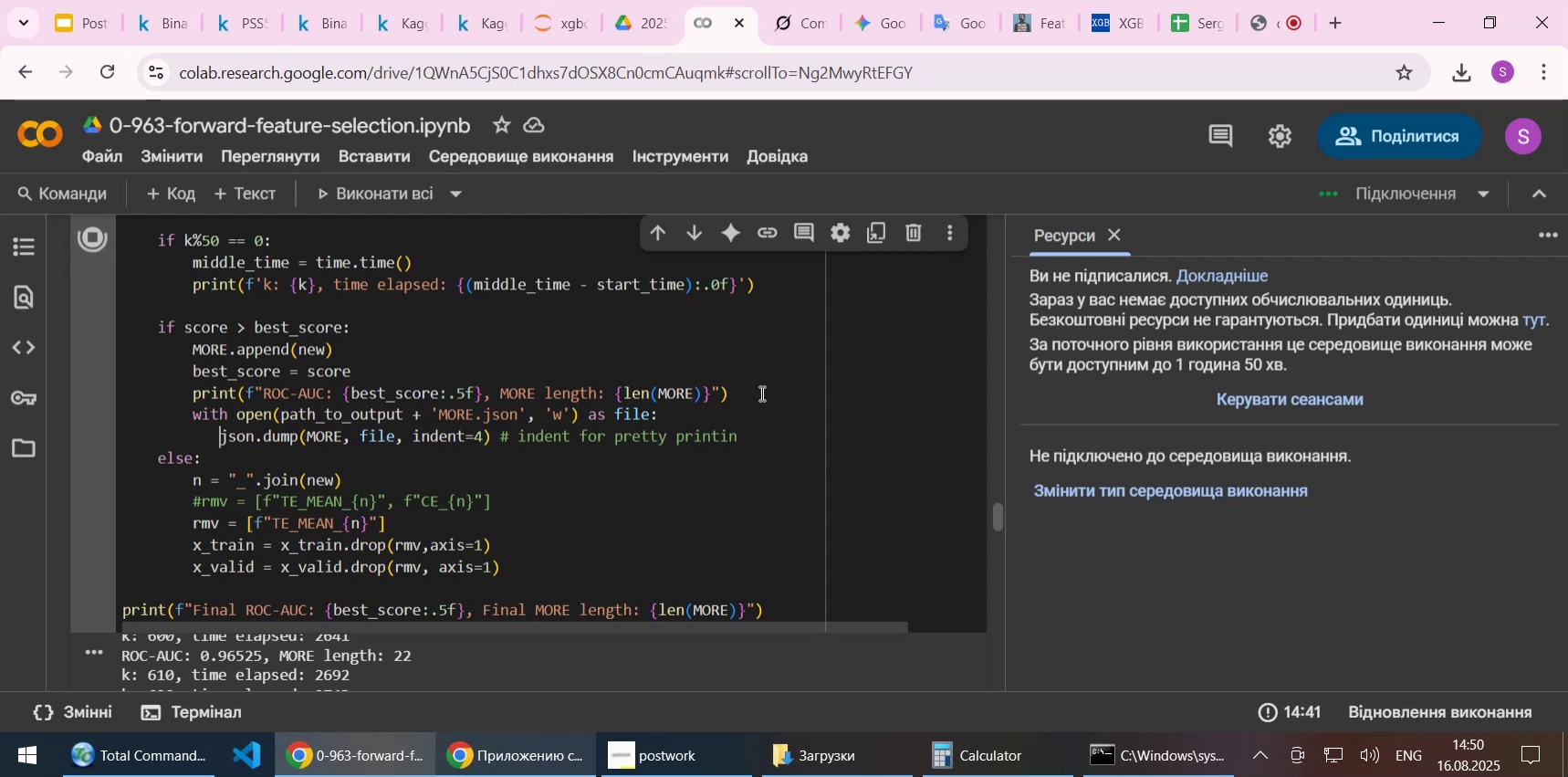 
key(Space)
 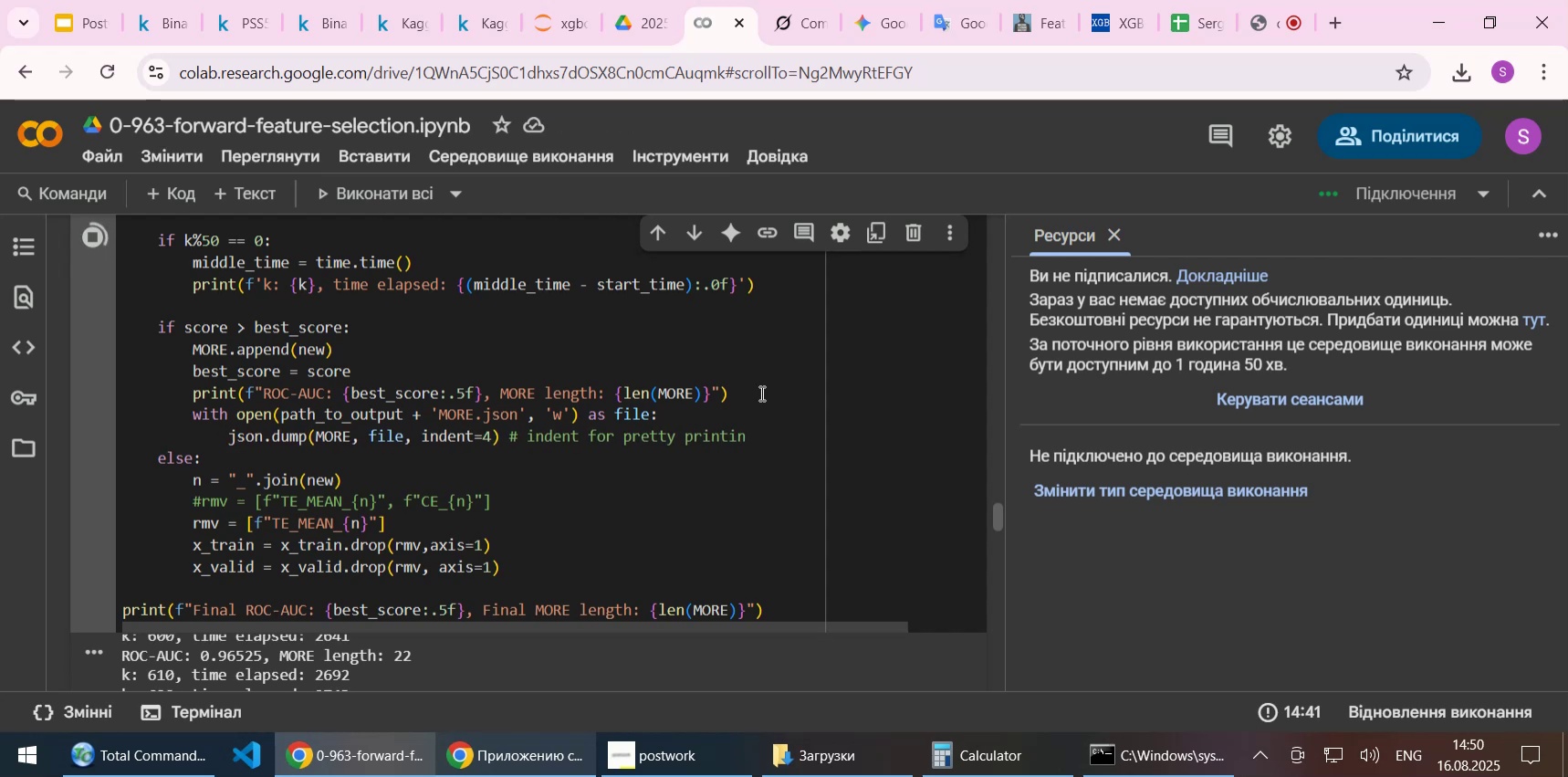 
key(Control+S)
 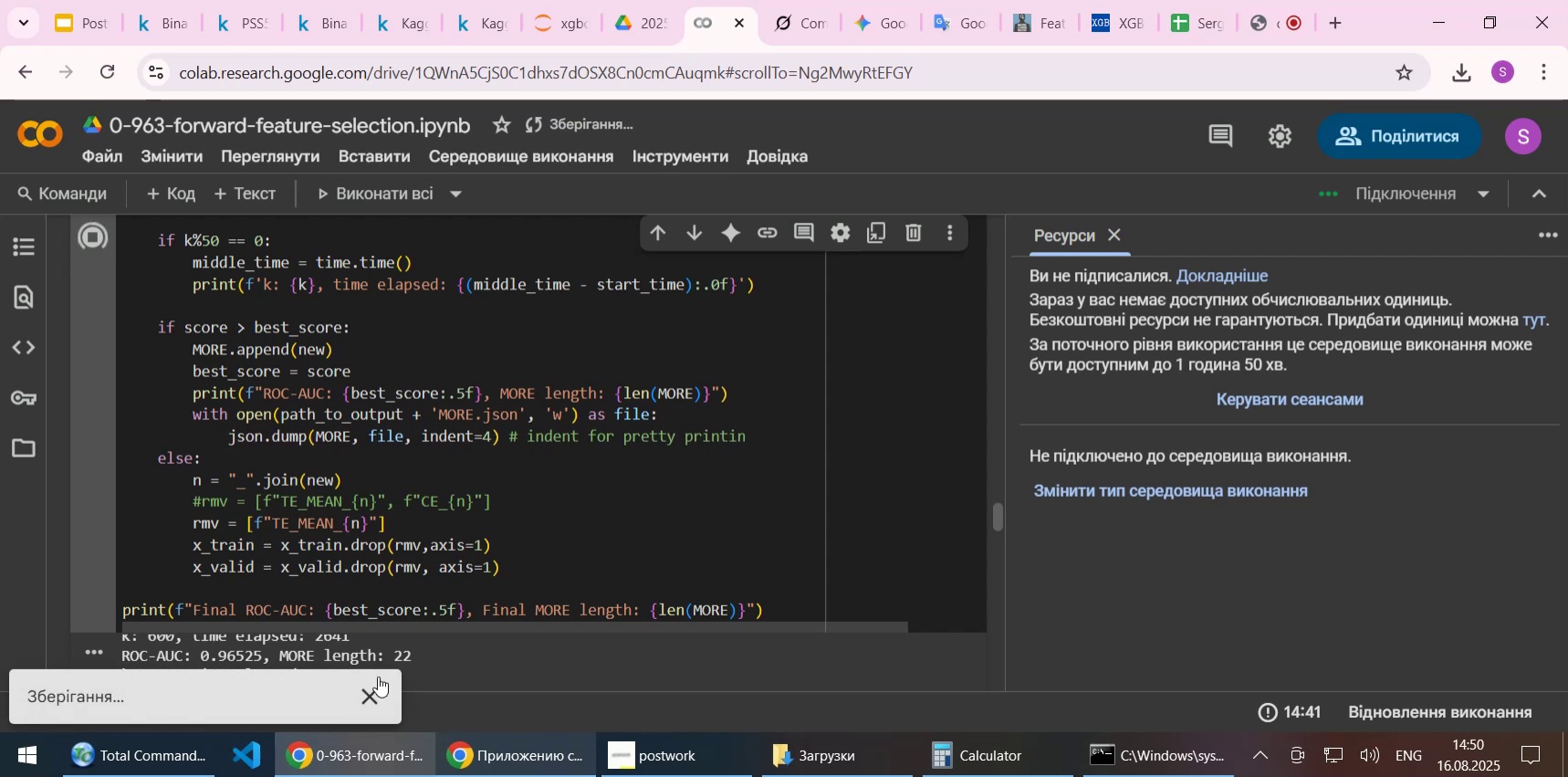 
left_click([363, 688])
 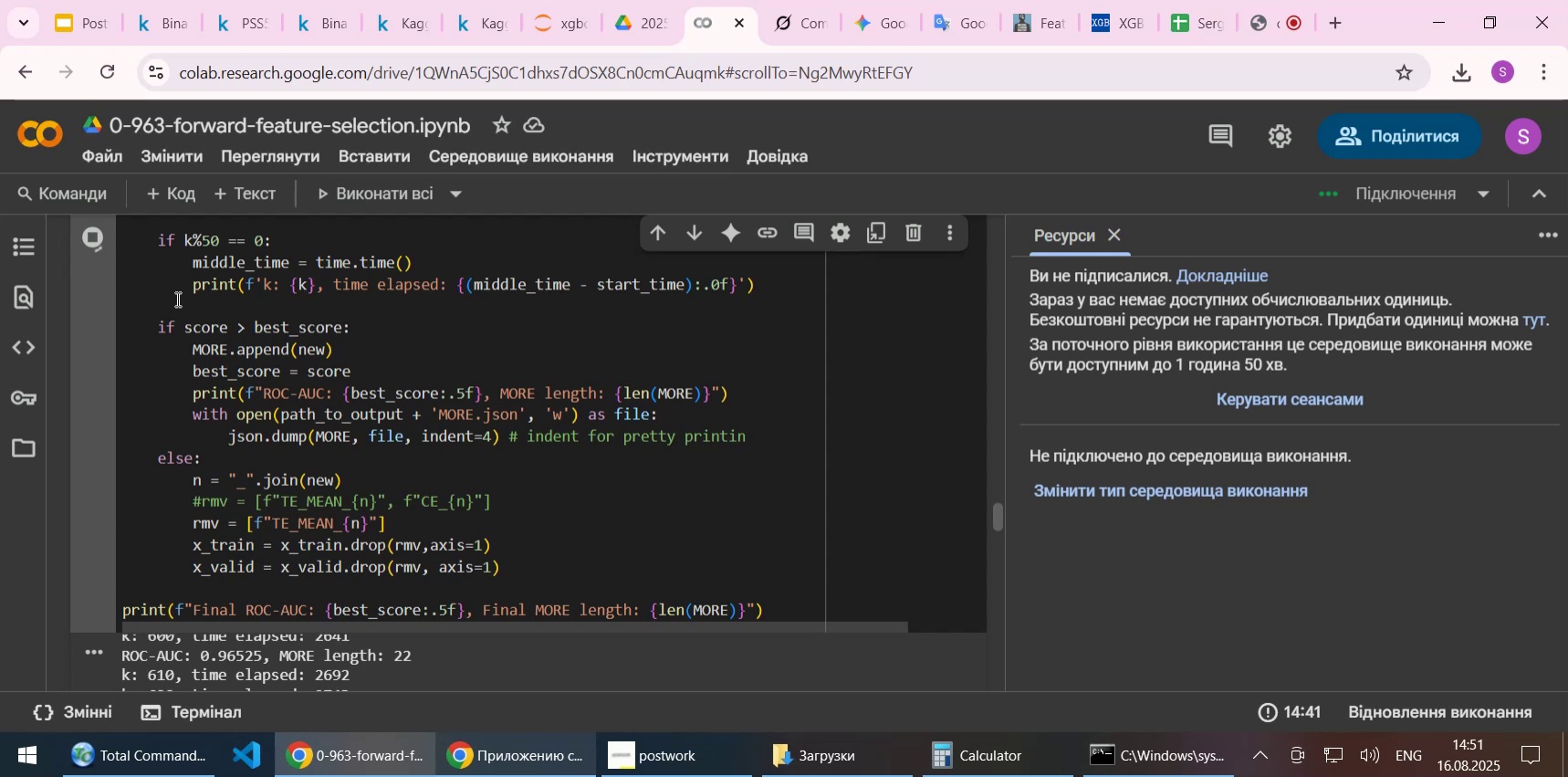 
wait(5.12)
 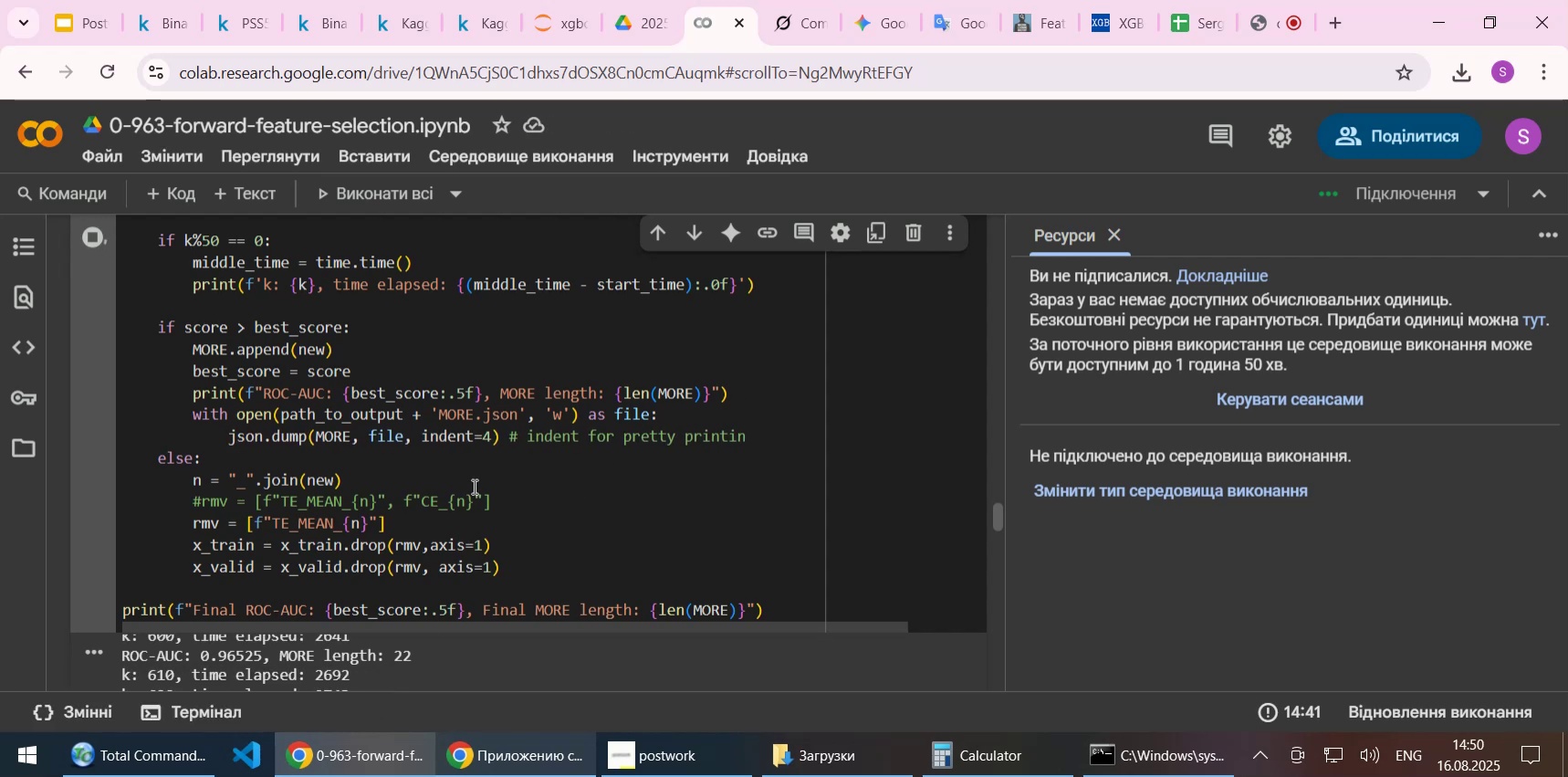 
left_click([87, 233])
 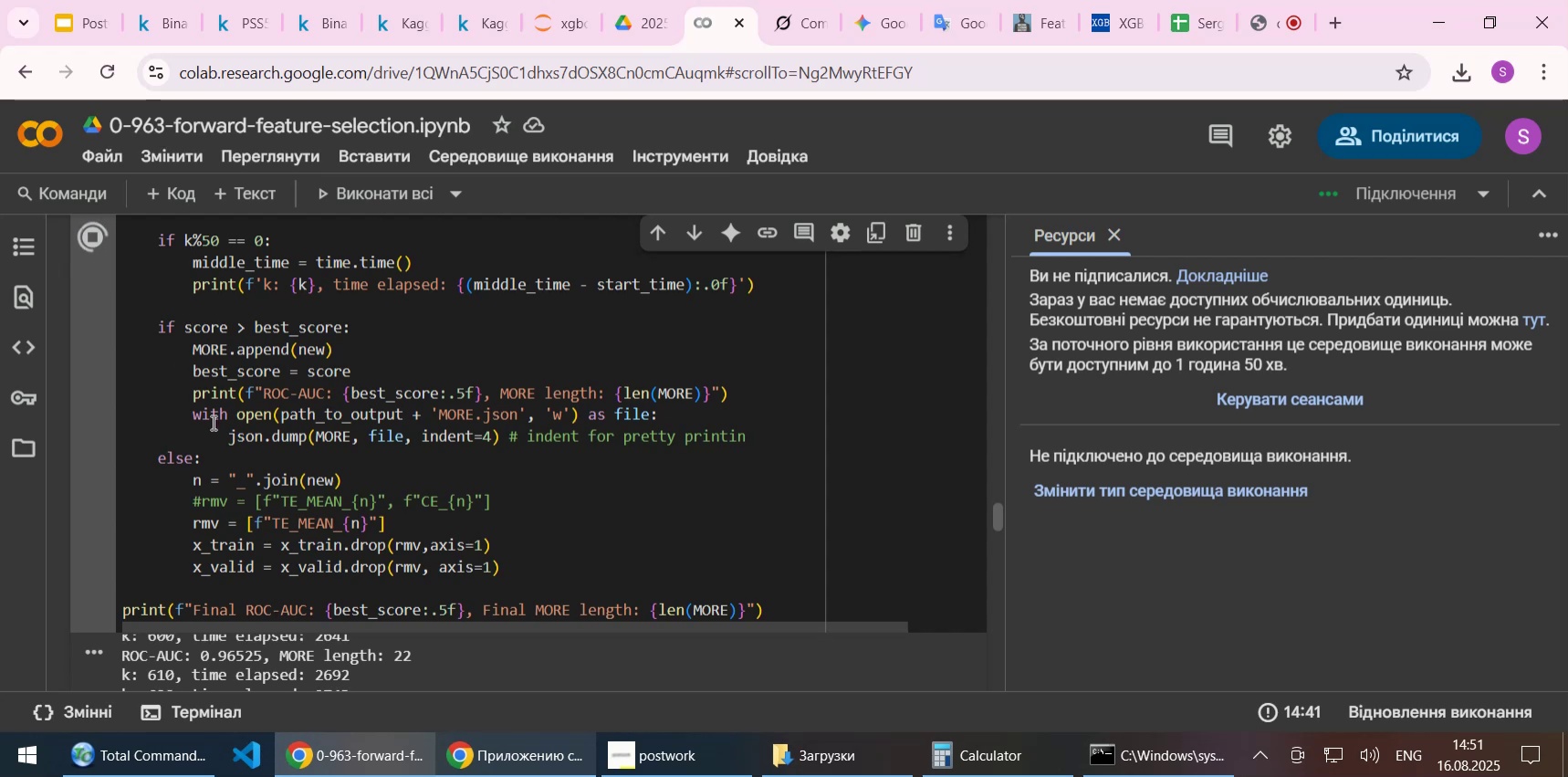 
scroll: coordinate [214, 423], scroll_direction: down, amount: 4.0
 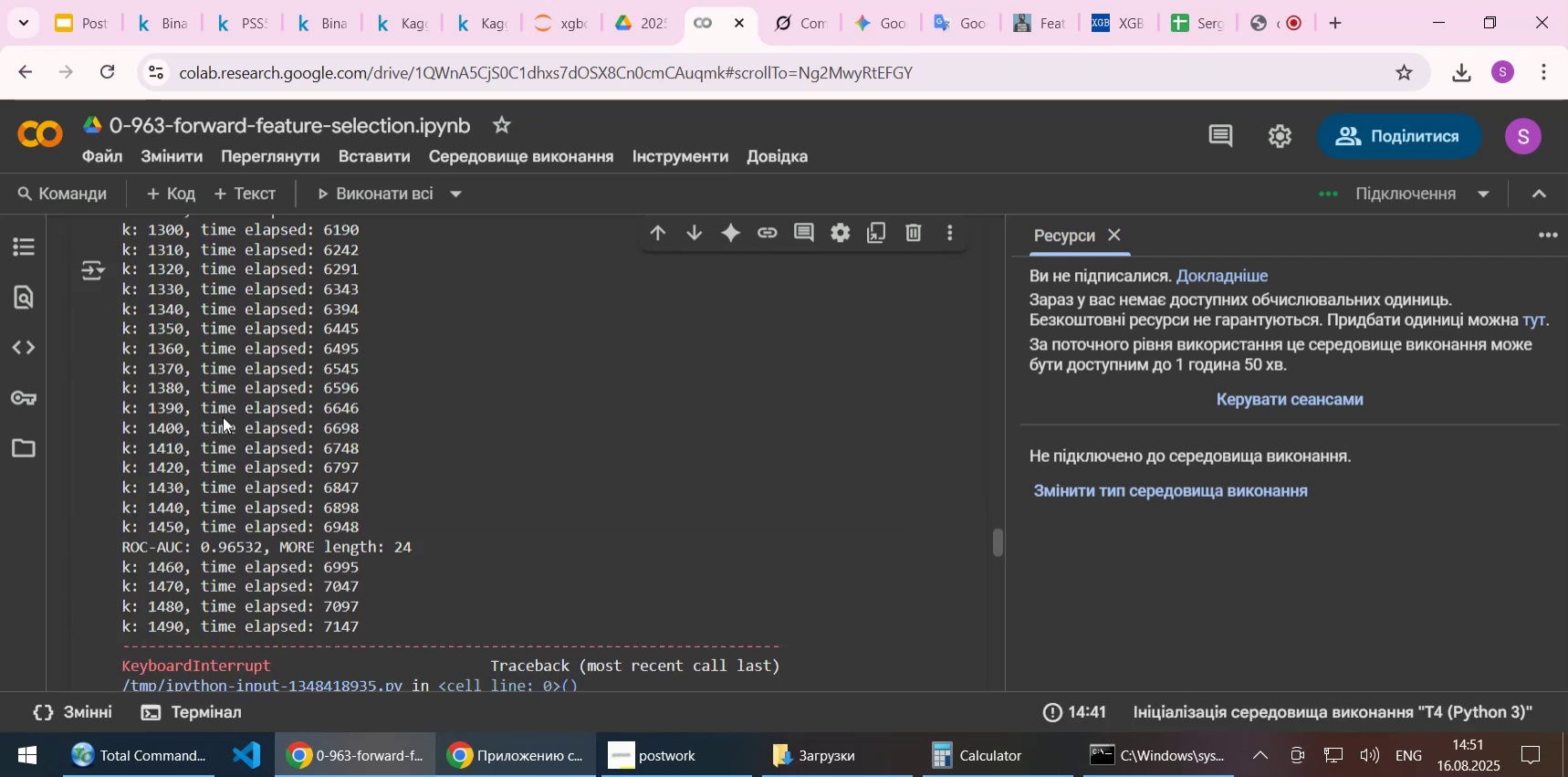 
scroll: coordinate [556, 425], scroll_direction: up, amount: 41.0
 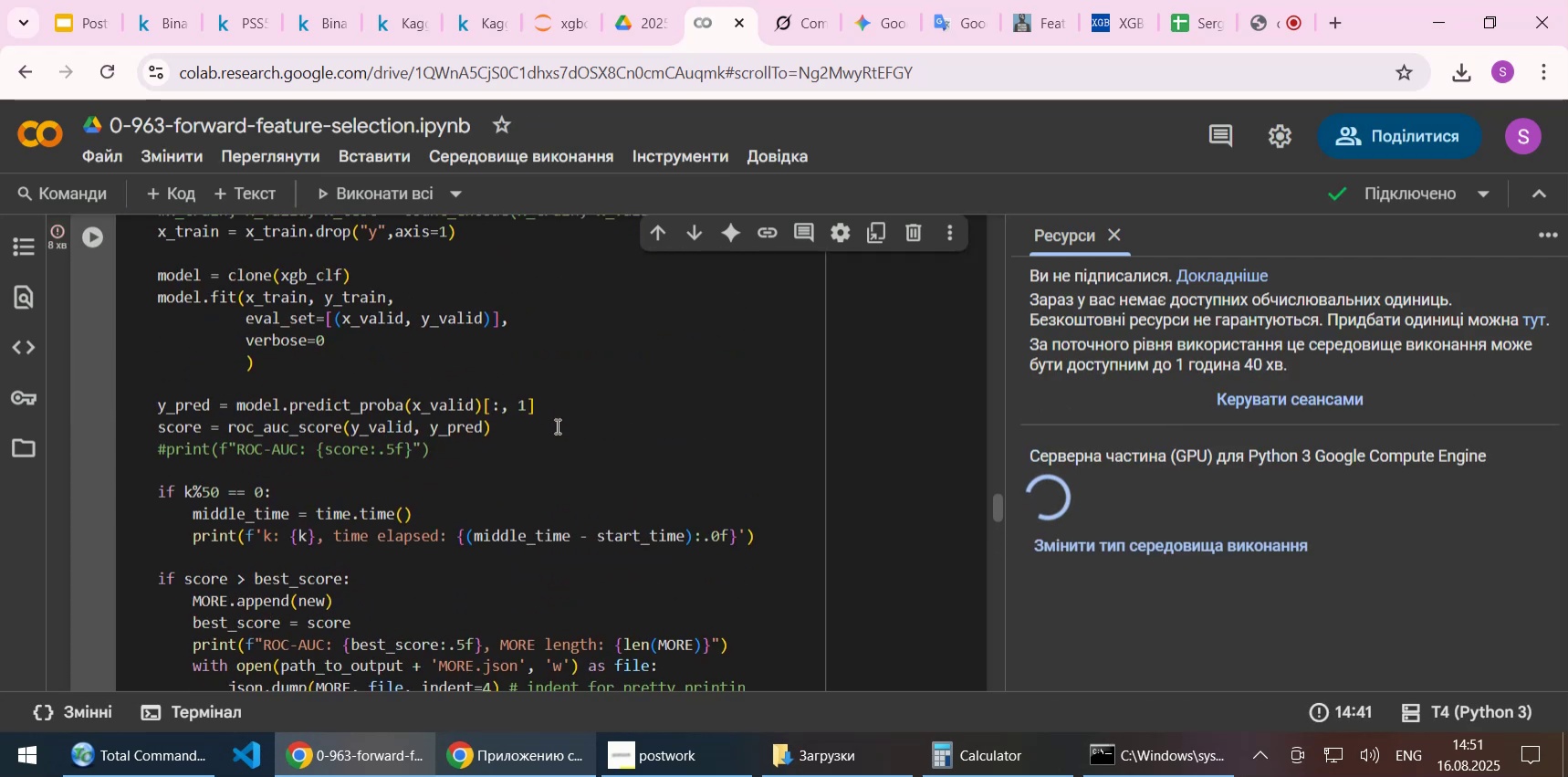 
scroll: coordinate [556, 425], scroll_direction: down, amount: 2.0
 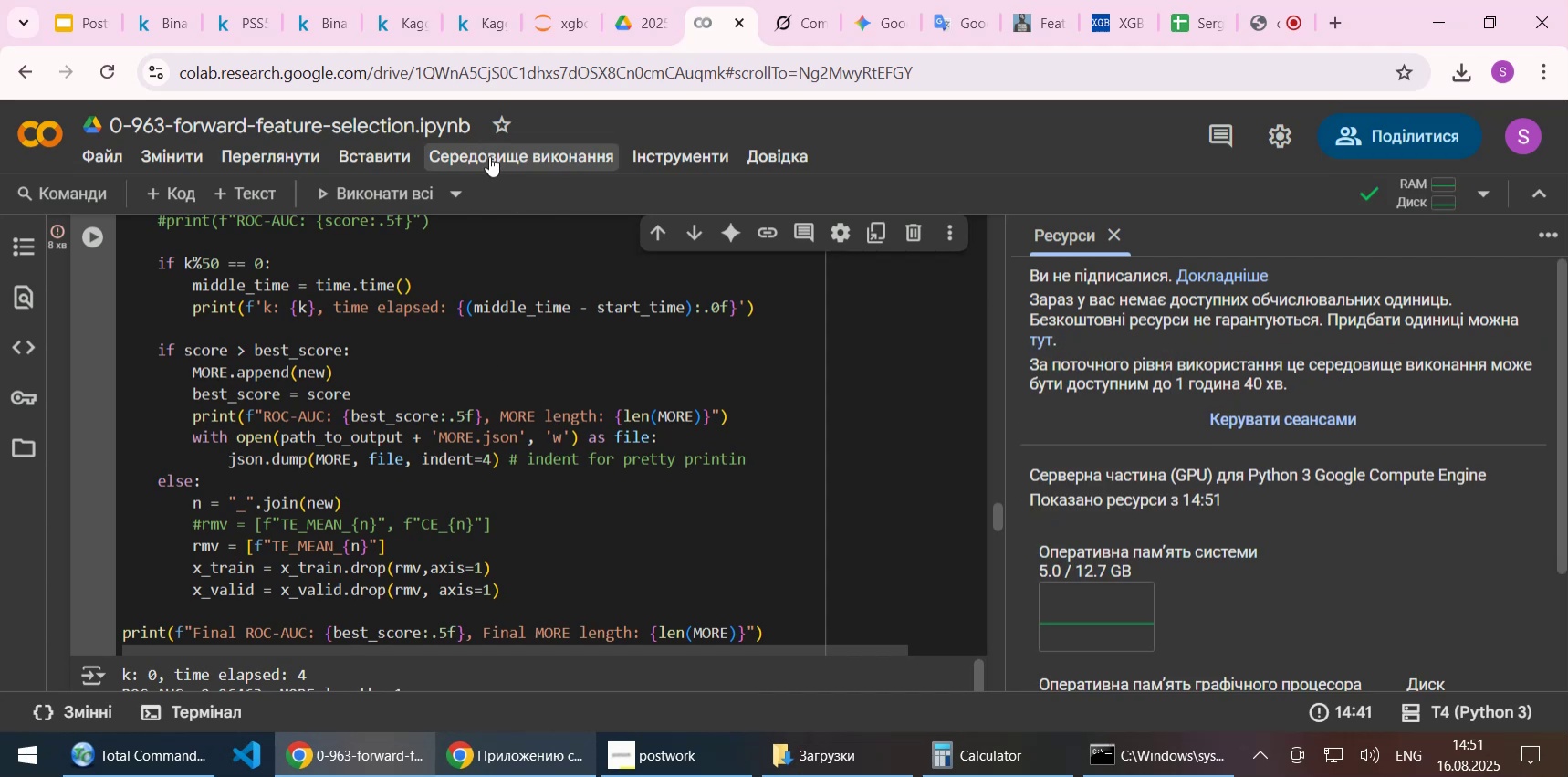 
left_click([488, 152])
 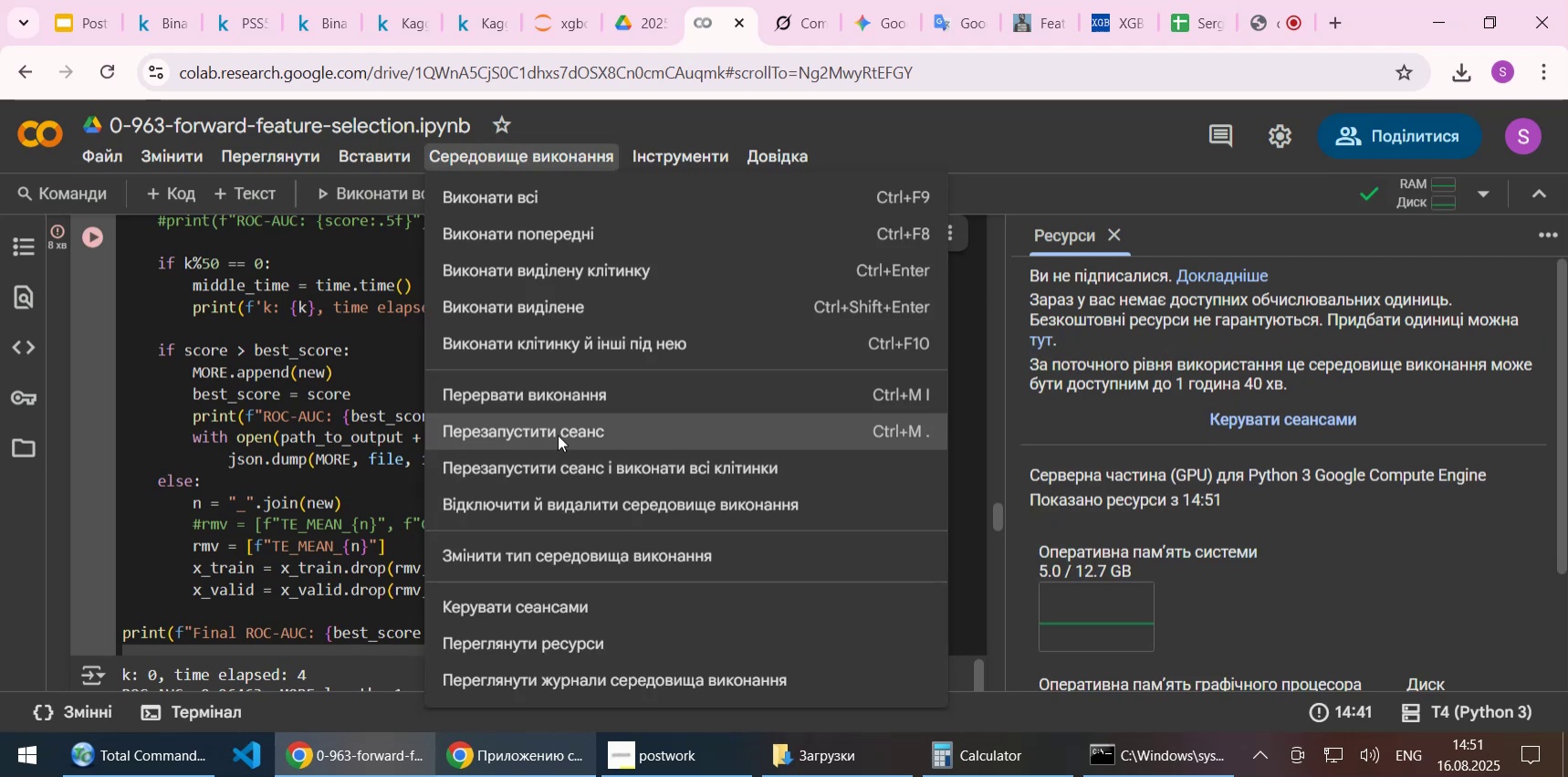 
left_click([558, 435])
 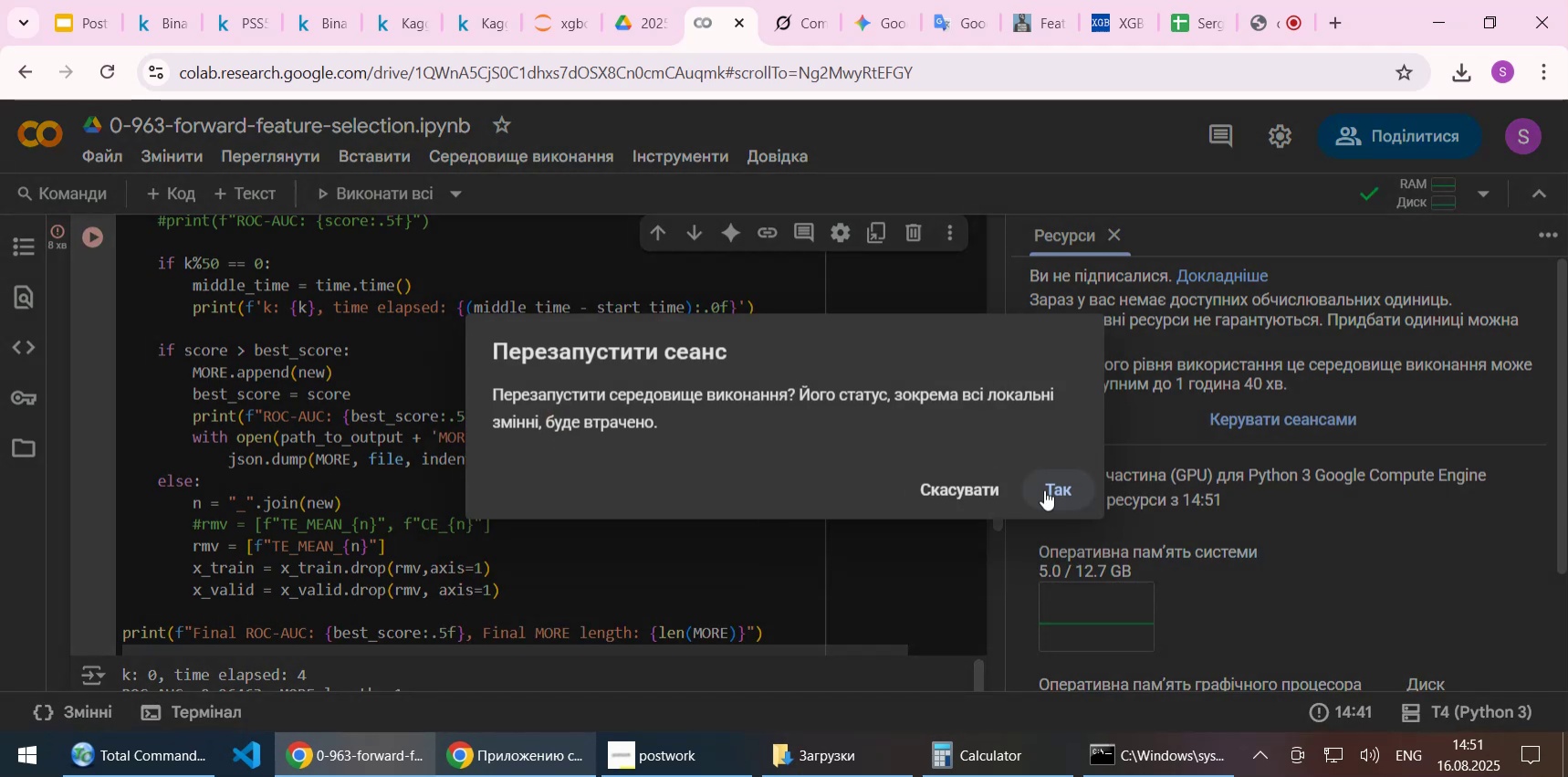 
left_click([1049, 489])
 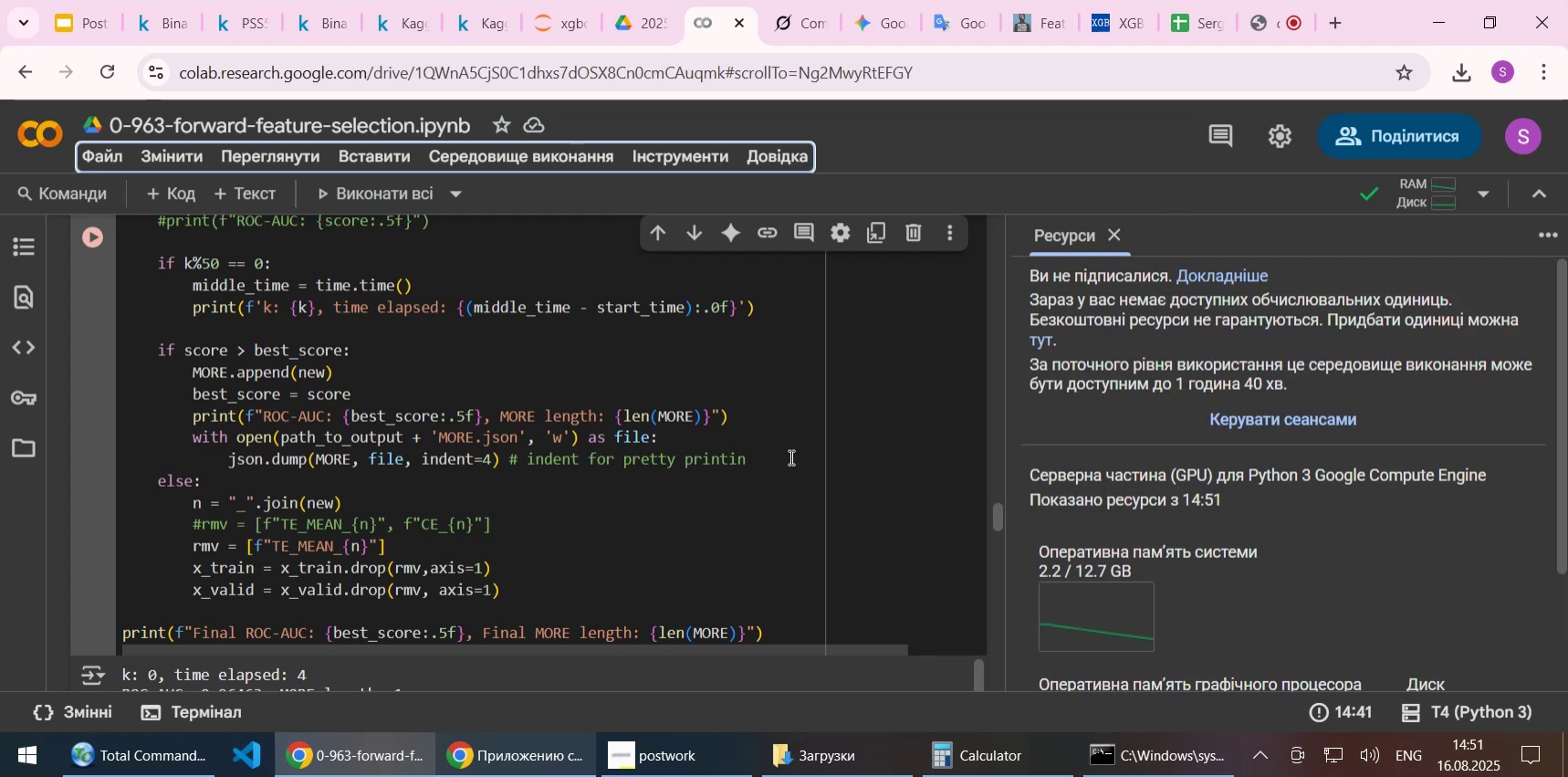 
wait(5.69)
 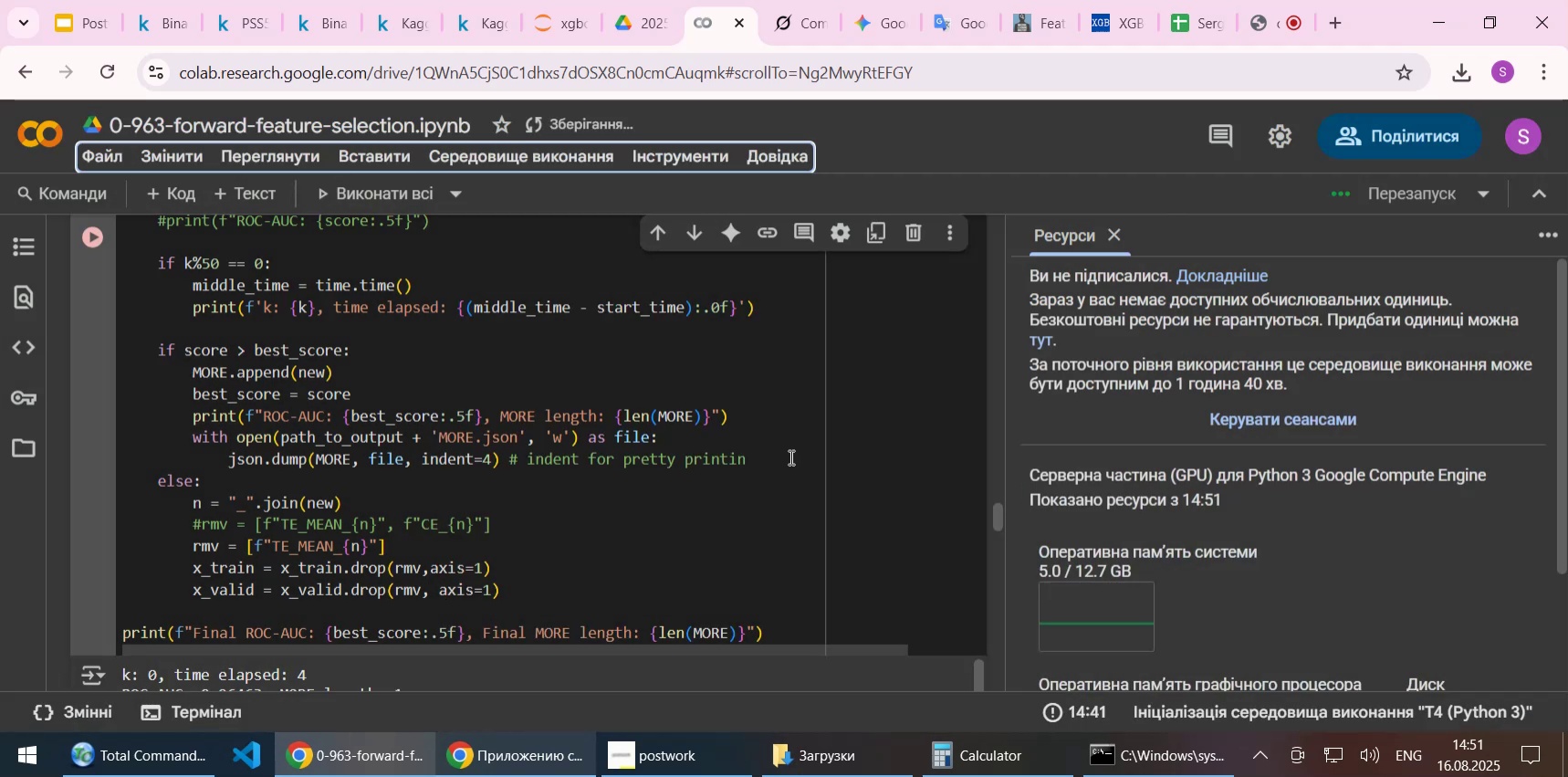 
left_click([395, 189])
 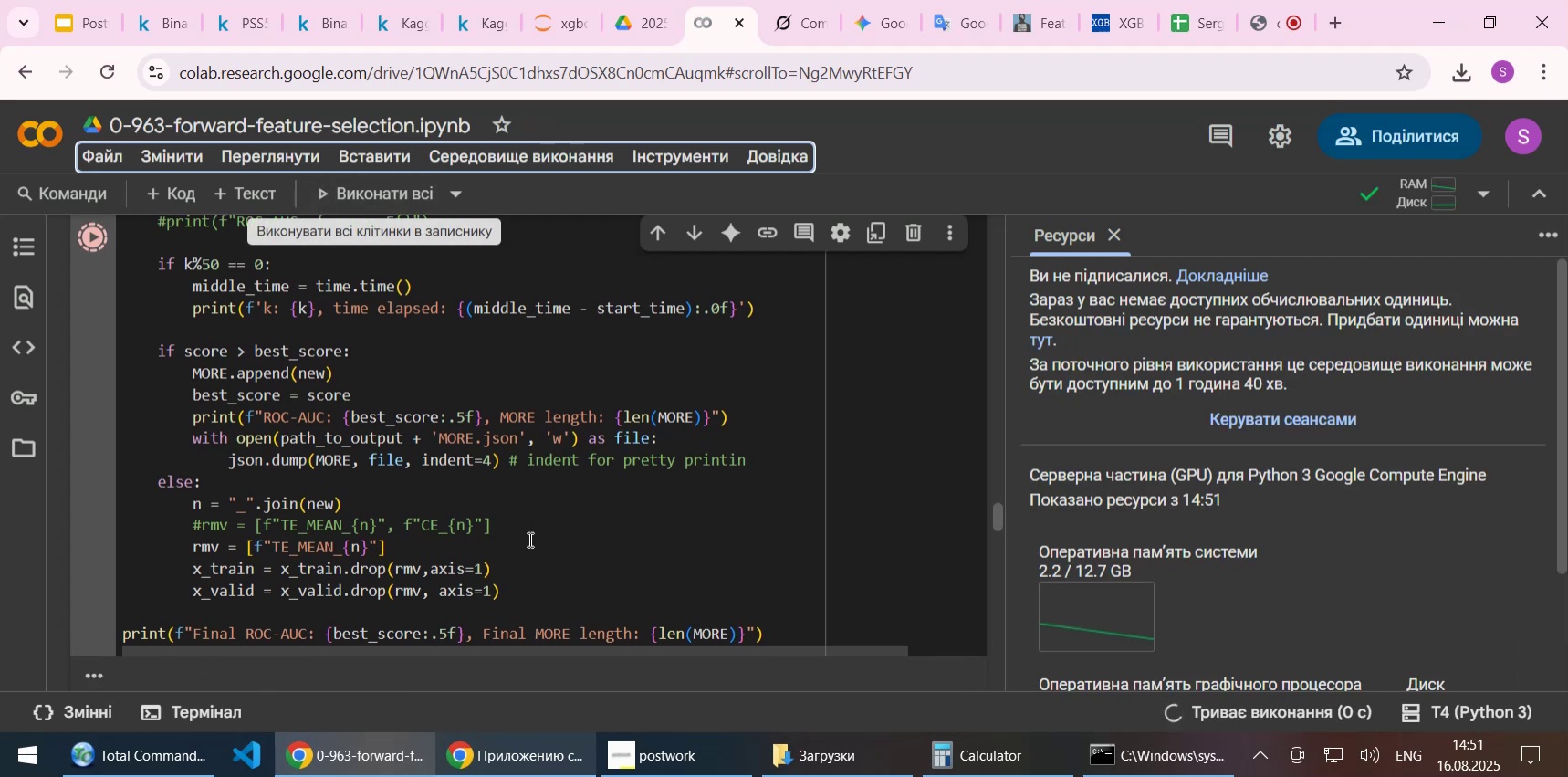 
left_click([528, 541])
 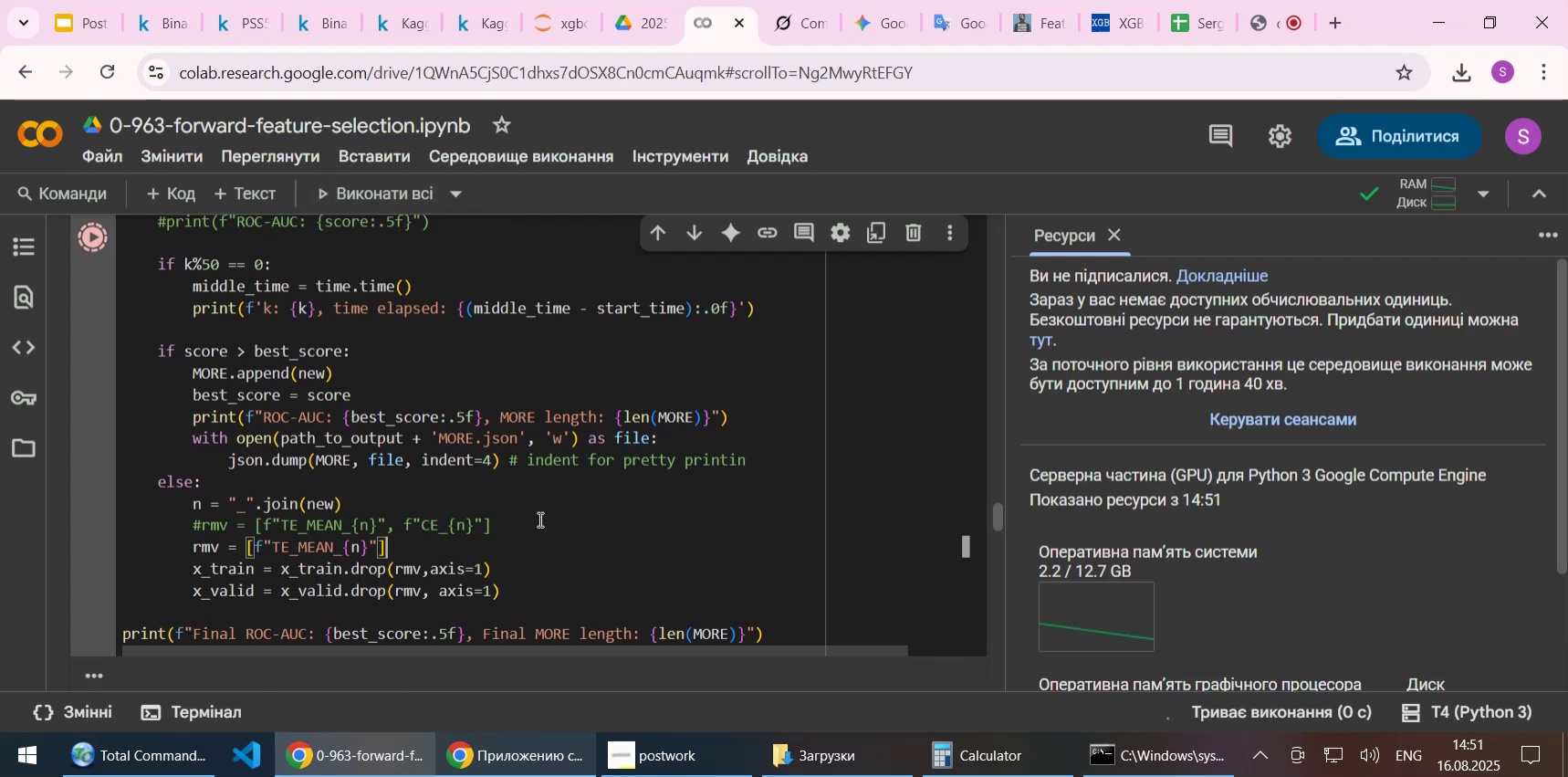 
scroll: coordinate [538, 519], scroll_direction: down, amount: 3.0
 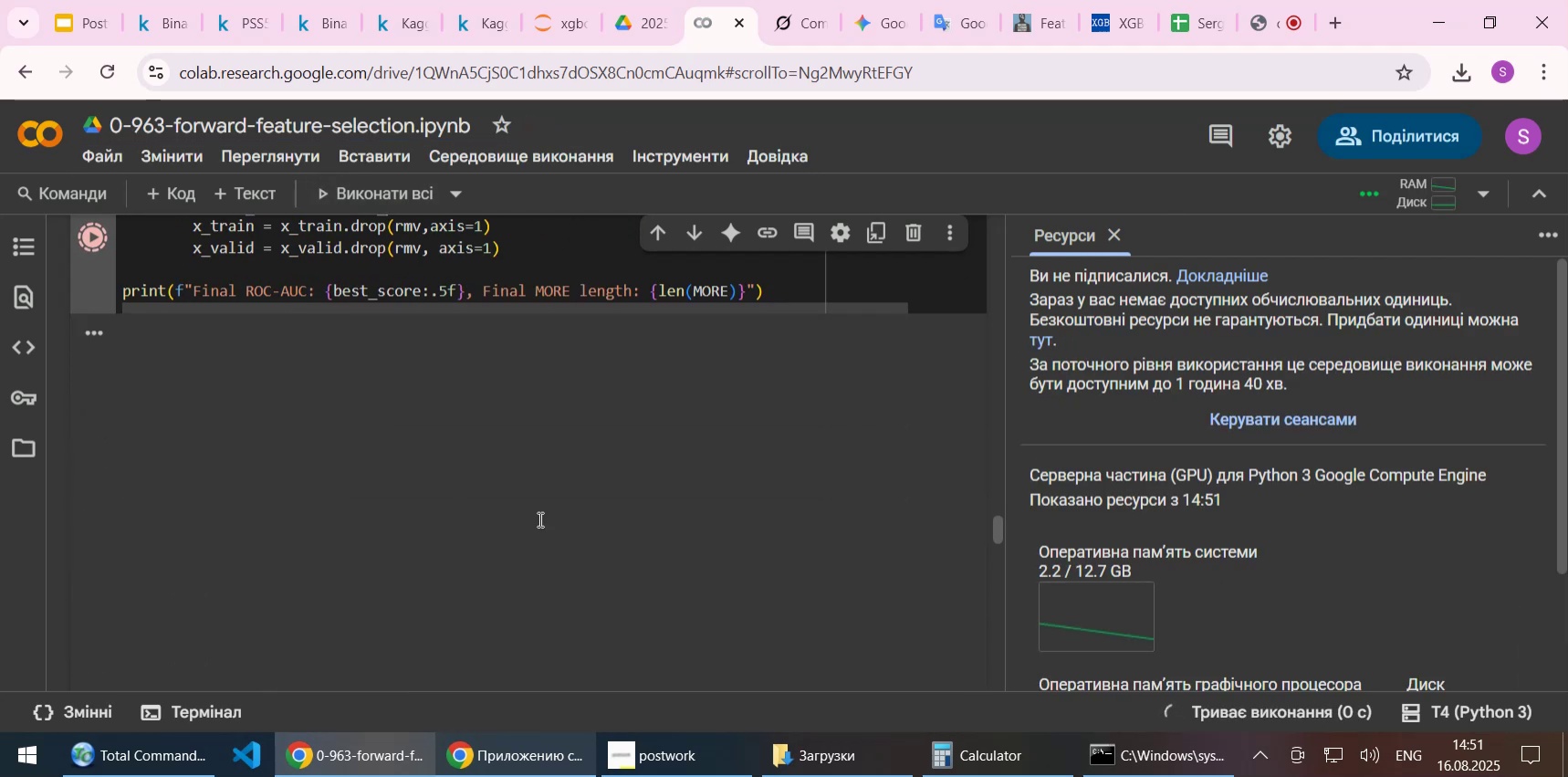 
scroll: coordinate [538, 519], scroll_direction: up, amount: 13.0
 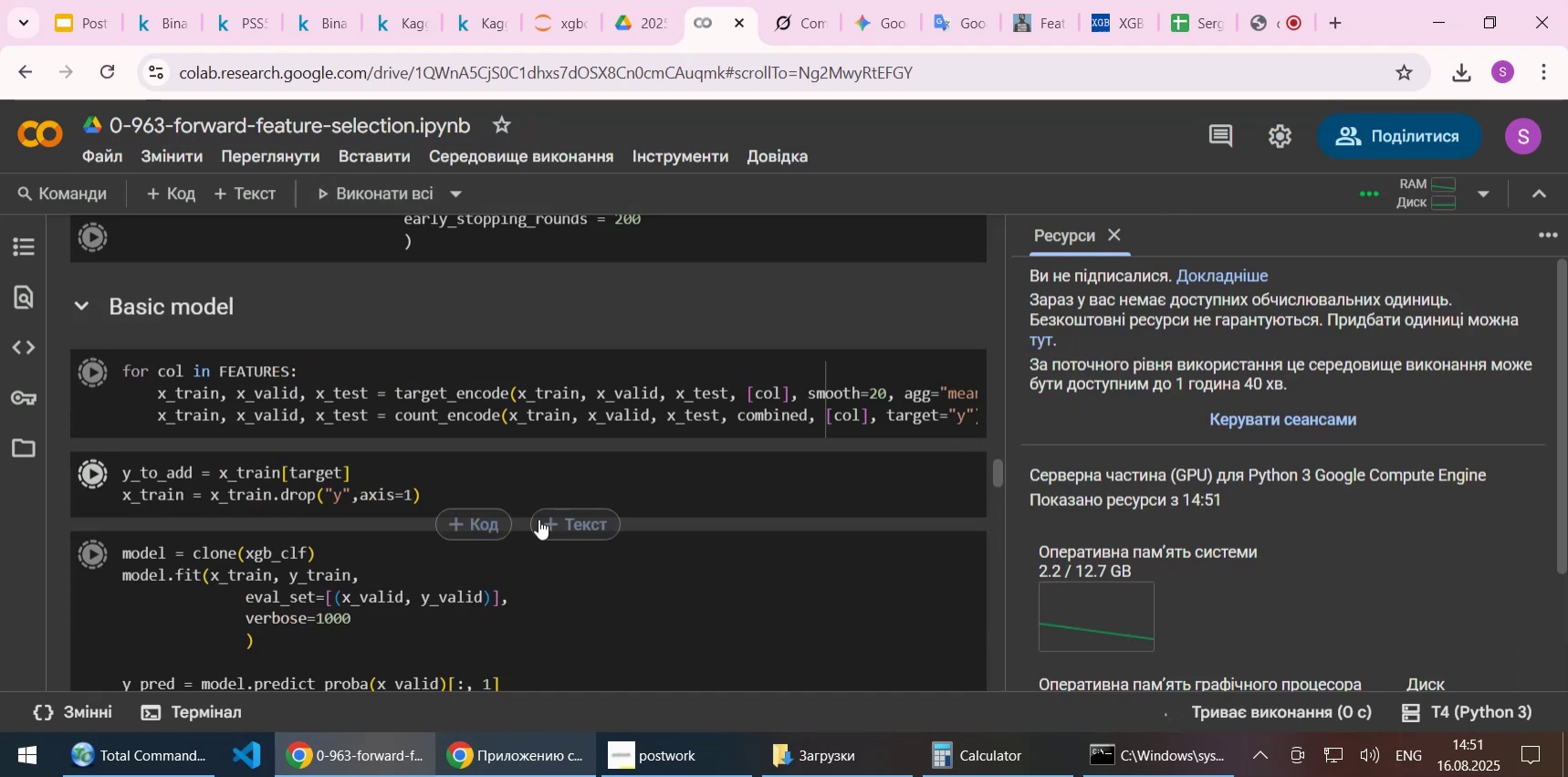 
scroll: coordinate [392, 489], scroll_direction: down, amount: 7.0
 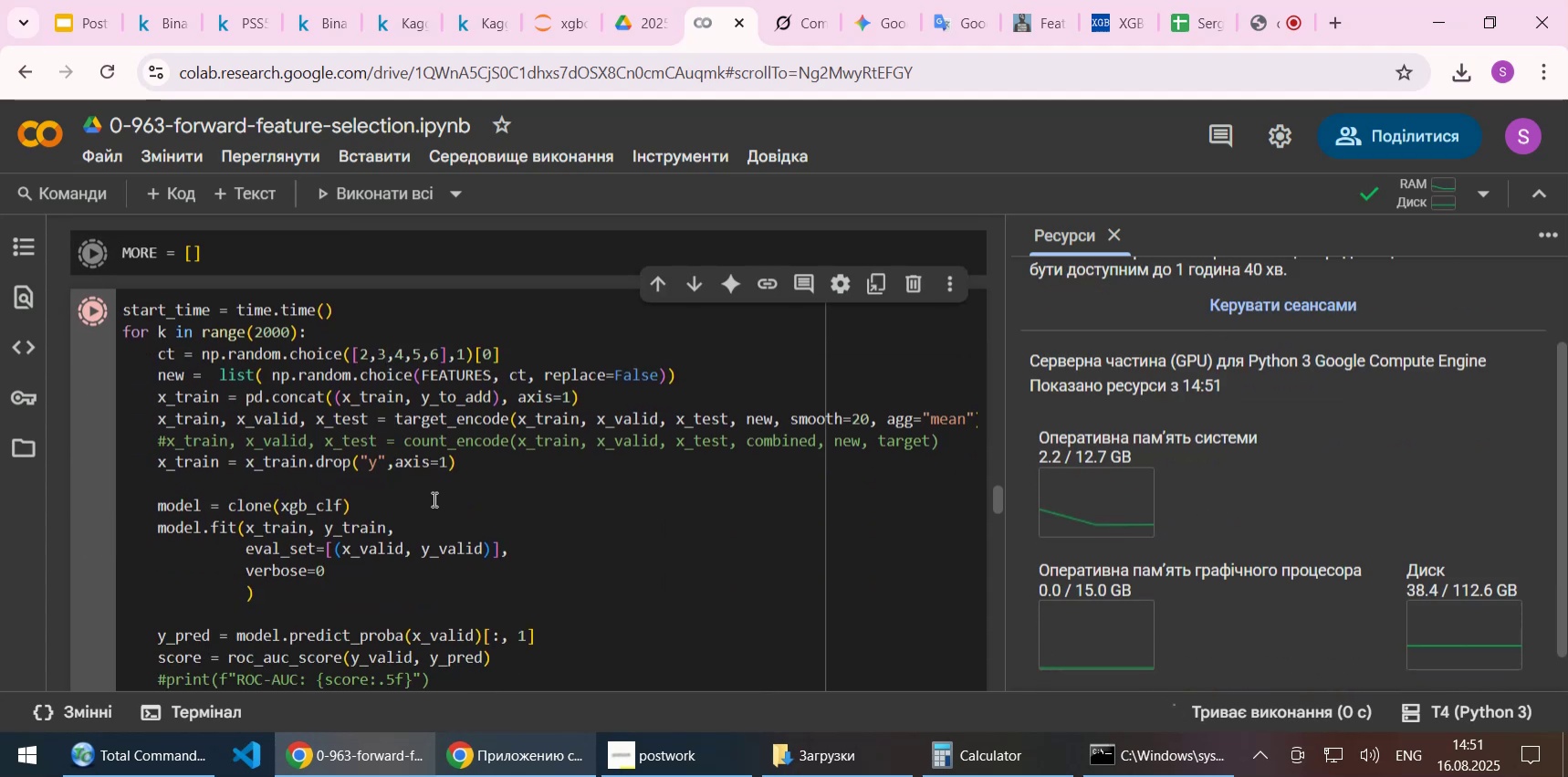 
wait(5.36)
 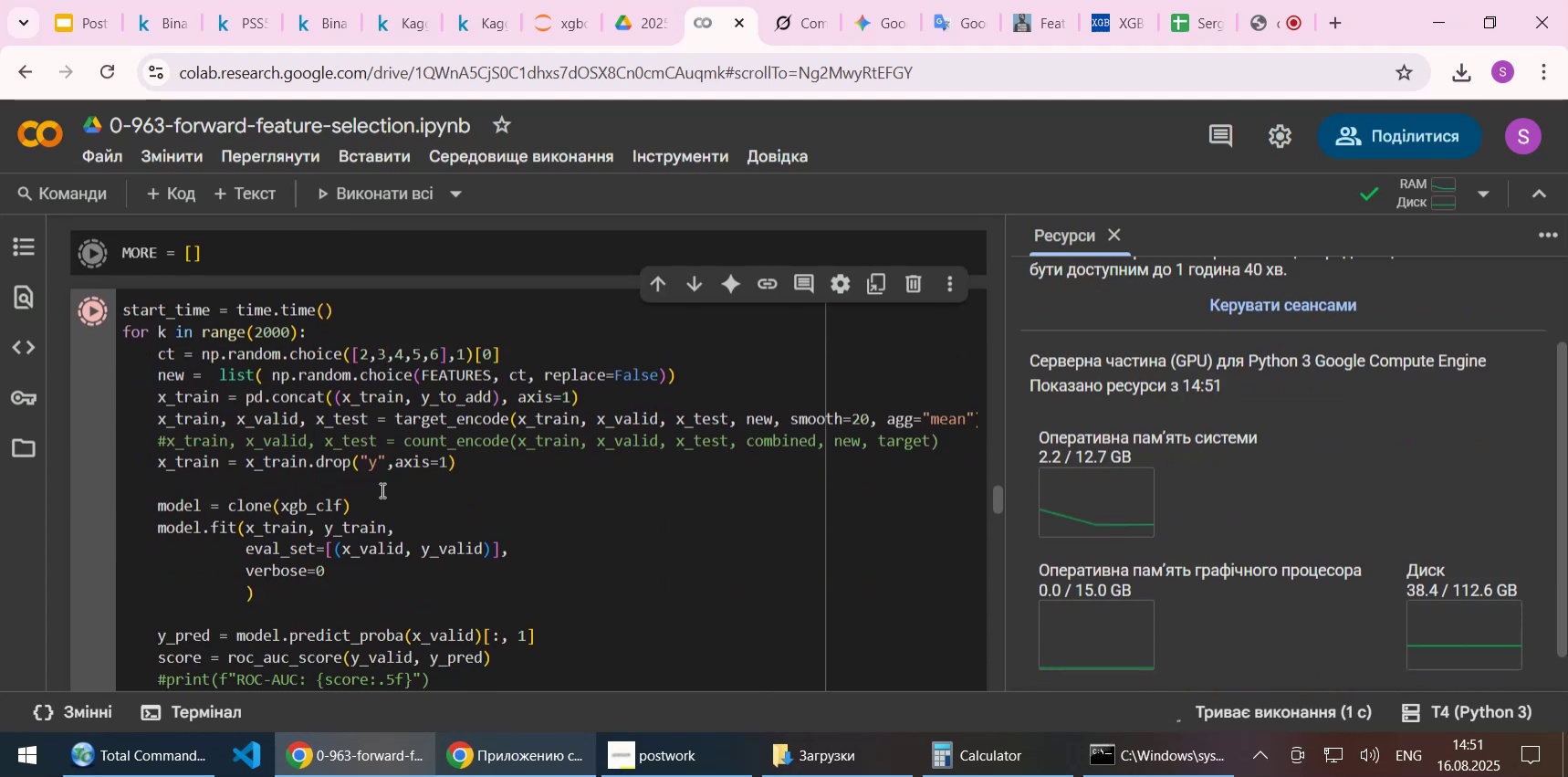 
scroll: coordinate [443, 441], scroll_direction: up, amount: 11.0
 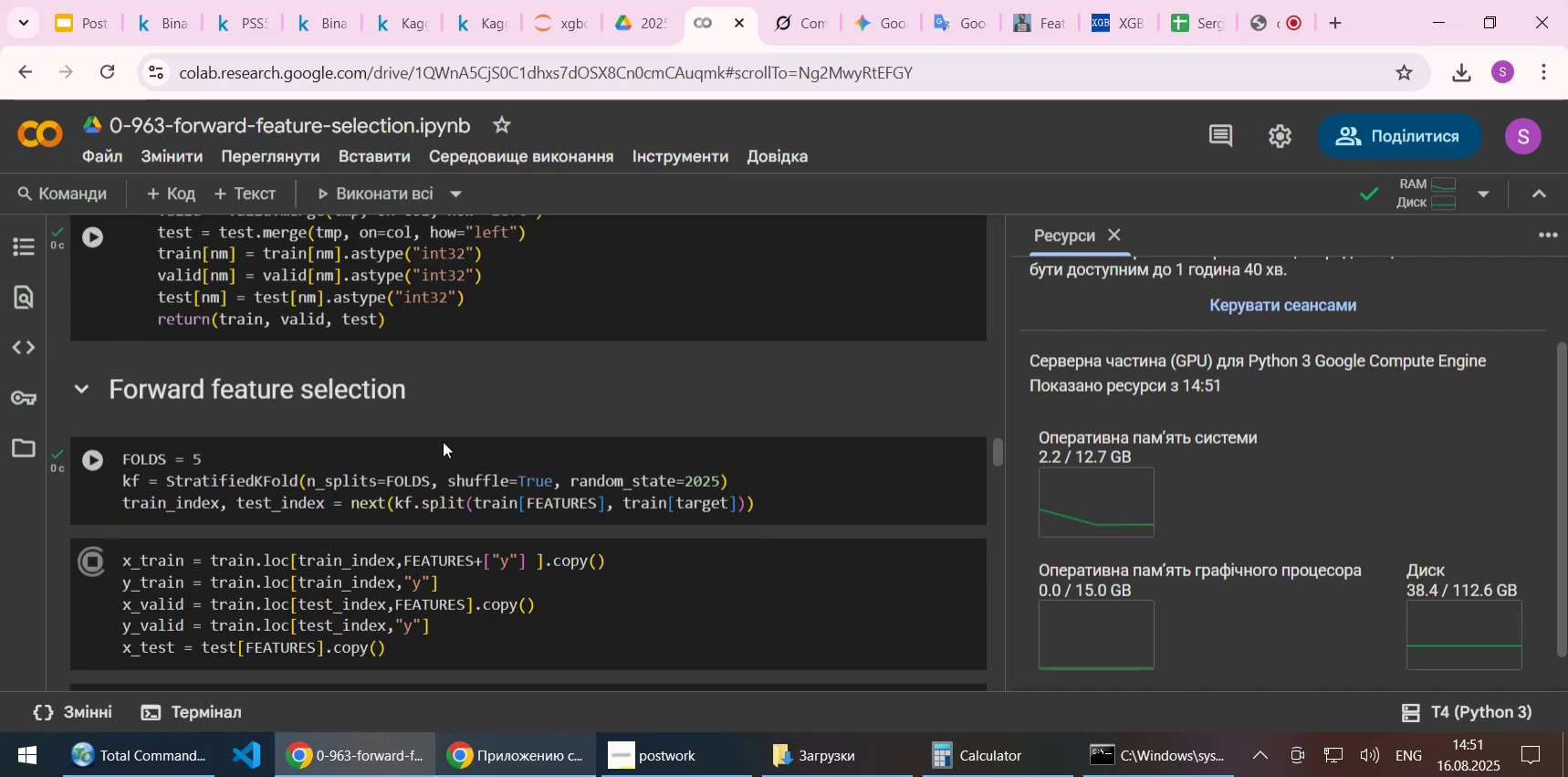 
scroll: coordinate [443, 441], scroll_direction: down, amount: 3.0
 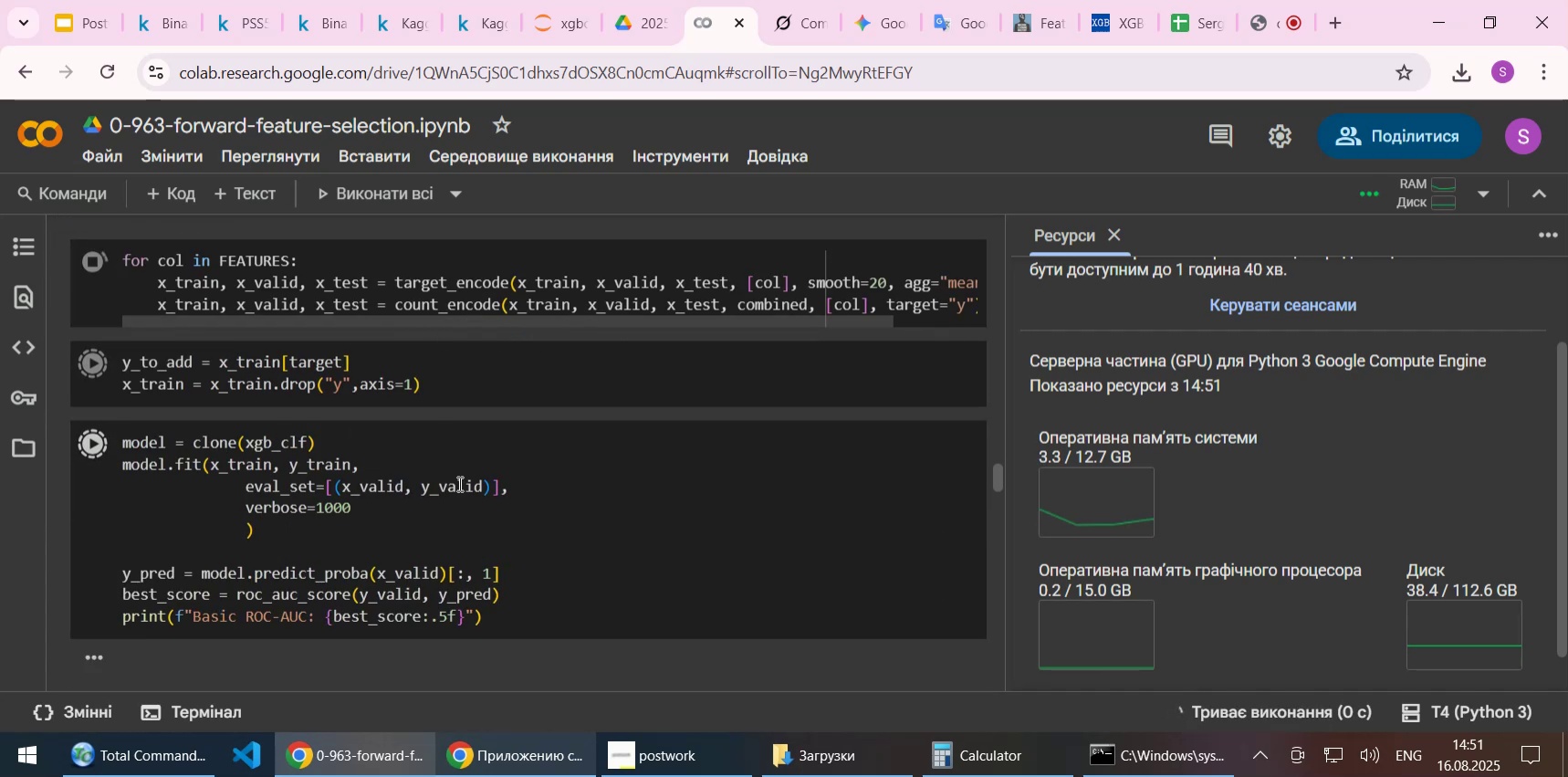 
wait(8.72)
 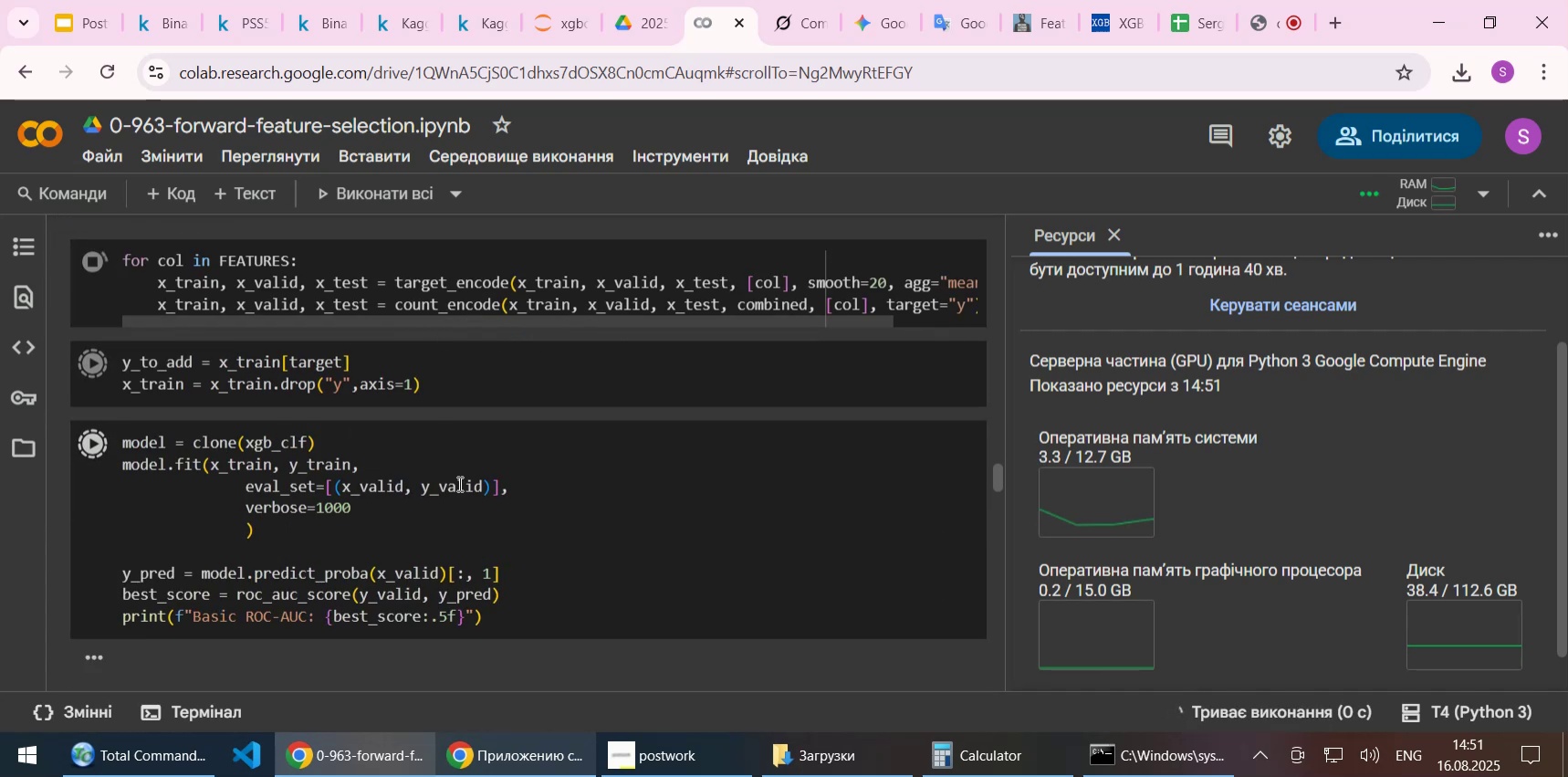 
scroll: coordinate [548, 492], scroll_direction: down, amount: 3.0
 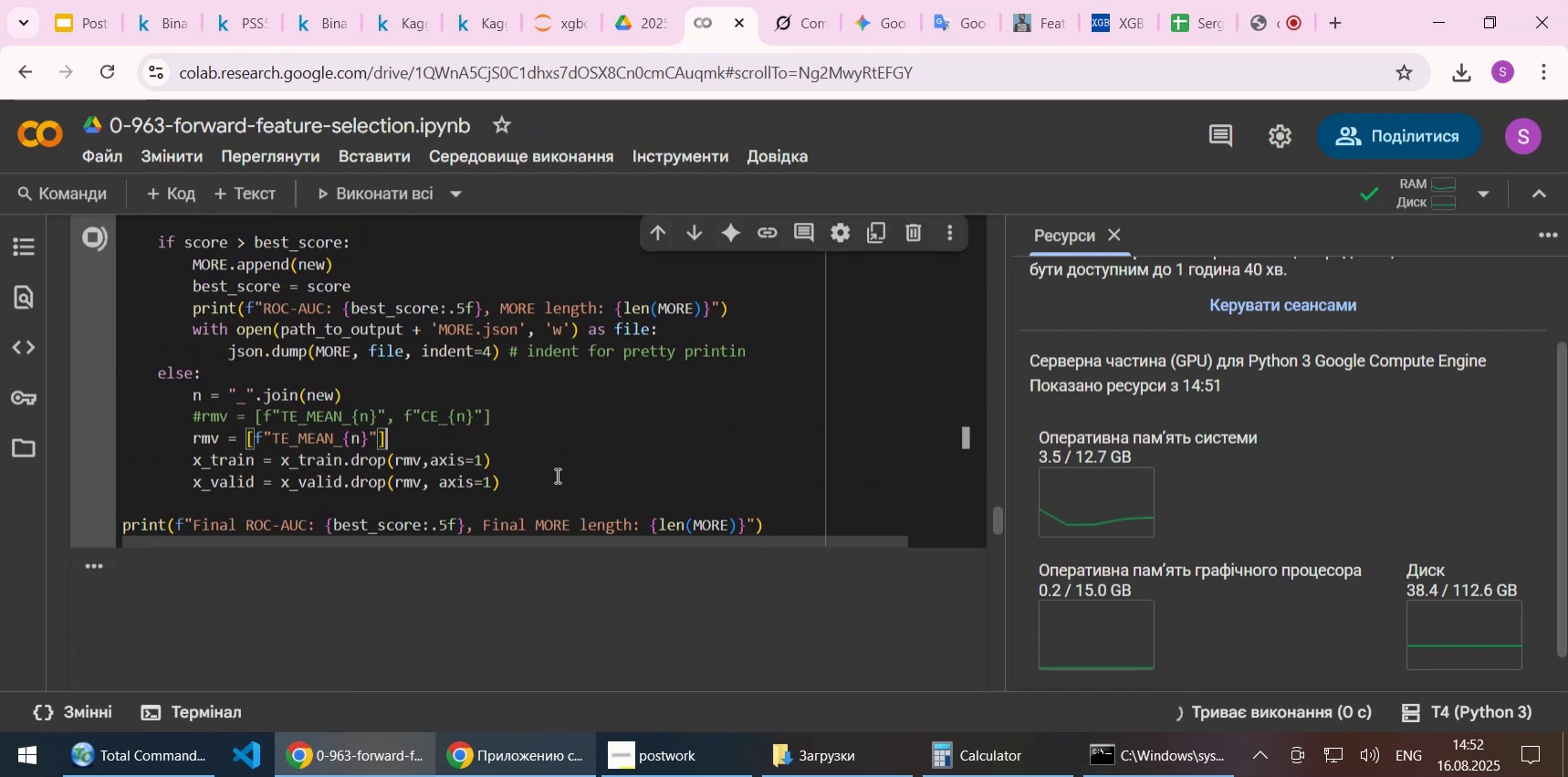 
wait(9.05)
 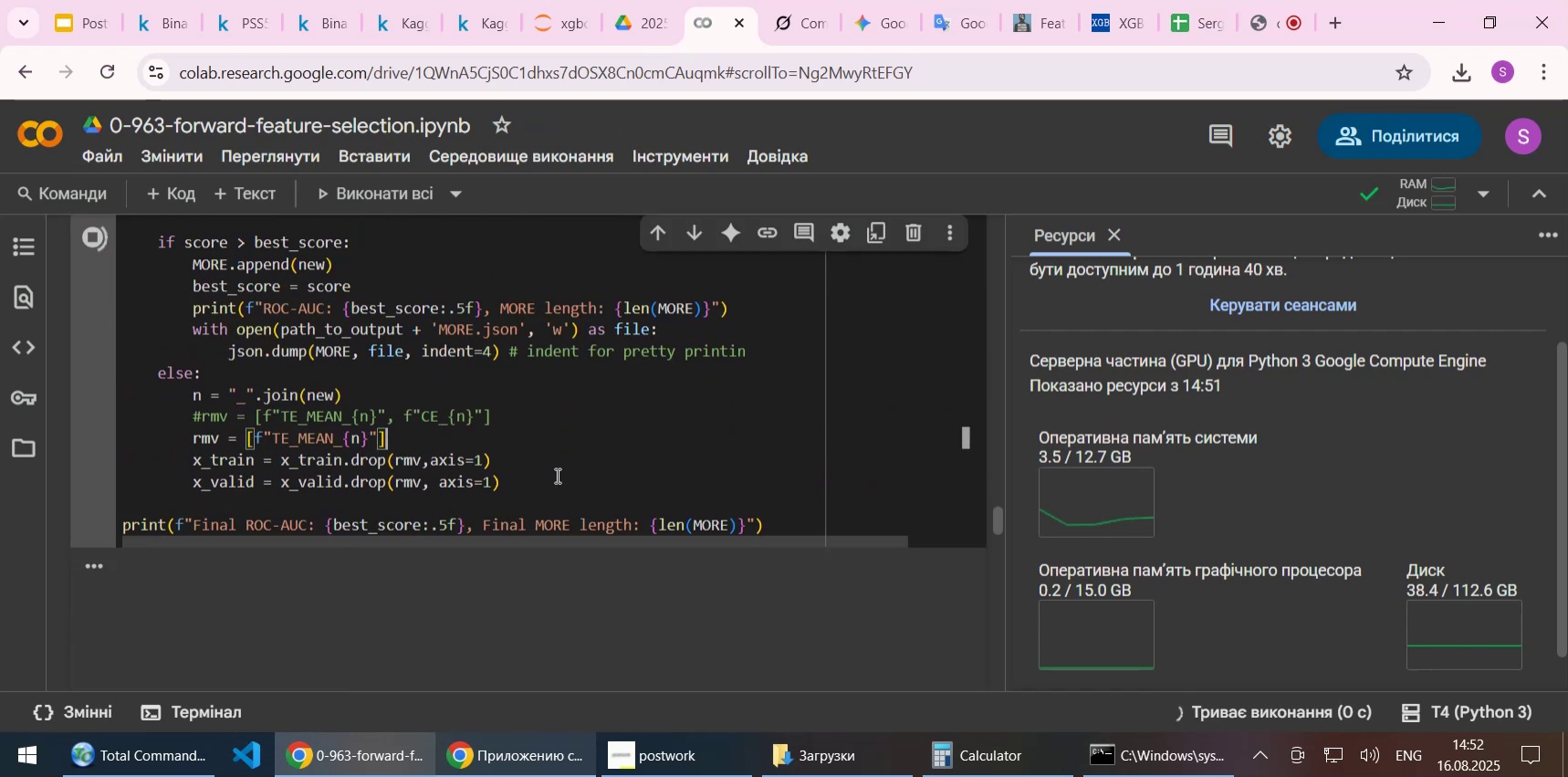 
scroll: coordinate [546, 414], scroll_direction: down, amount: 1.0
 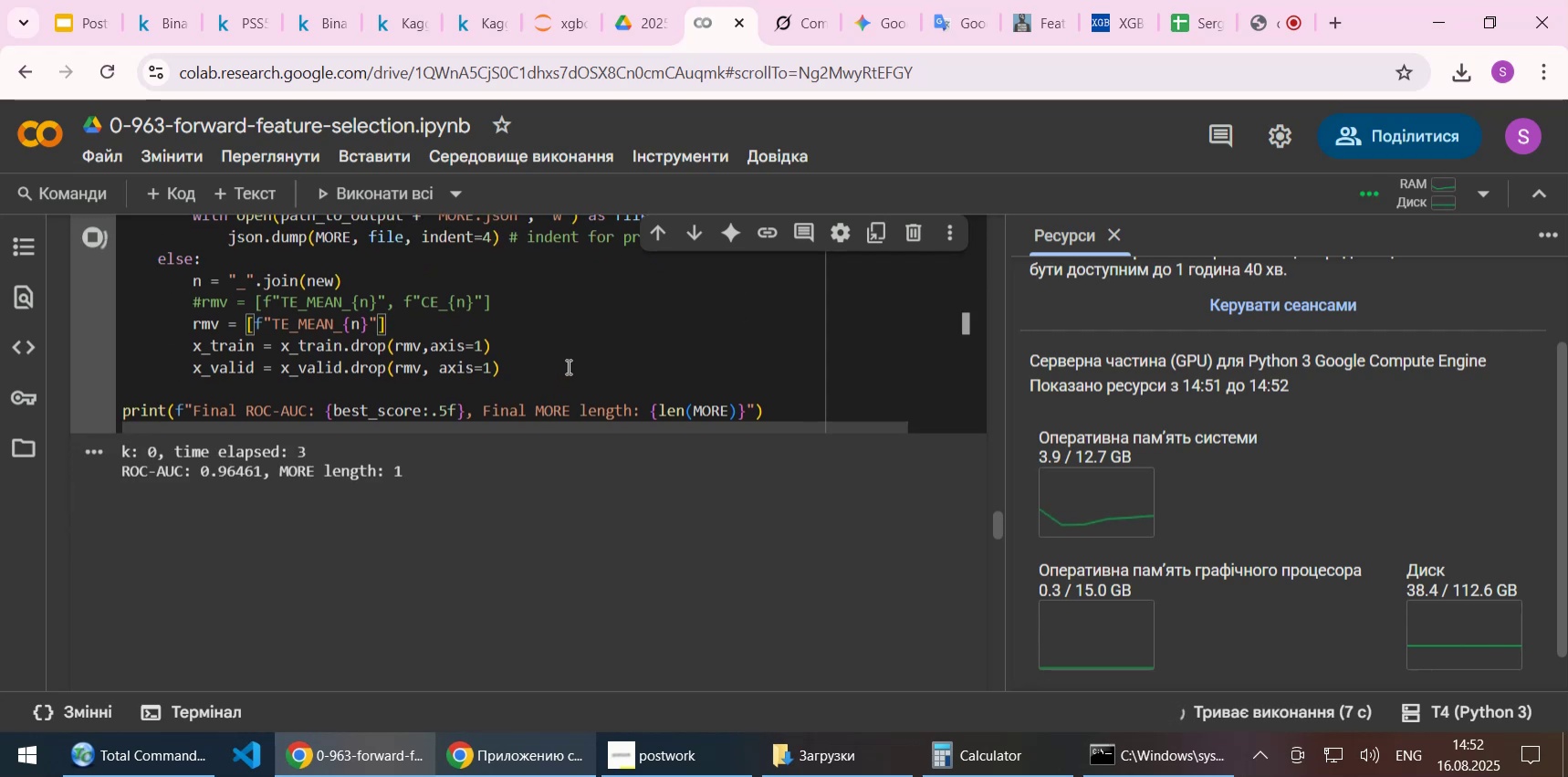 
scroll: coordinate [567, 366], scroll_direction: up, amount: 1.0
 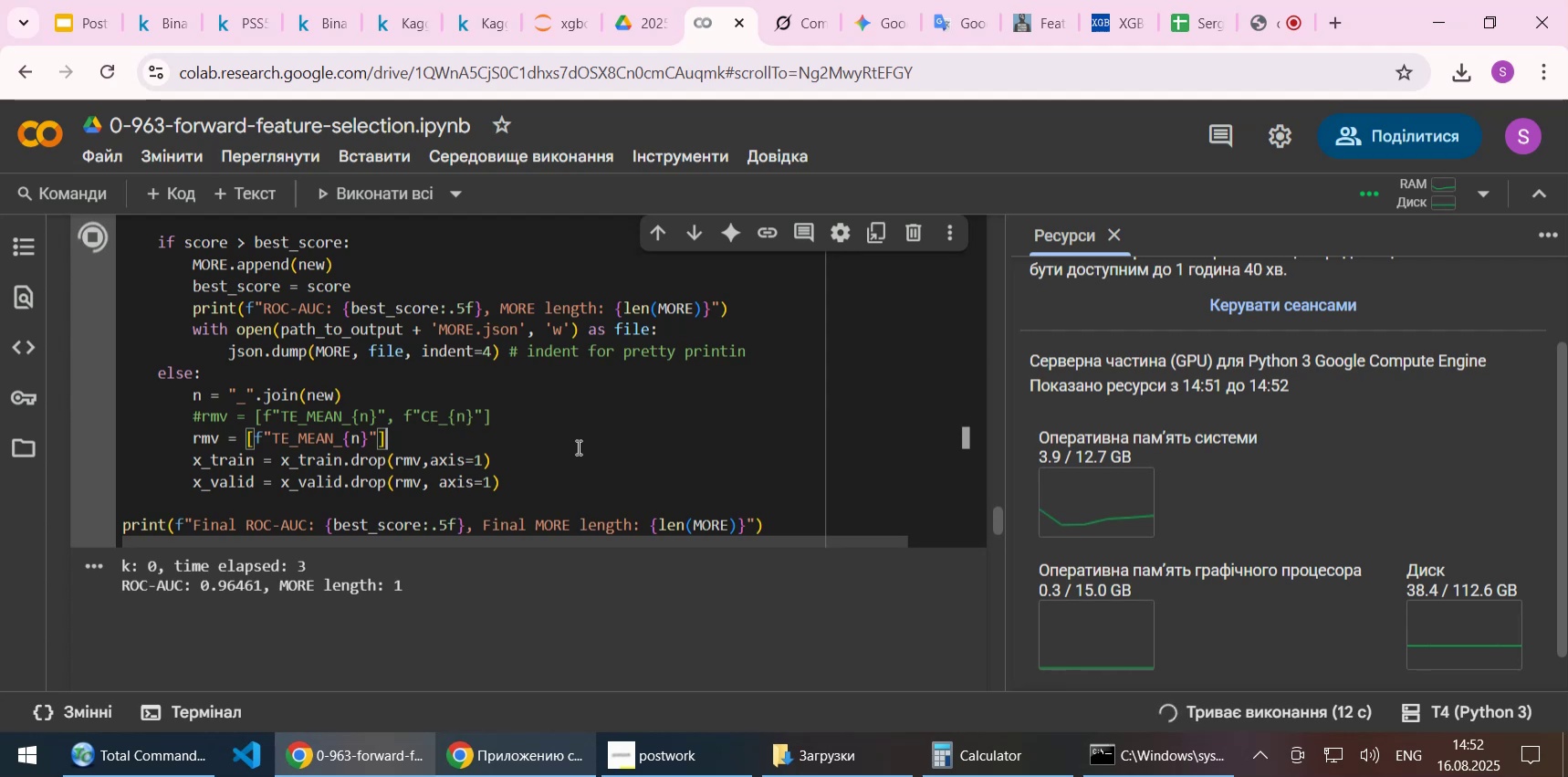 
wait(5.46)
 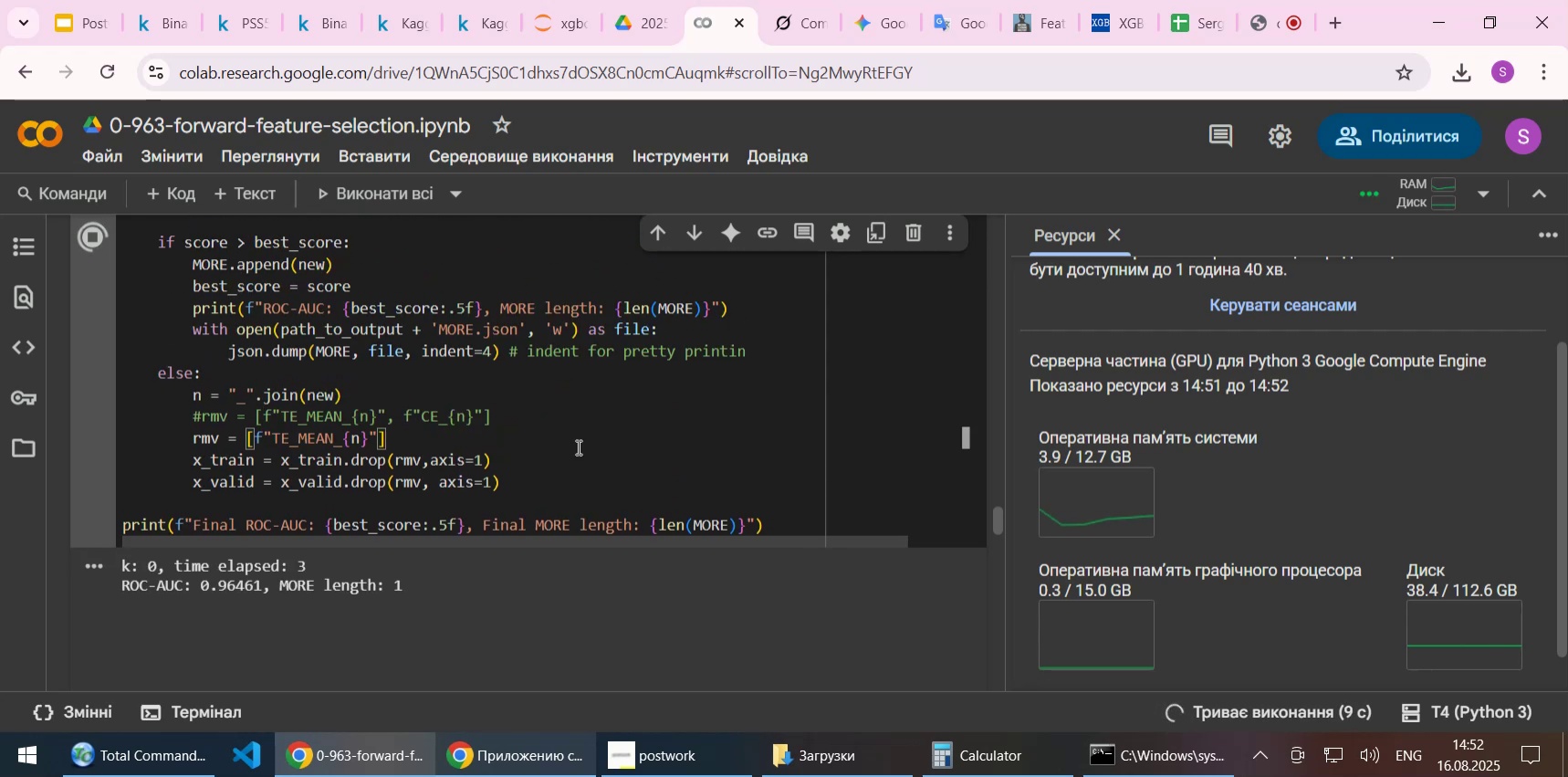 
scroll: coordinate [583, 446], scroll_direction: down, amount: 1.0
 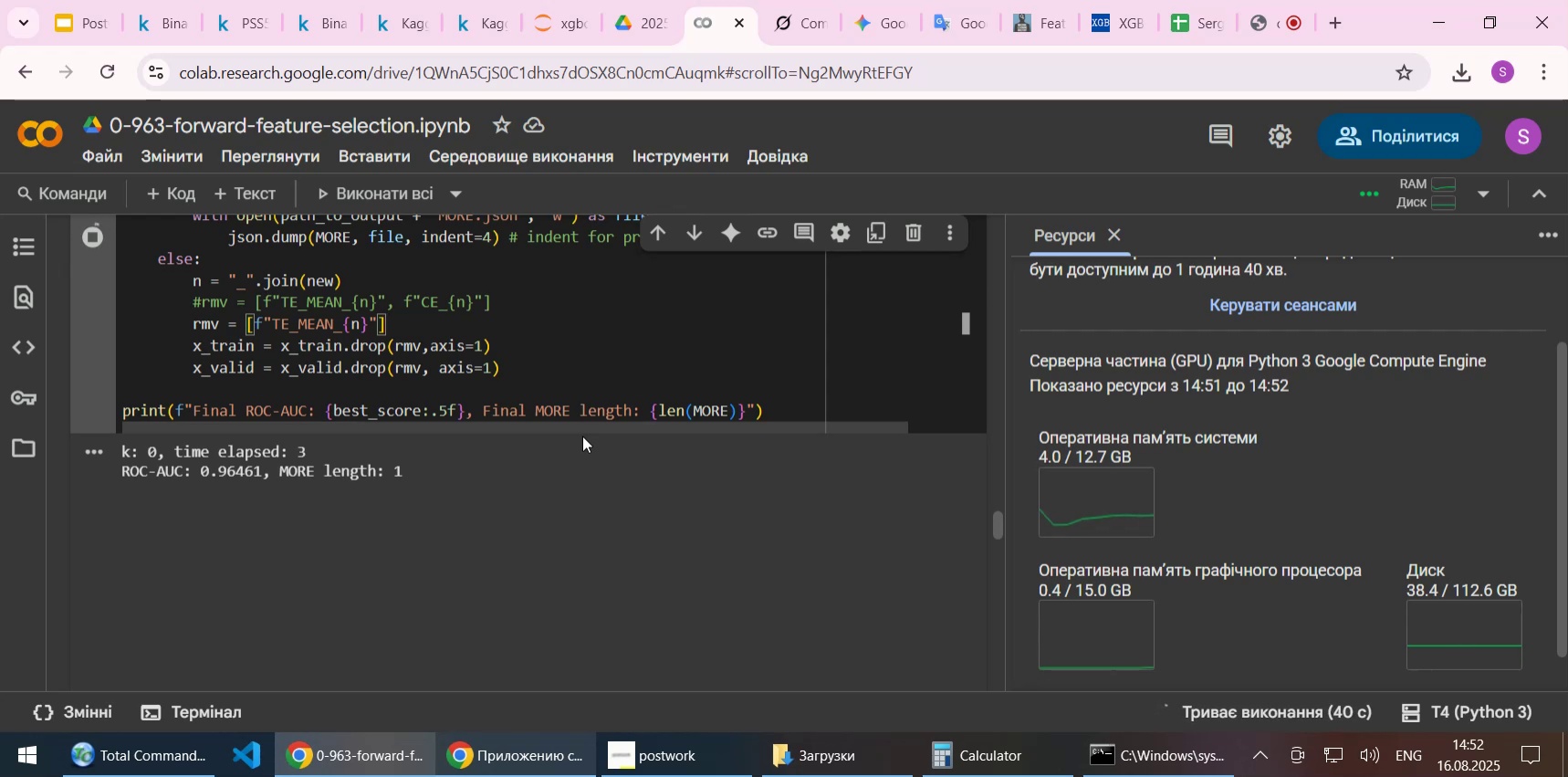 
wait(31.11)
 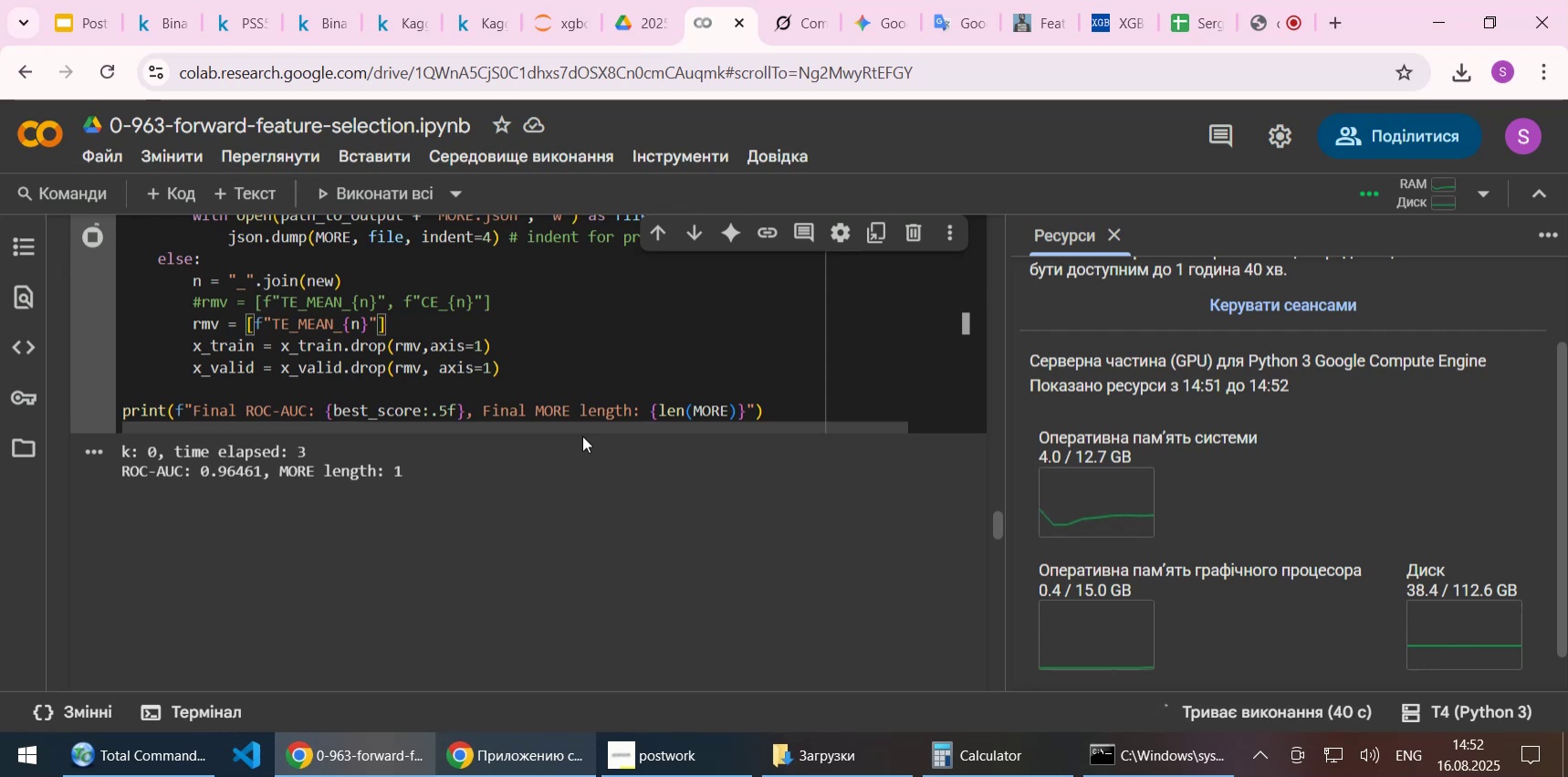 
scroll: coordinate [624, 351], scroll_direction: up, amount: 5.0
 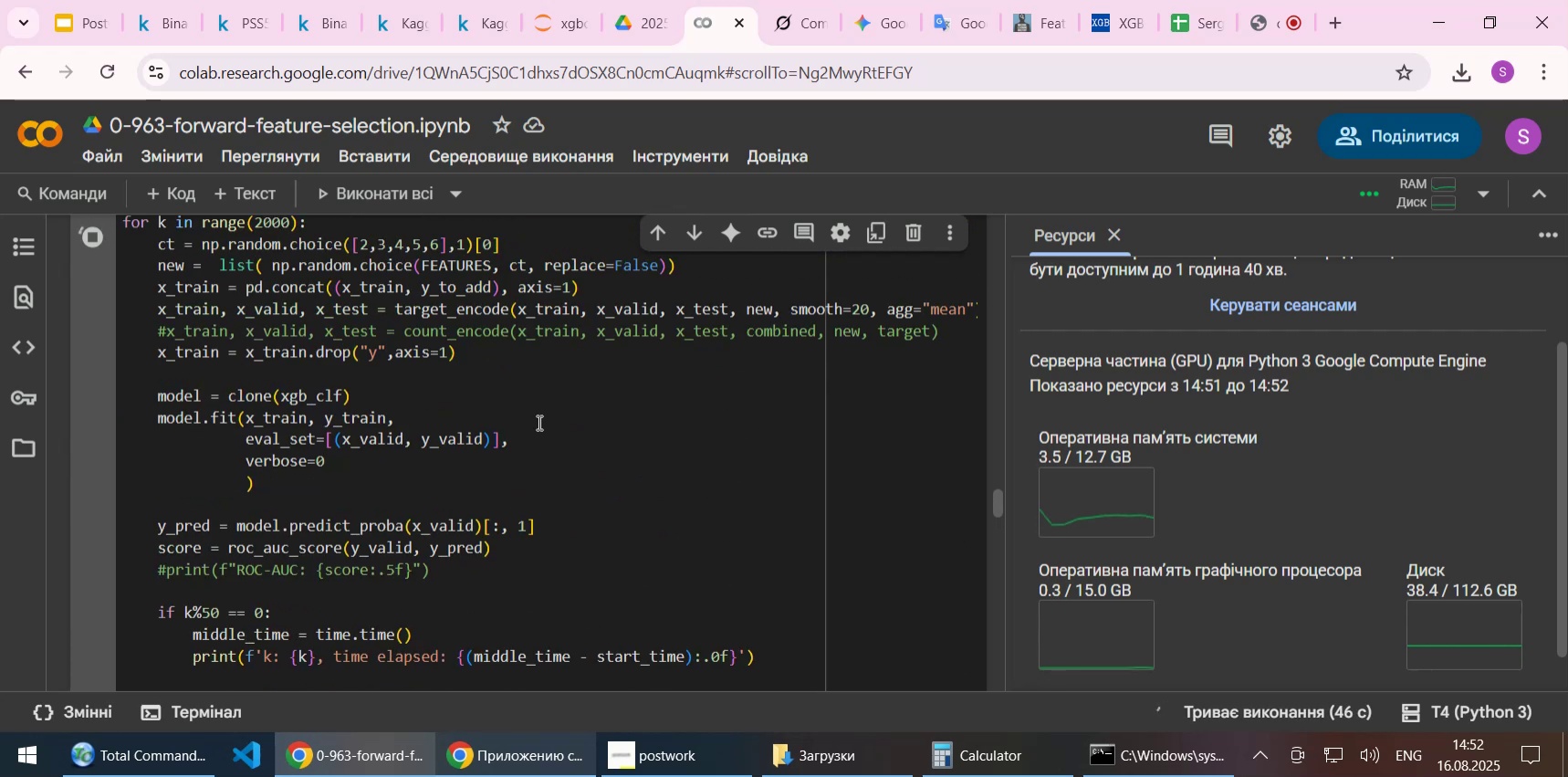 
scroll: coordinate [538, 422], scroll_direction: down, amount: 4.0
 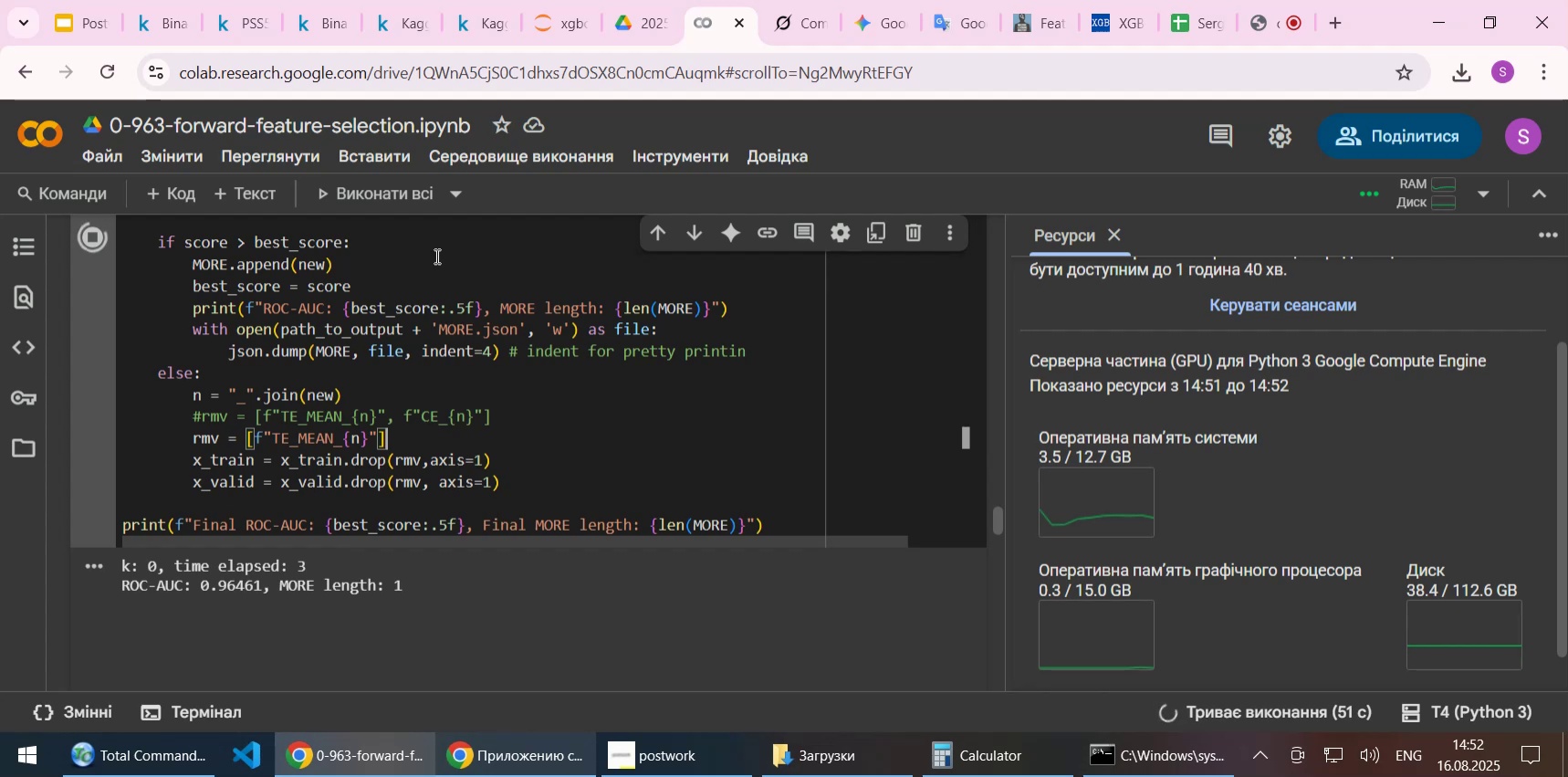 
wait(5.56)
 